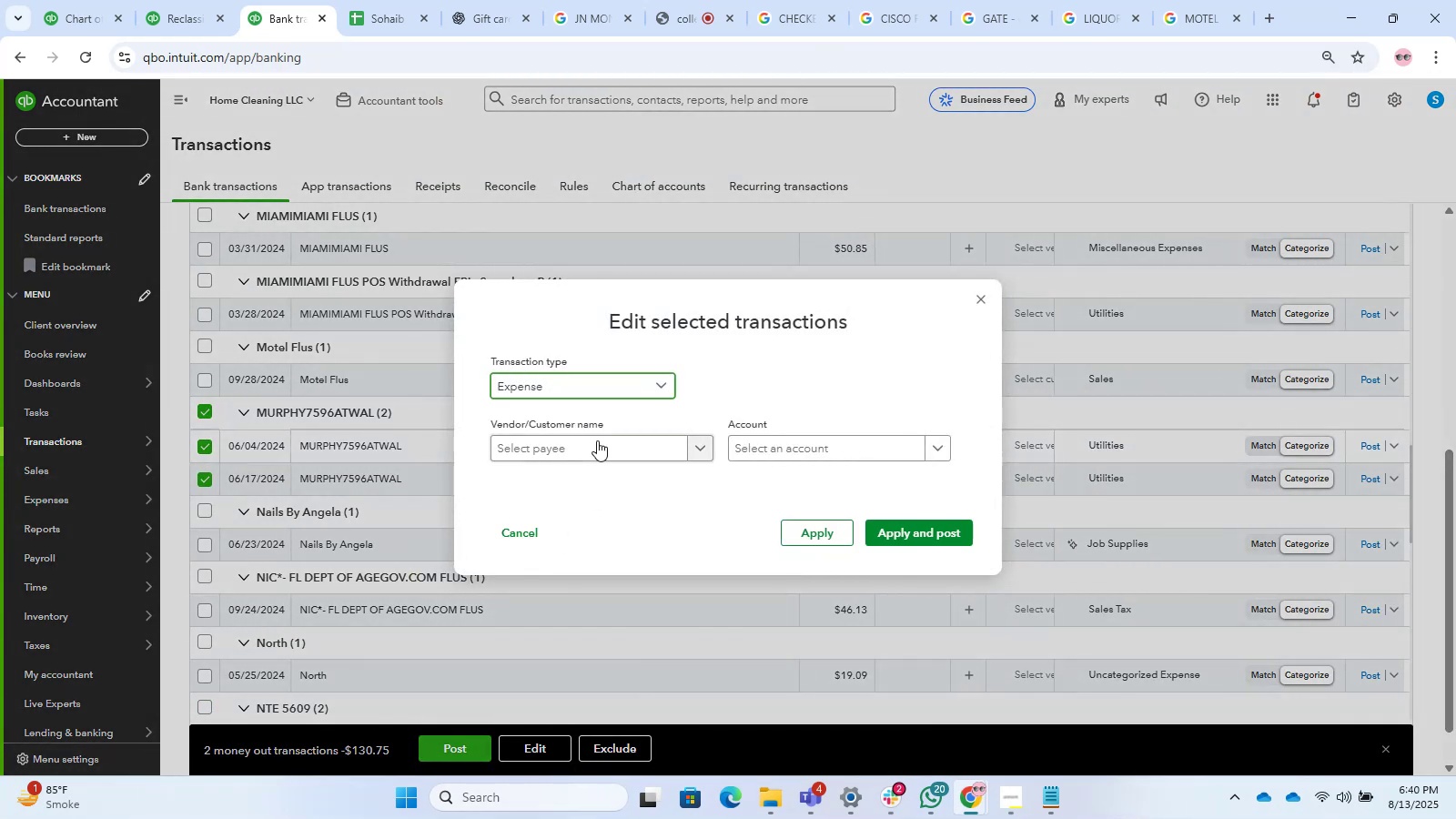 
triple_click([597, 440])
 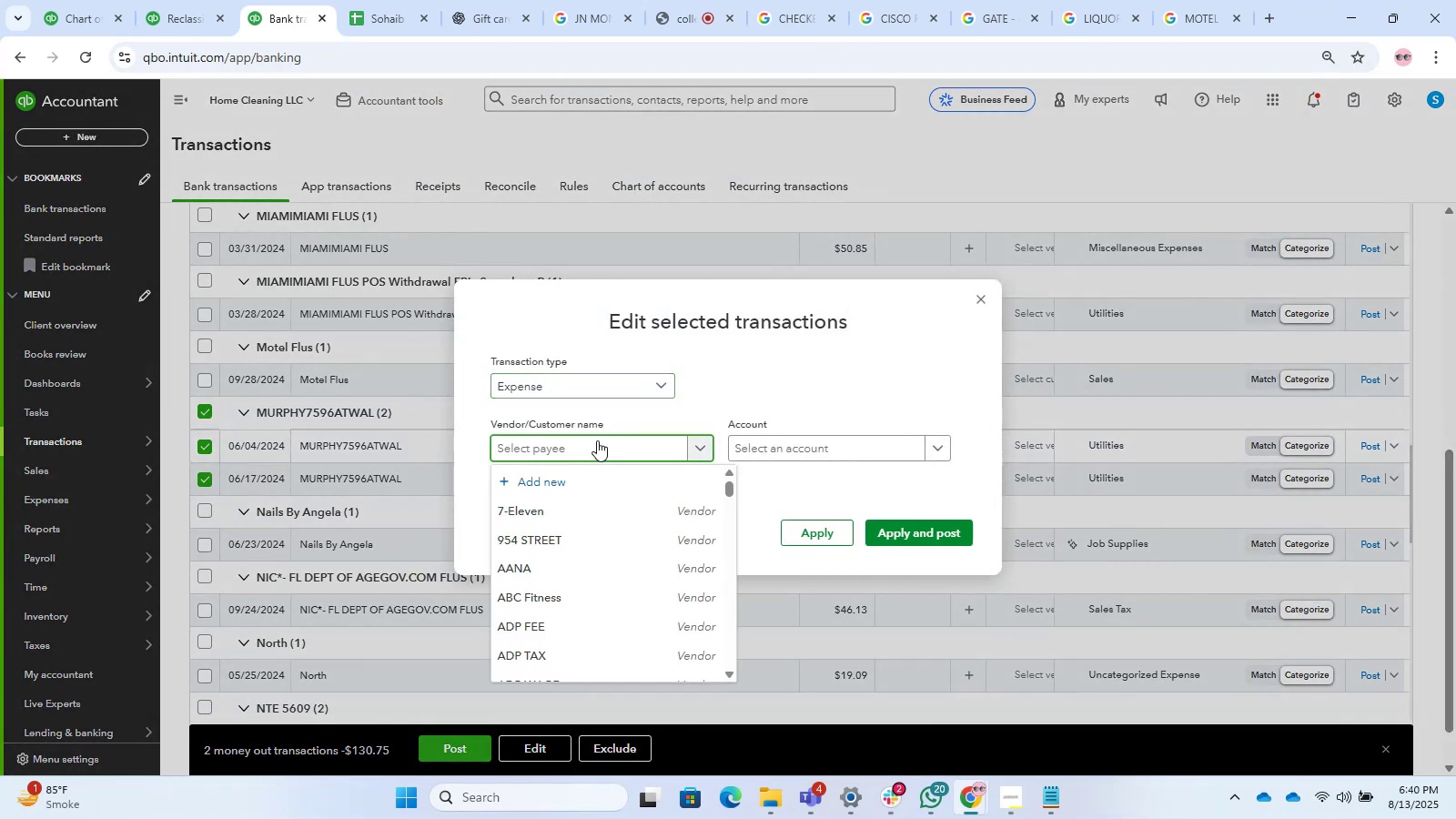 
type(Murogh)
key(Backspace)
key(Backspace)
key(Backspace)
 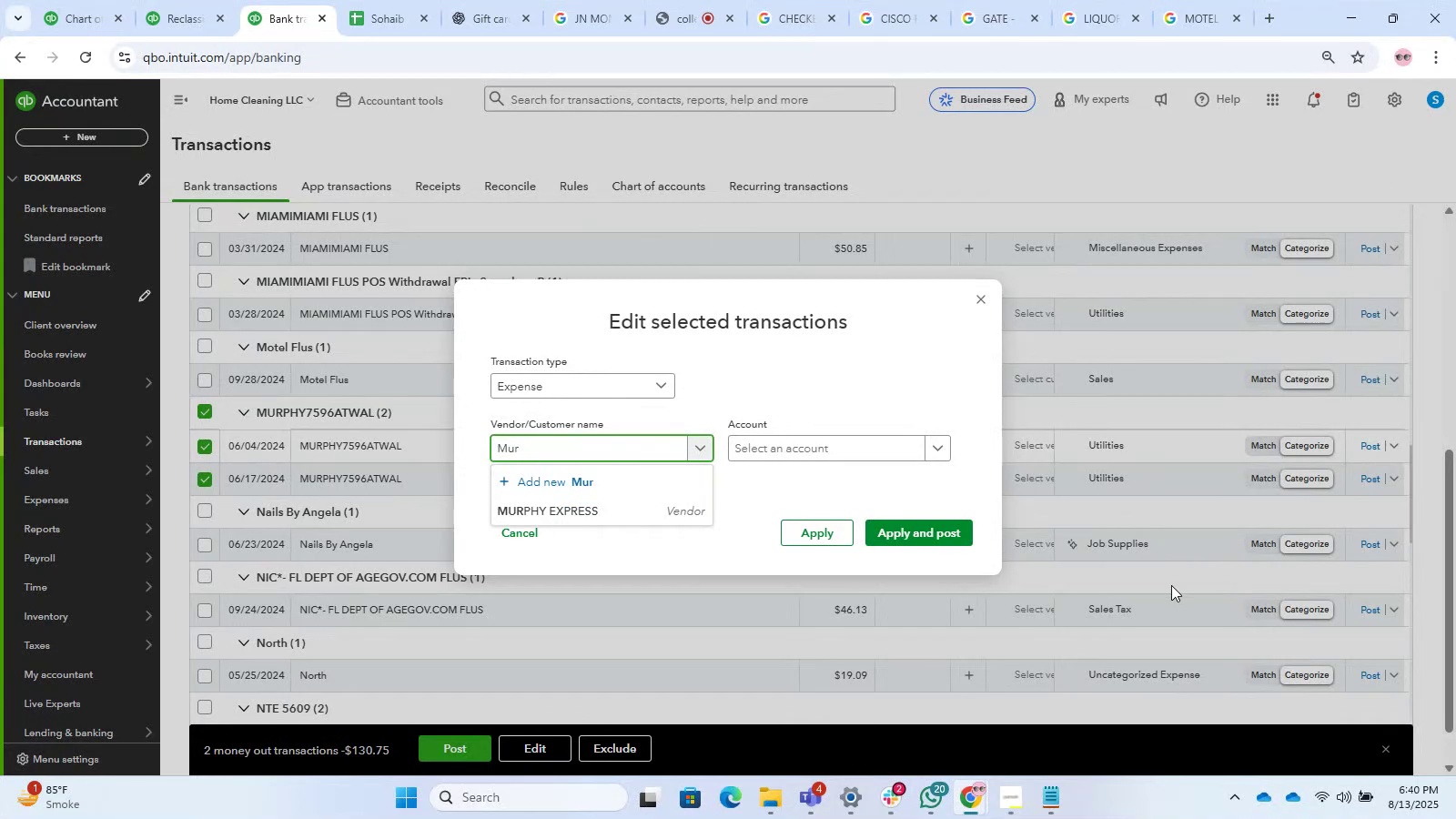 
left_click_drag(start_coordinate=[586, 494], to_coordinate=[613, 511])
 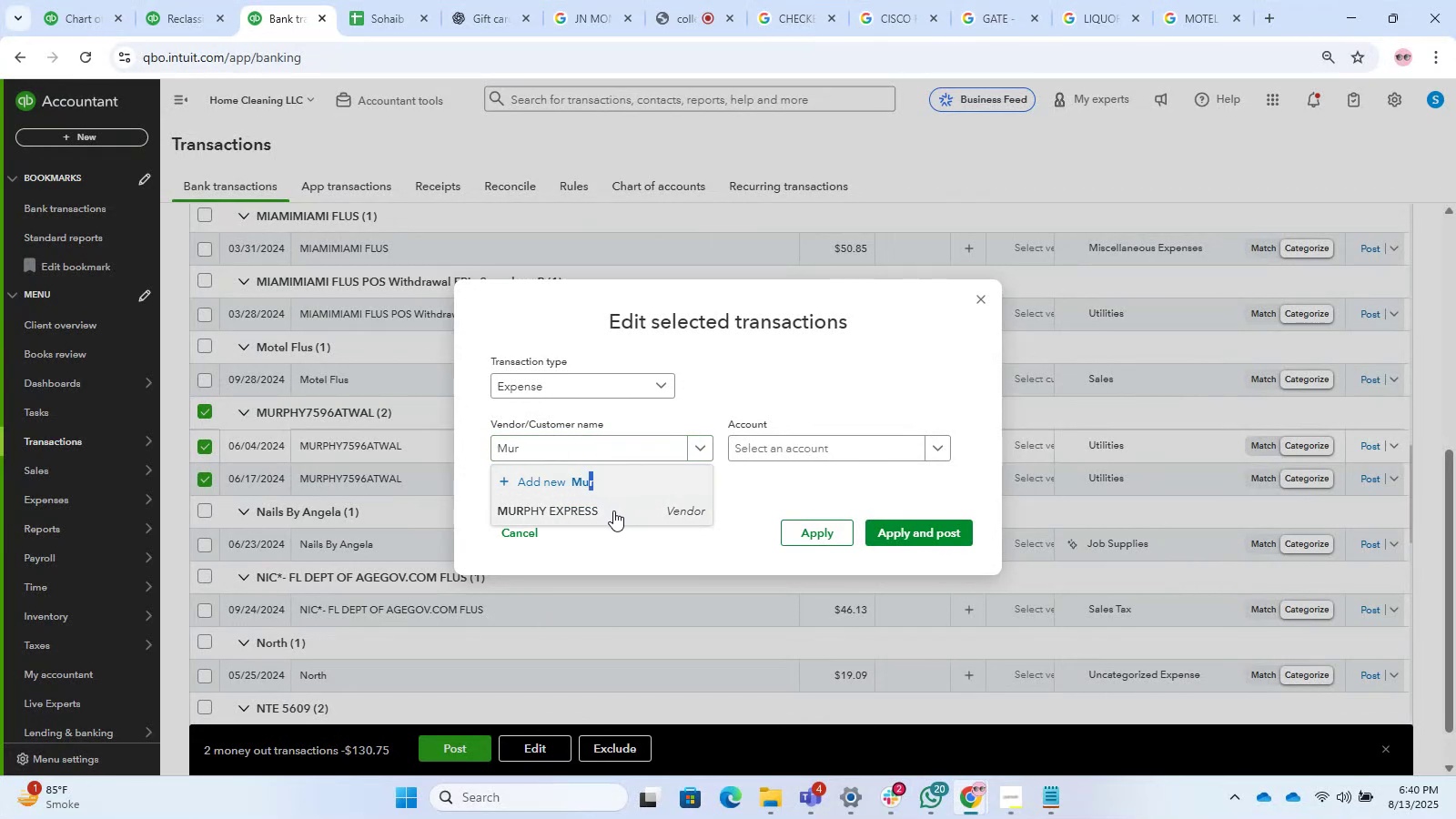 
left_click([612, 511])
 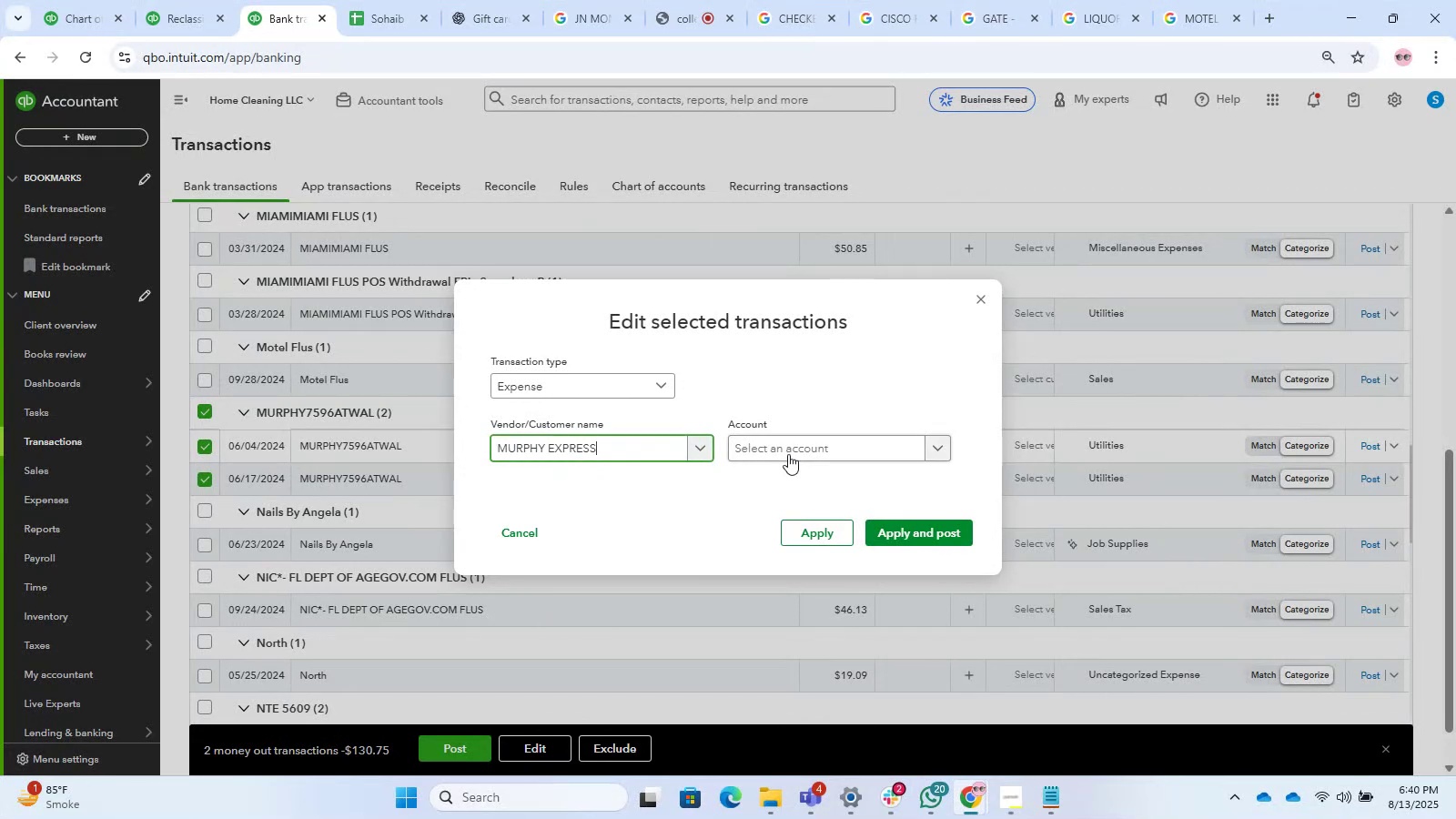 
left_click([804, 453])
 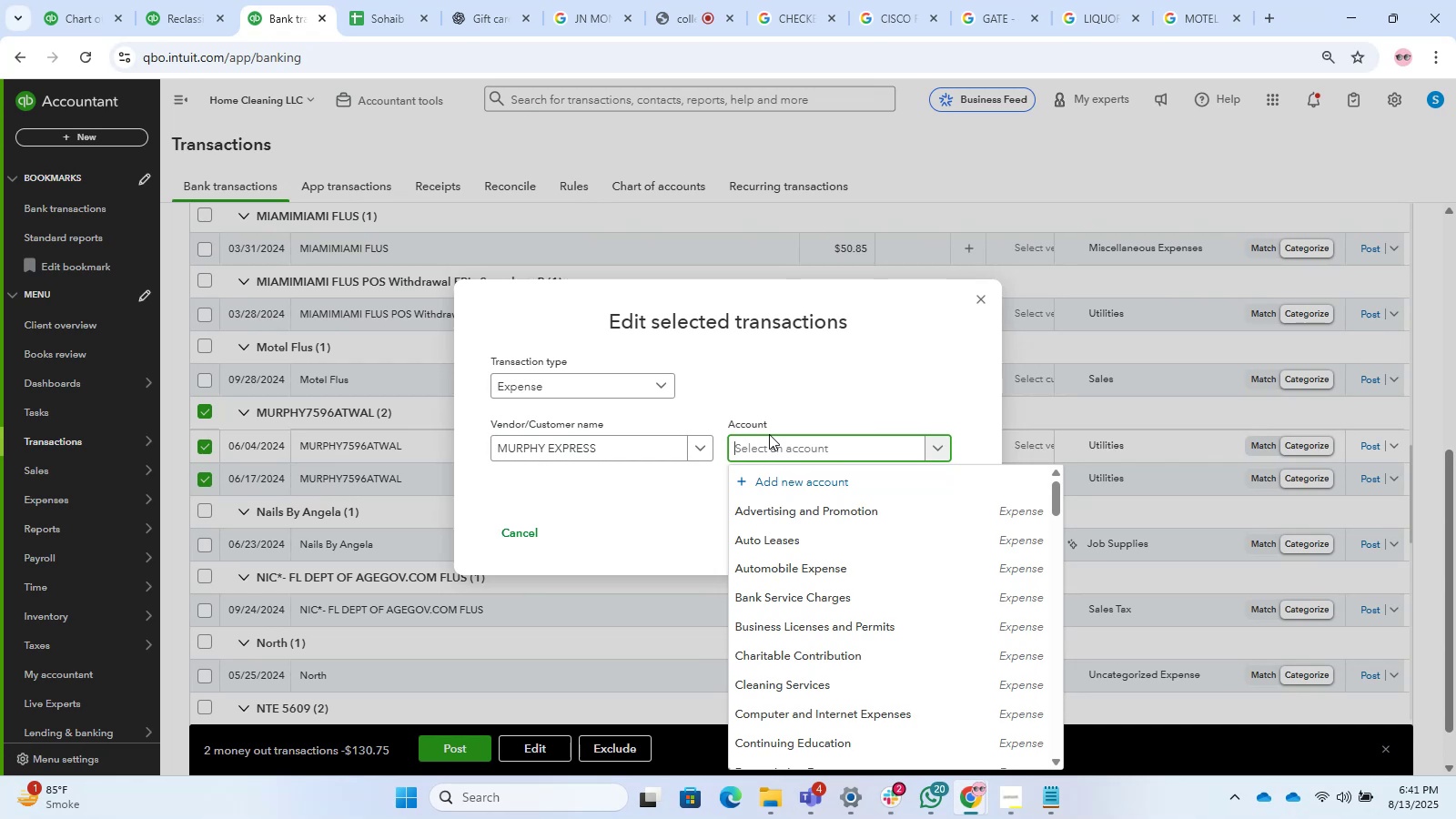 
wait(36.08)
 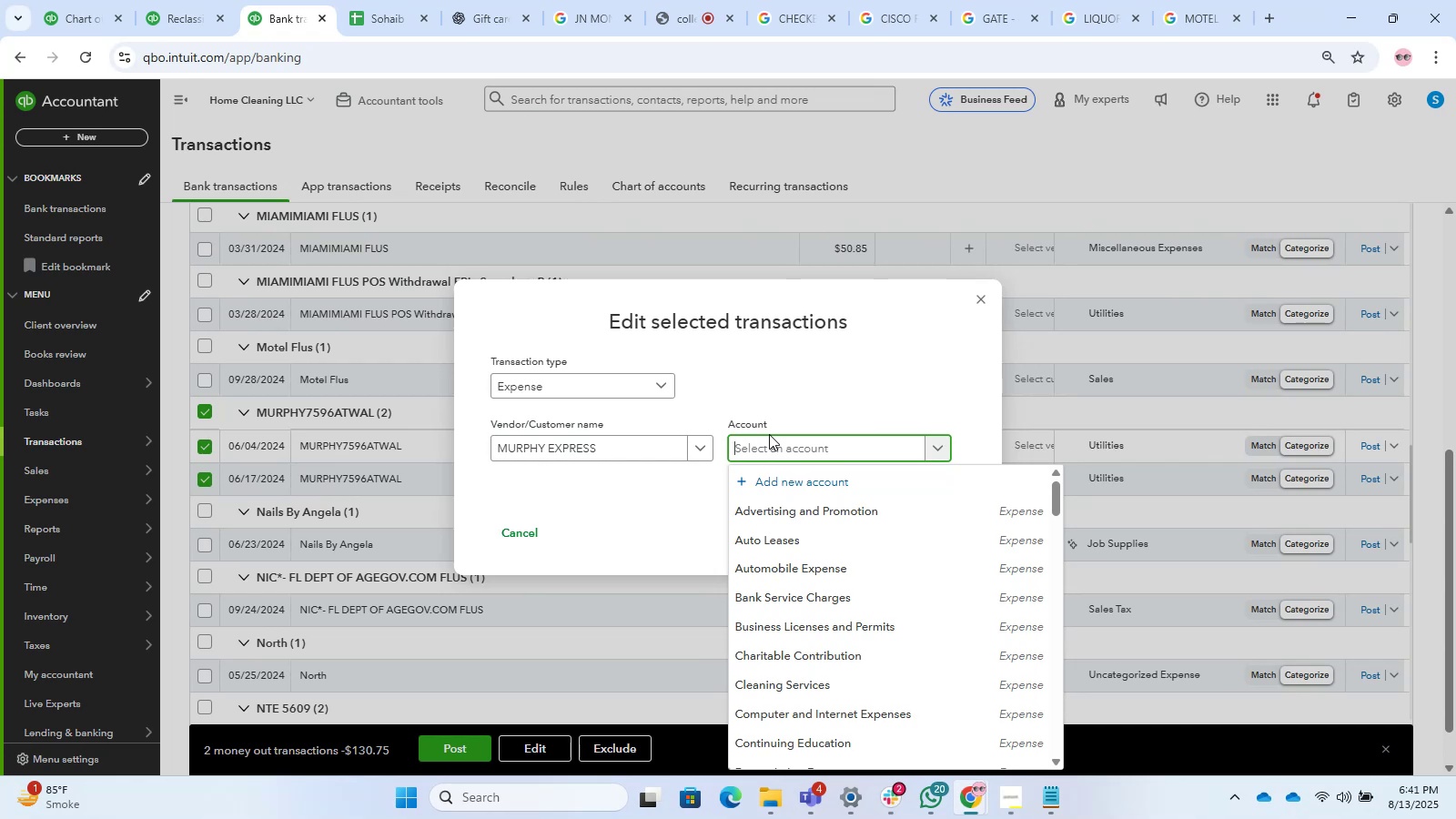 
left_click([766, 437])
 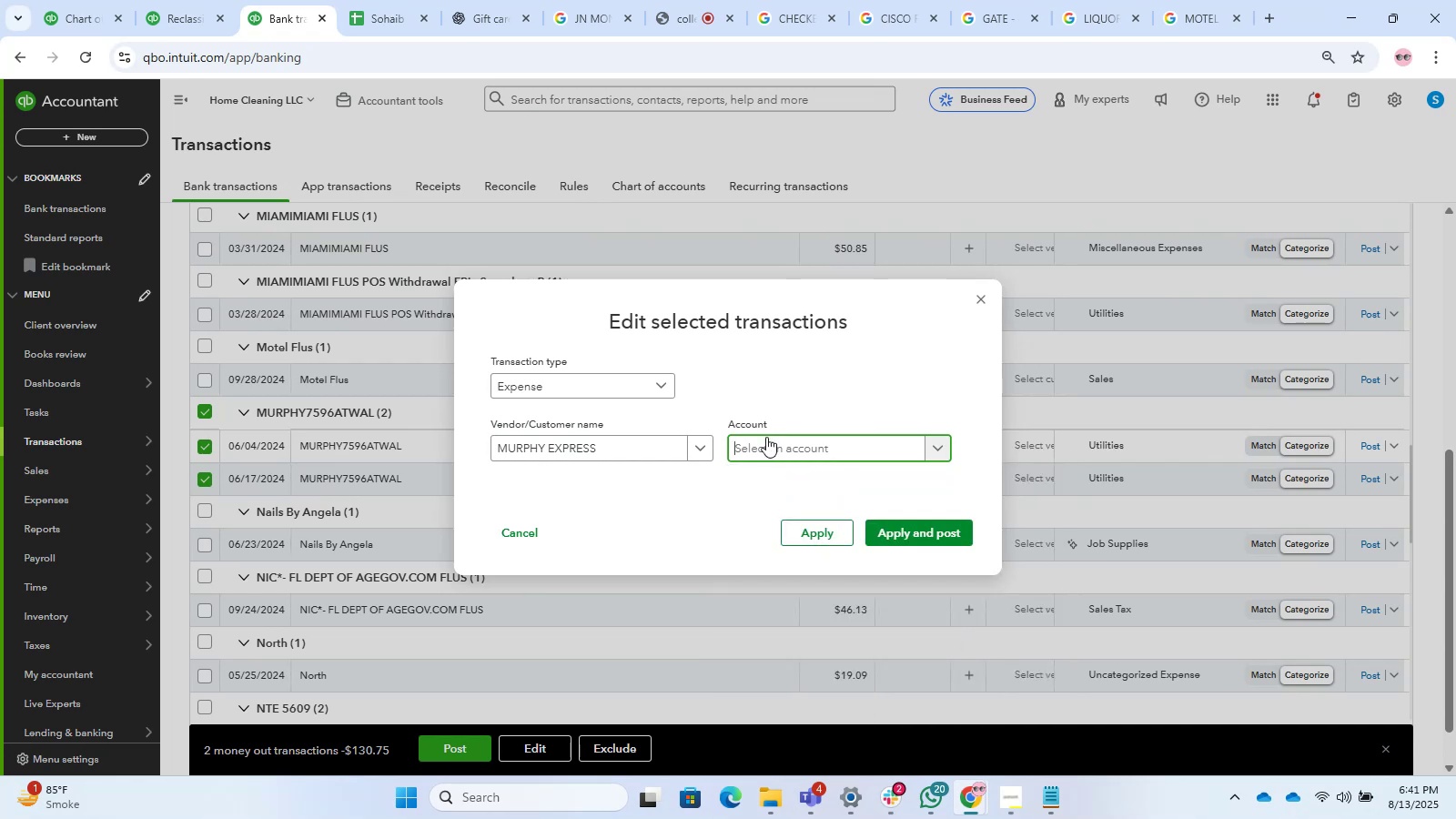 
left_click([766, 437])
 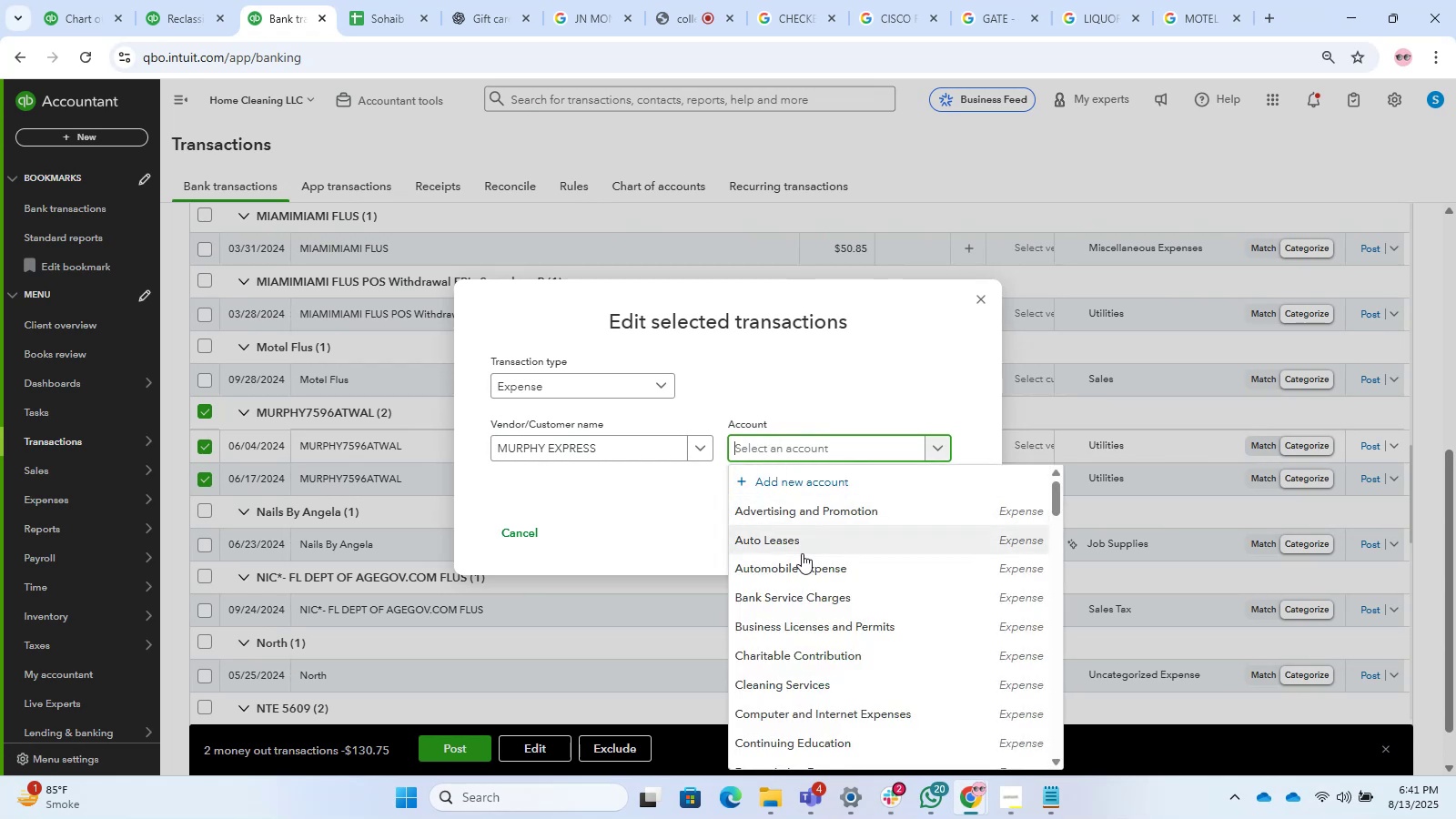 
left_click([800, 557])
 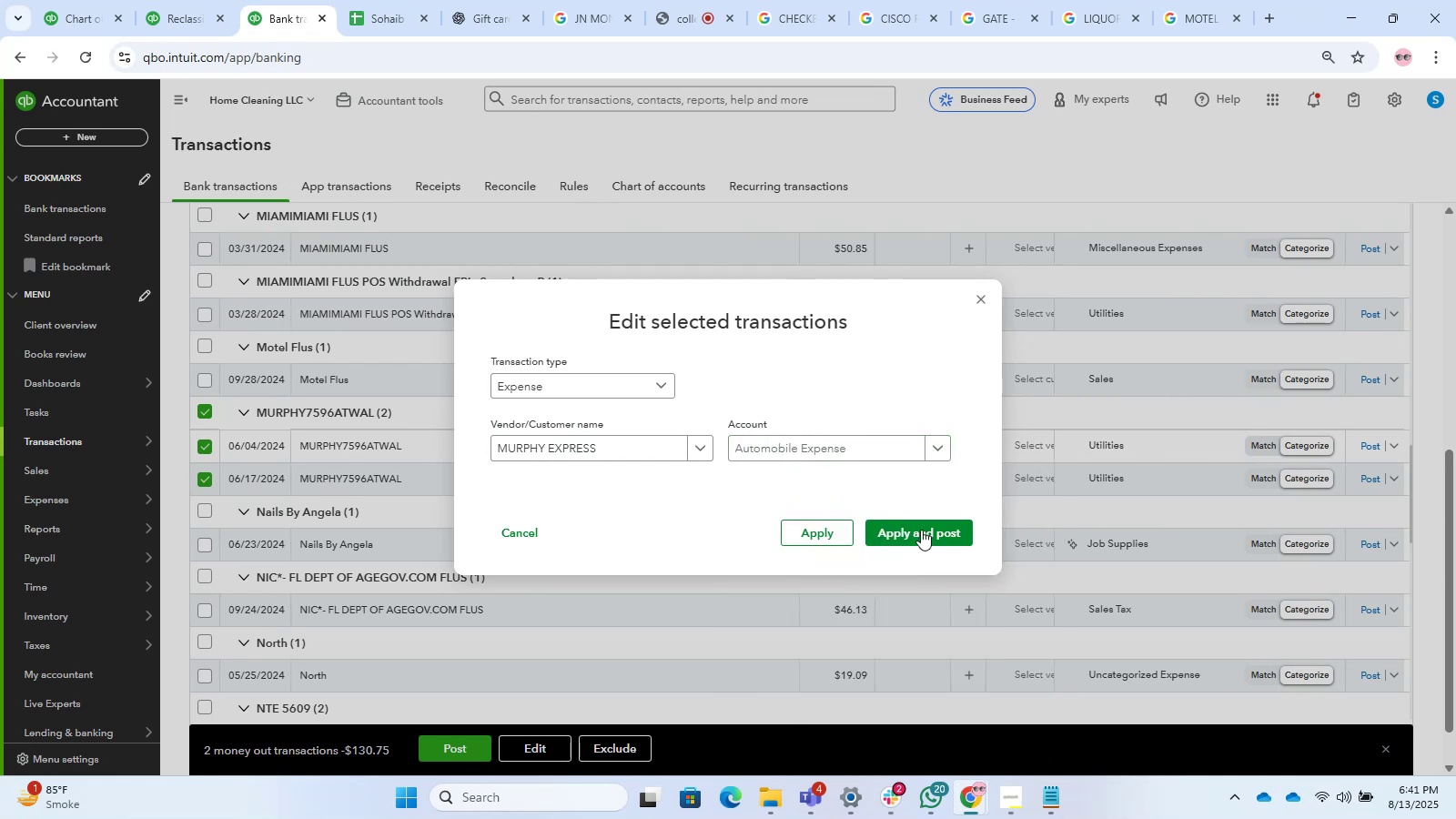 
left_click([928, 515])
 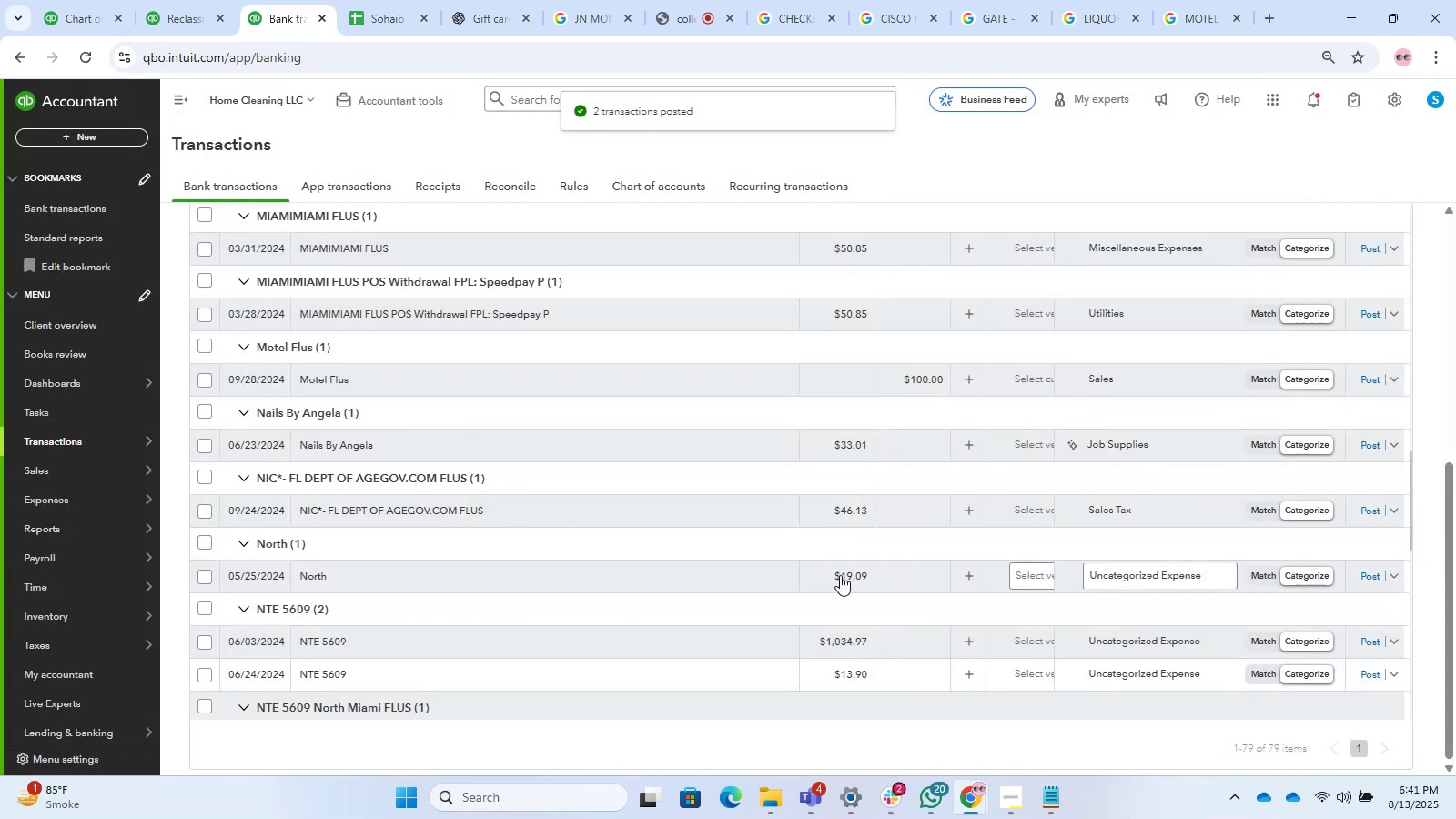 
wait(5.56)
 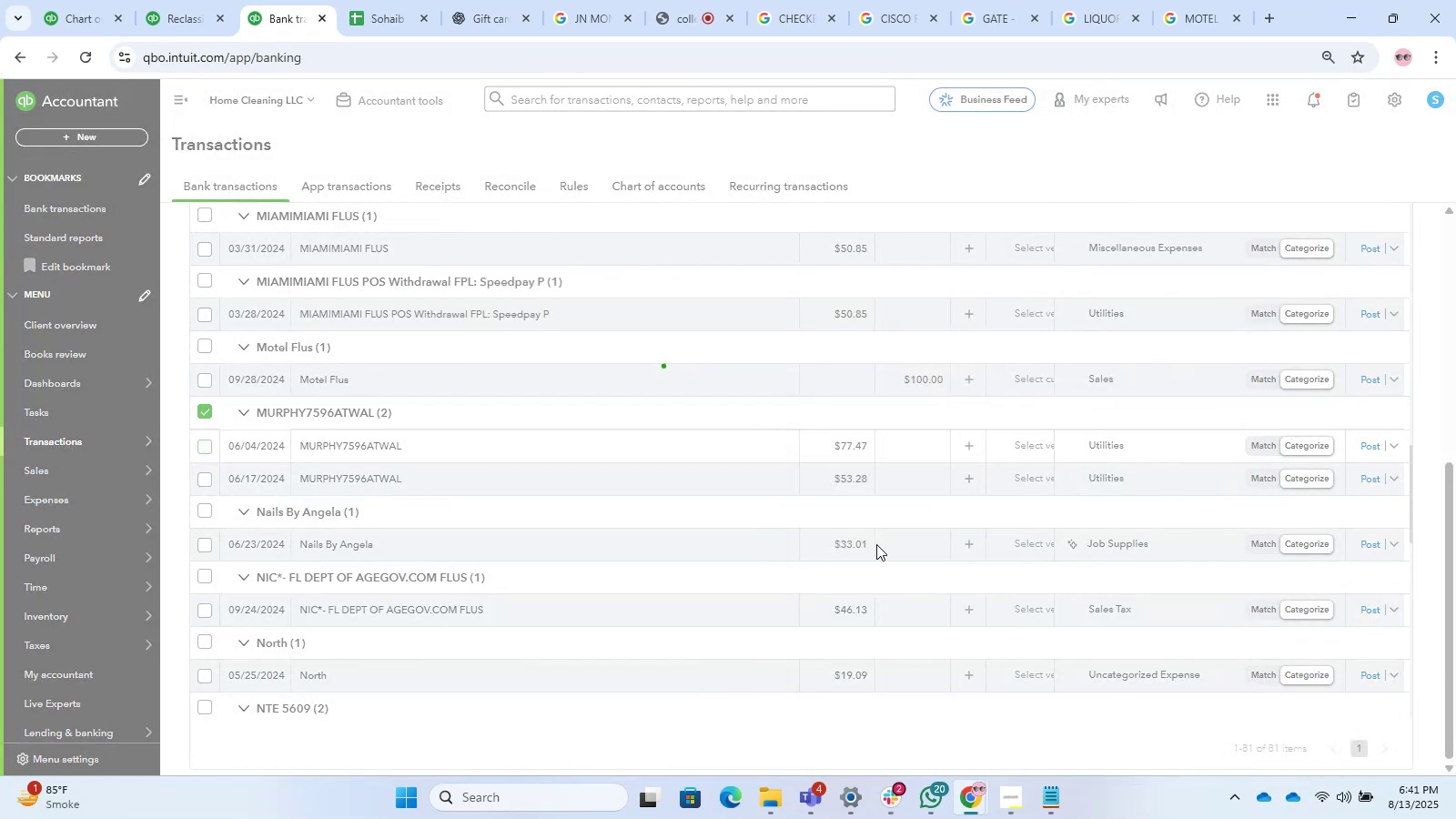 
scroll: coordinate [469, 546], scroll_direction: down, amount: 28.0
 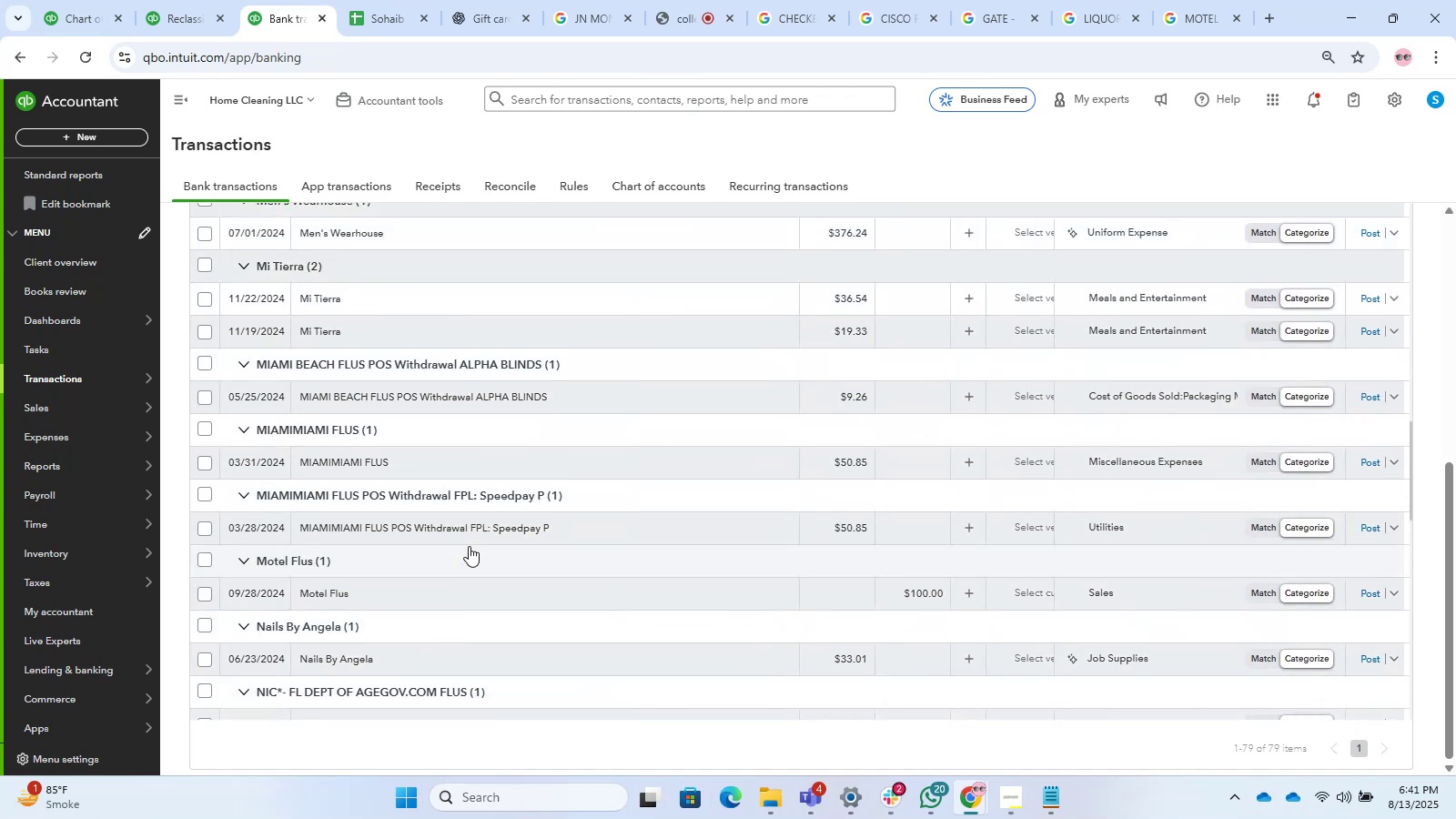 
wait(6.99)
 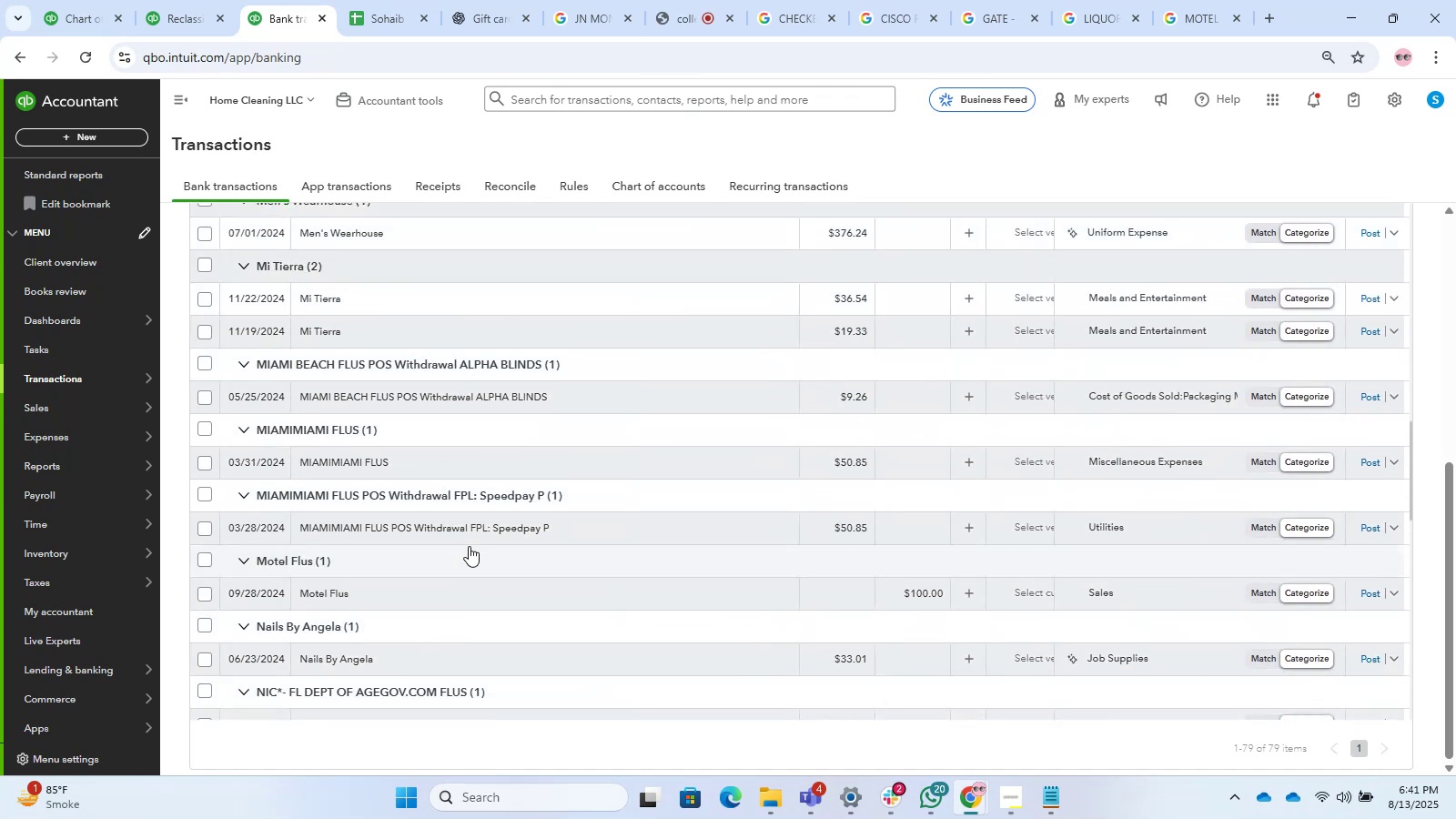 
scroll: coordinate [516, 566], scroll_direction: up, amount: 4.0
 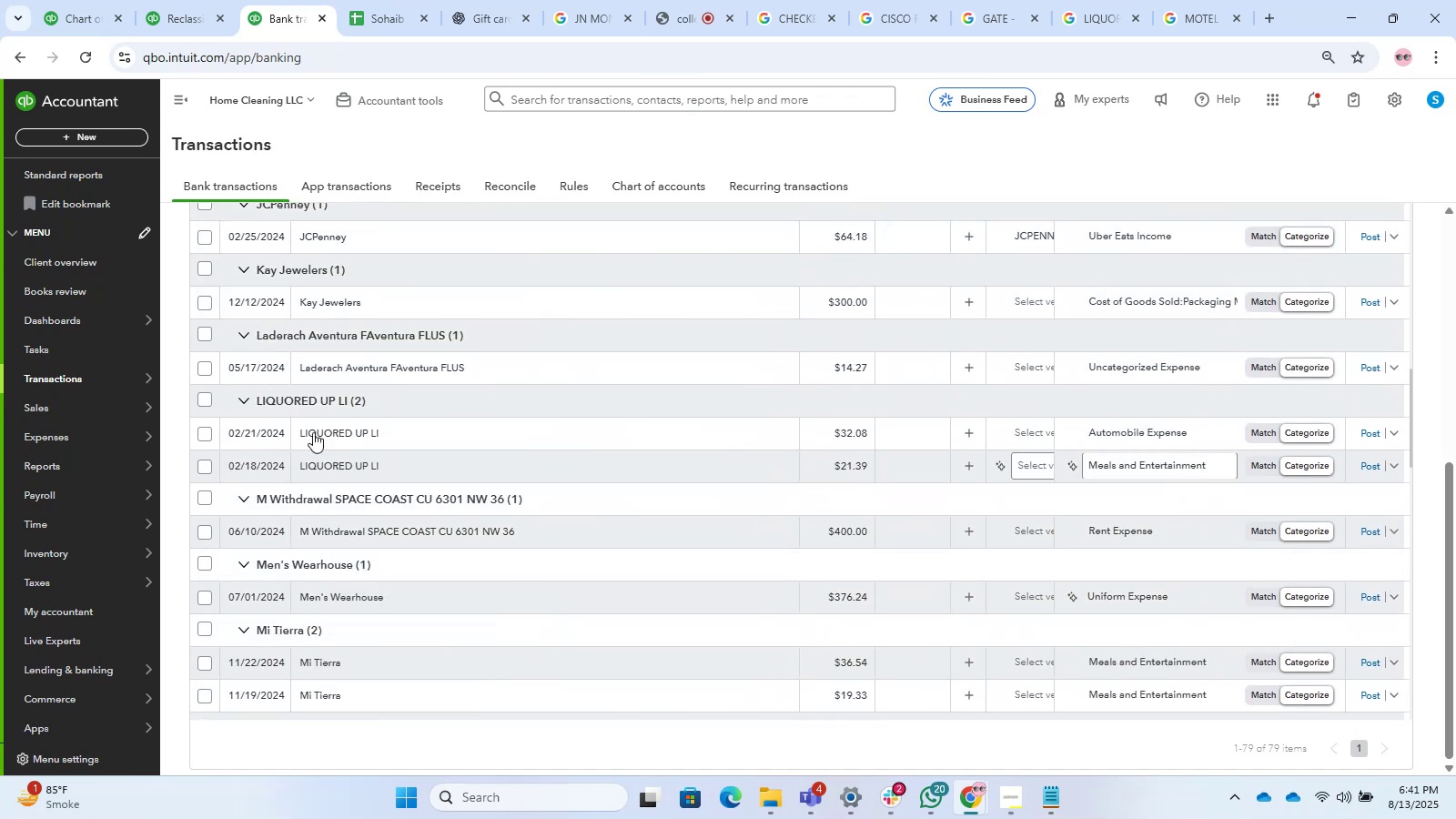 
left_click([299, 431])
 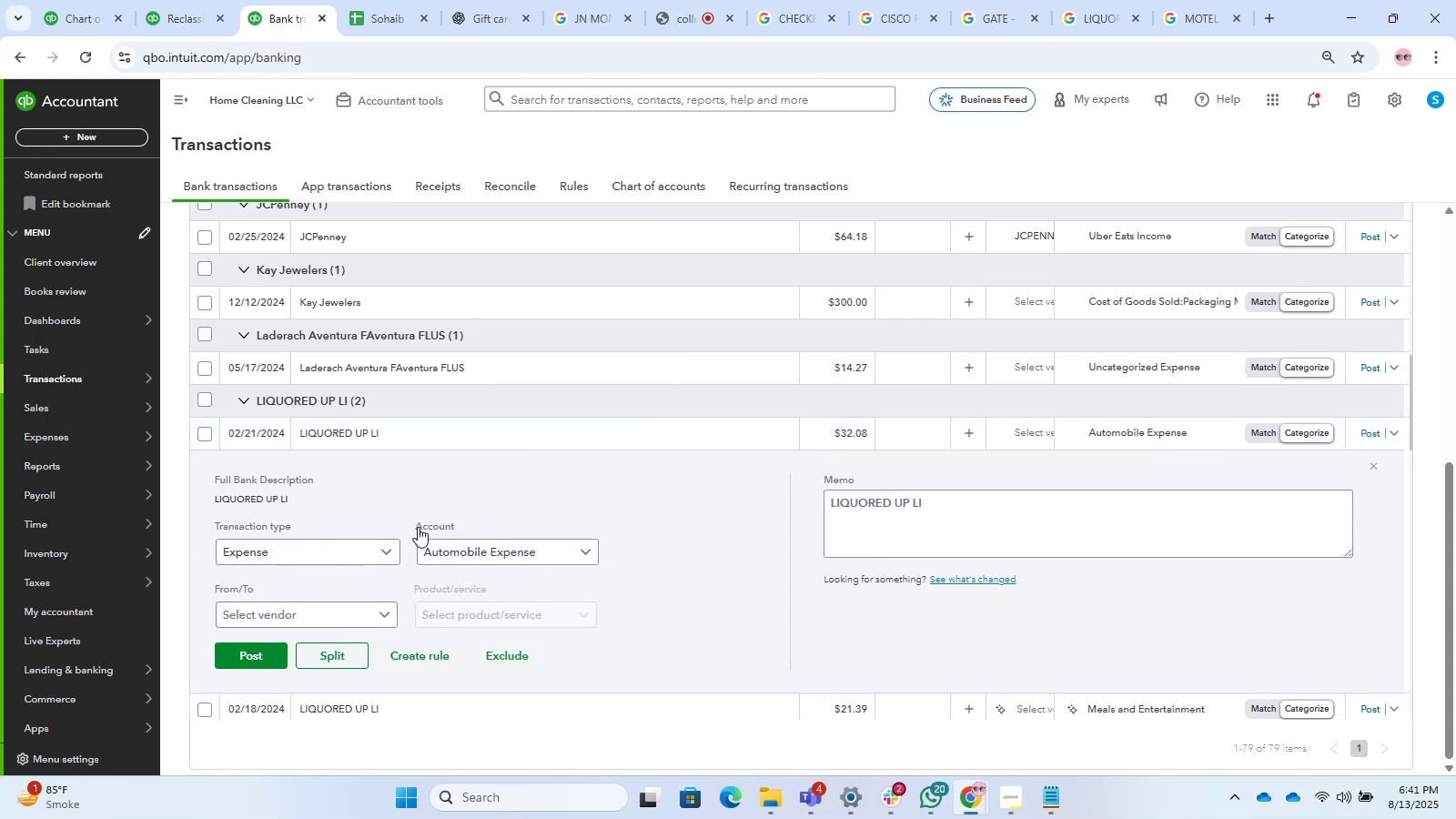 
left_click([464, 551])
 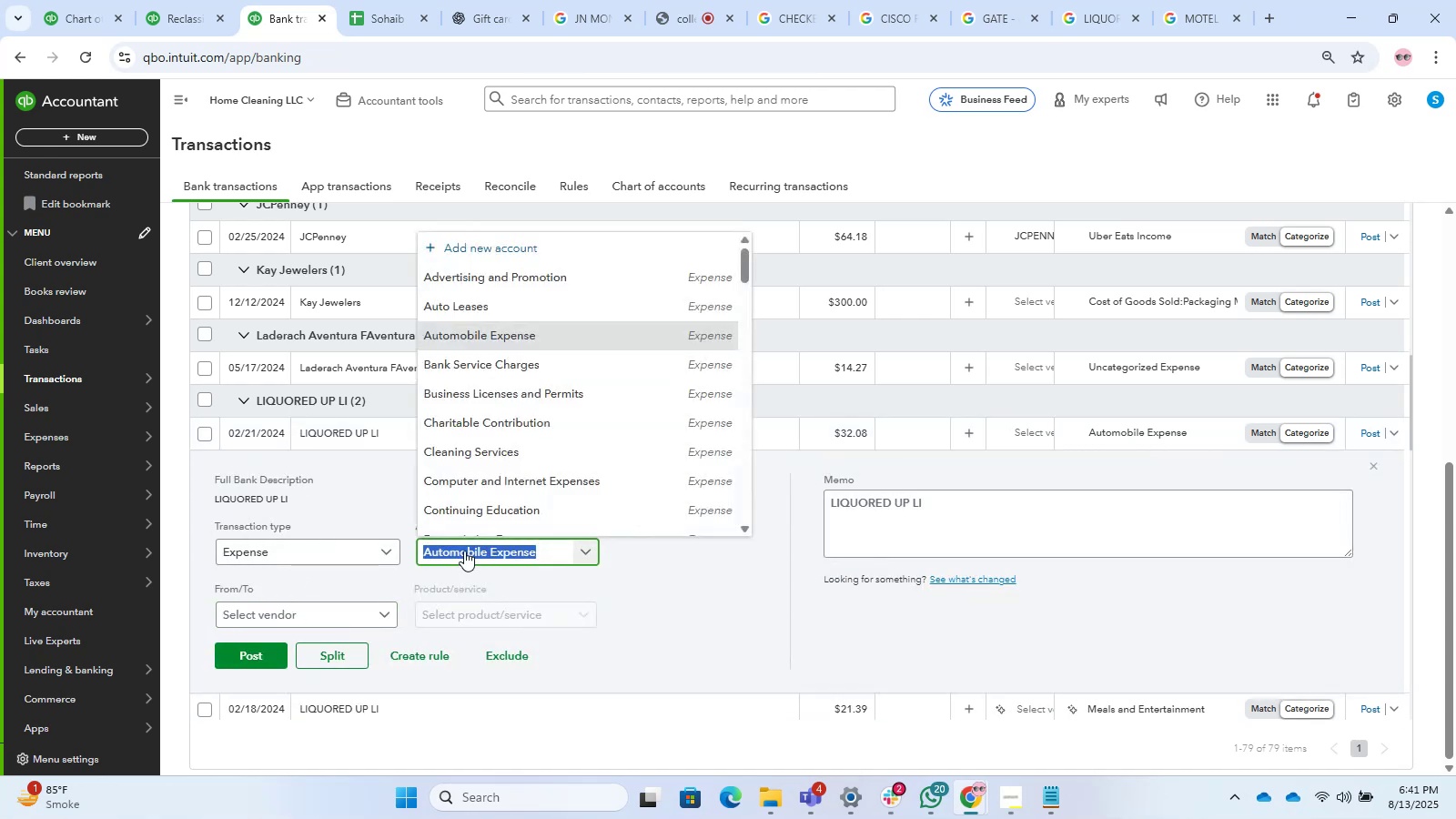 
type(liq)
key(Backspace)
 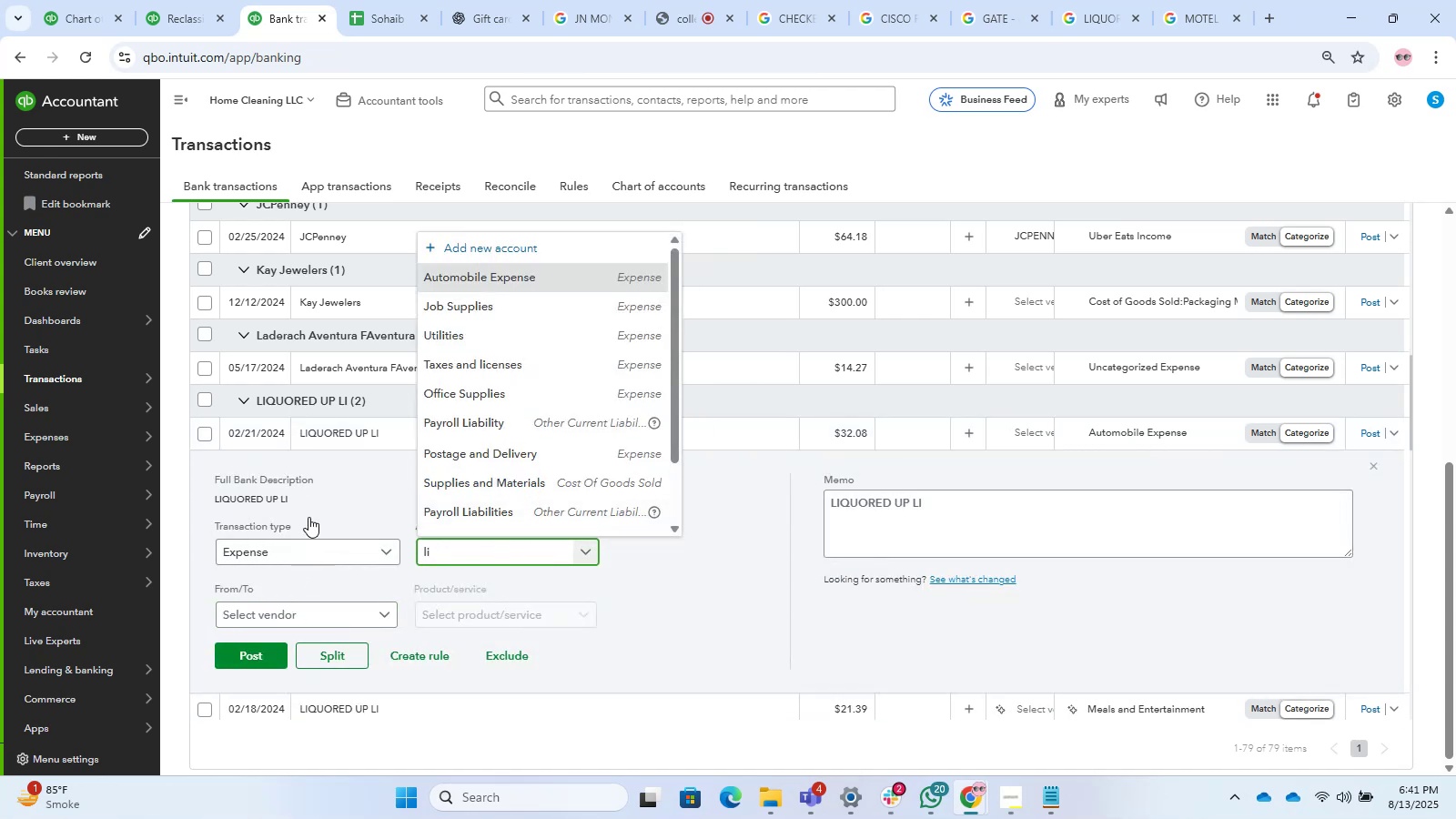 
left_click_drag(start_coordinate=[300, 503], to_coordinate=[164, 503])
 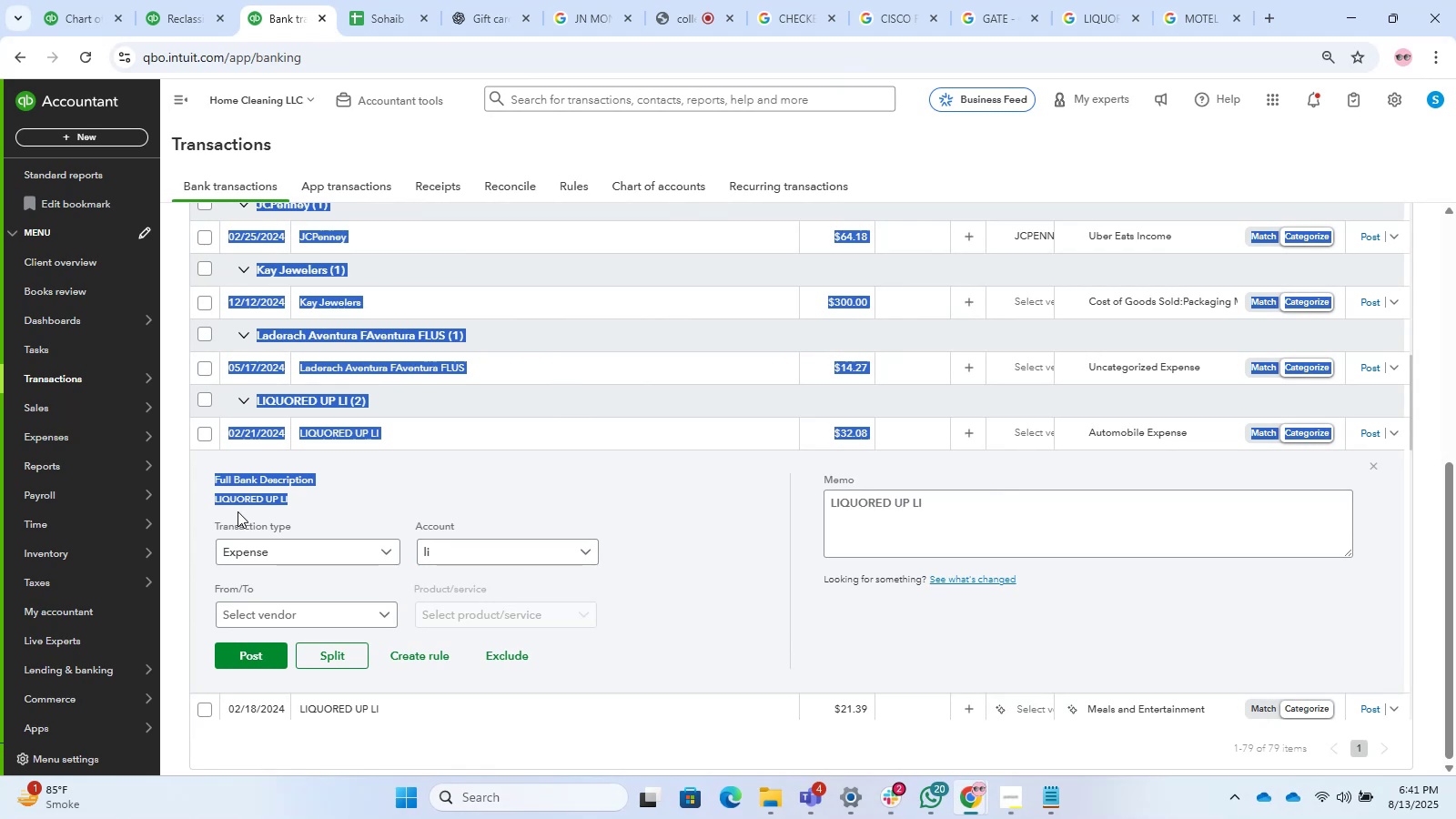 
hold_key(key=ControlLeft, duration=0.62)
 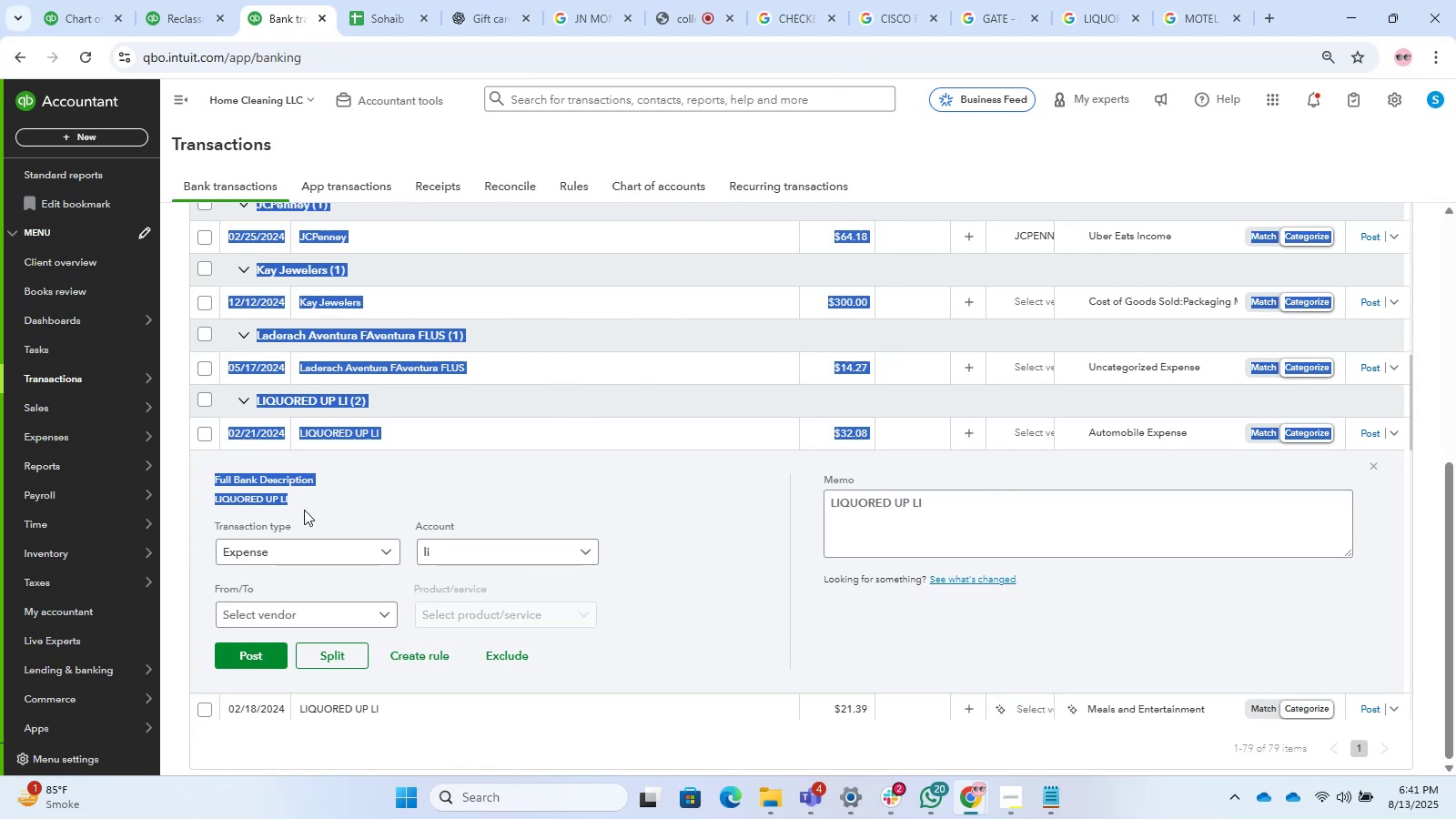 
left_click([304, 510])
 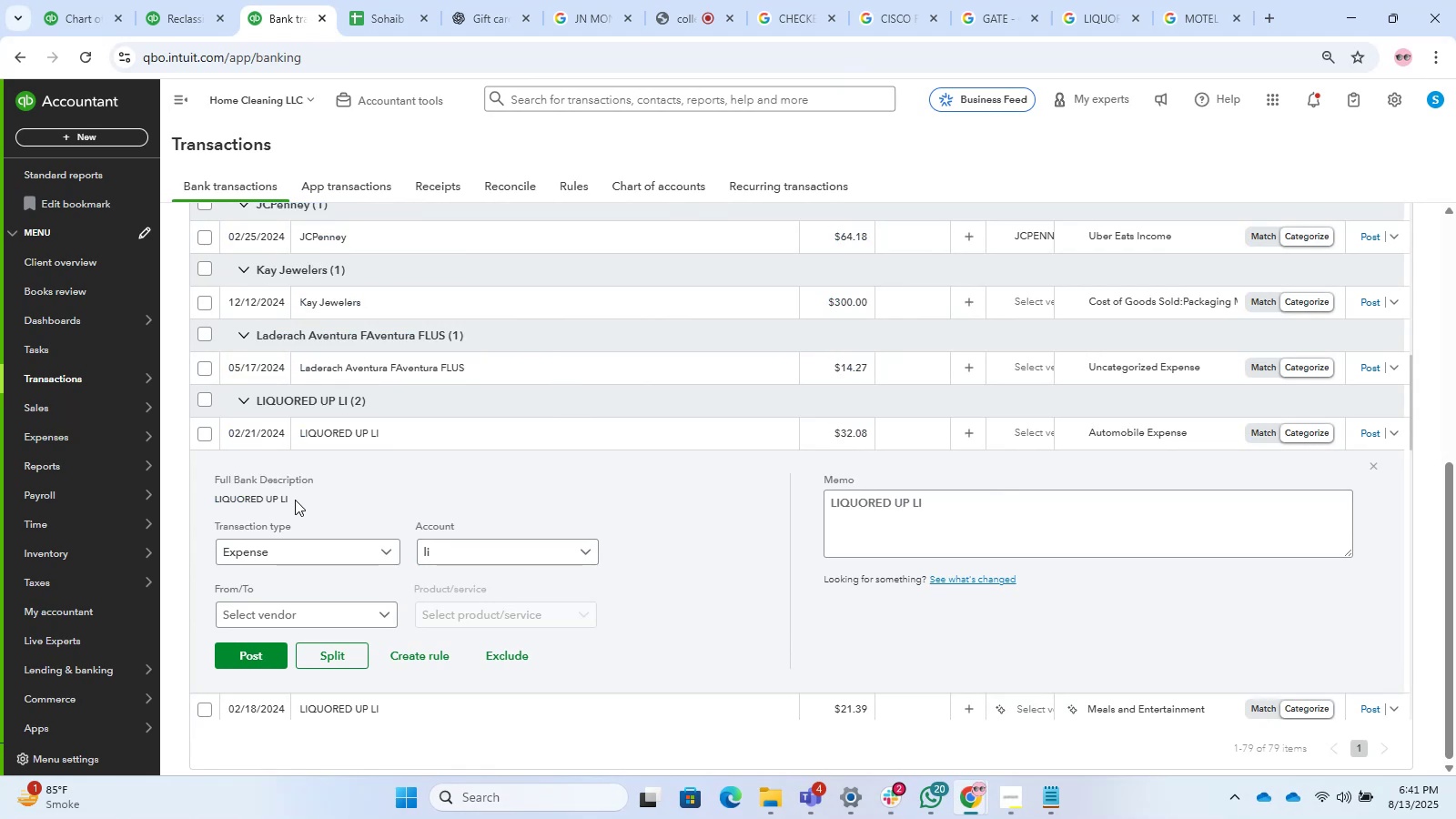 
left_click_drag(start_coordinate=[292, 500], to_coordinate=[187, 503])
 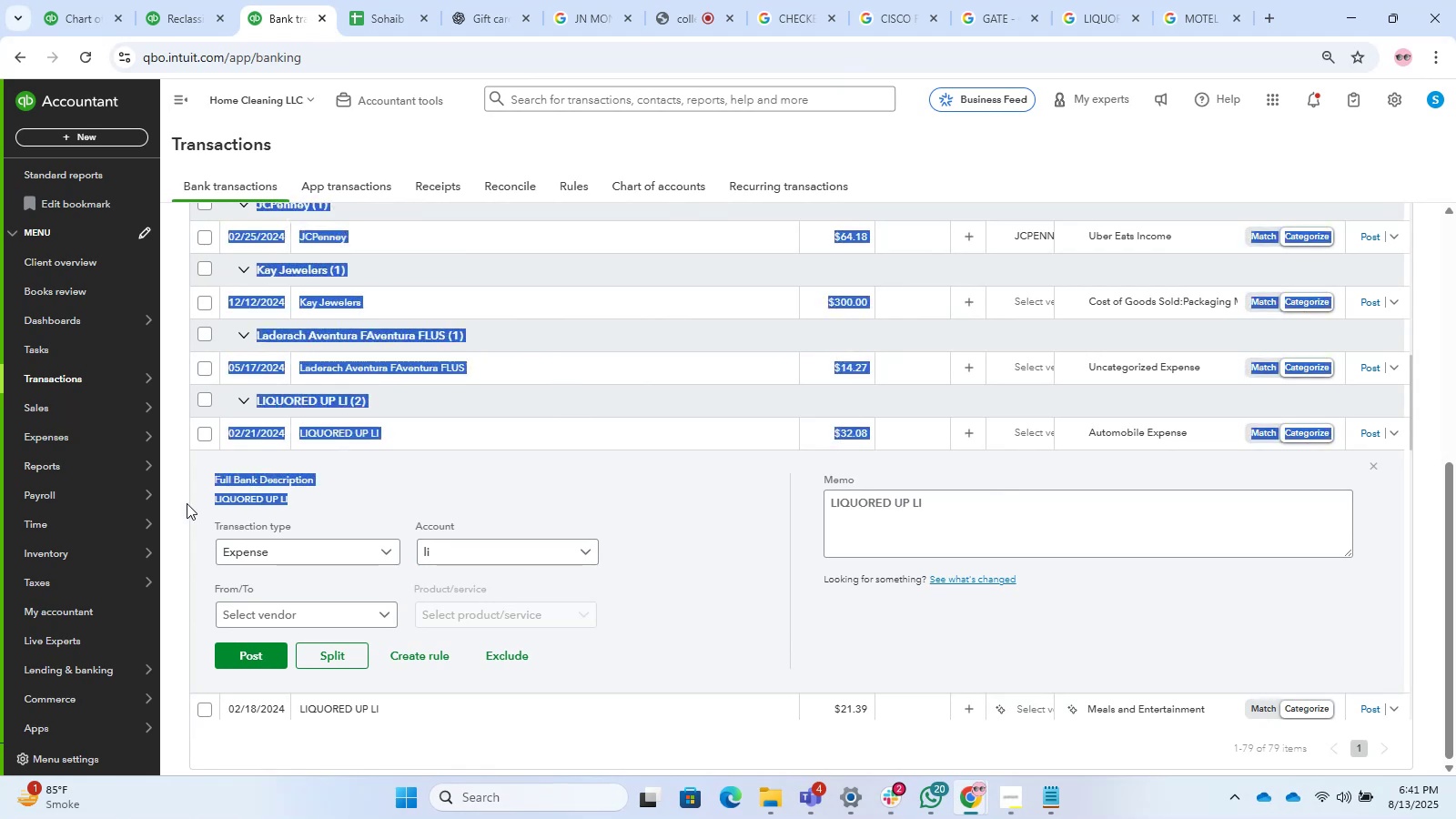 
hold_key(key=ControlLeft, duration=0.36)
 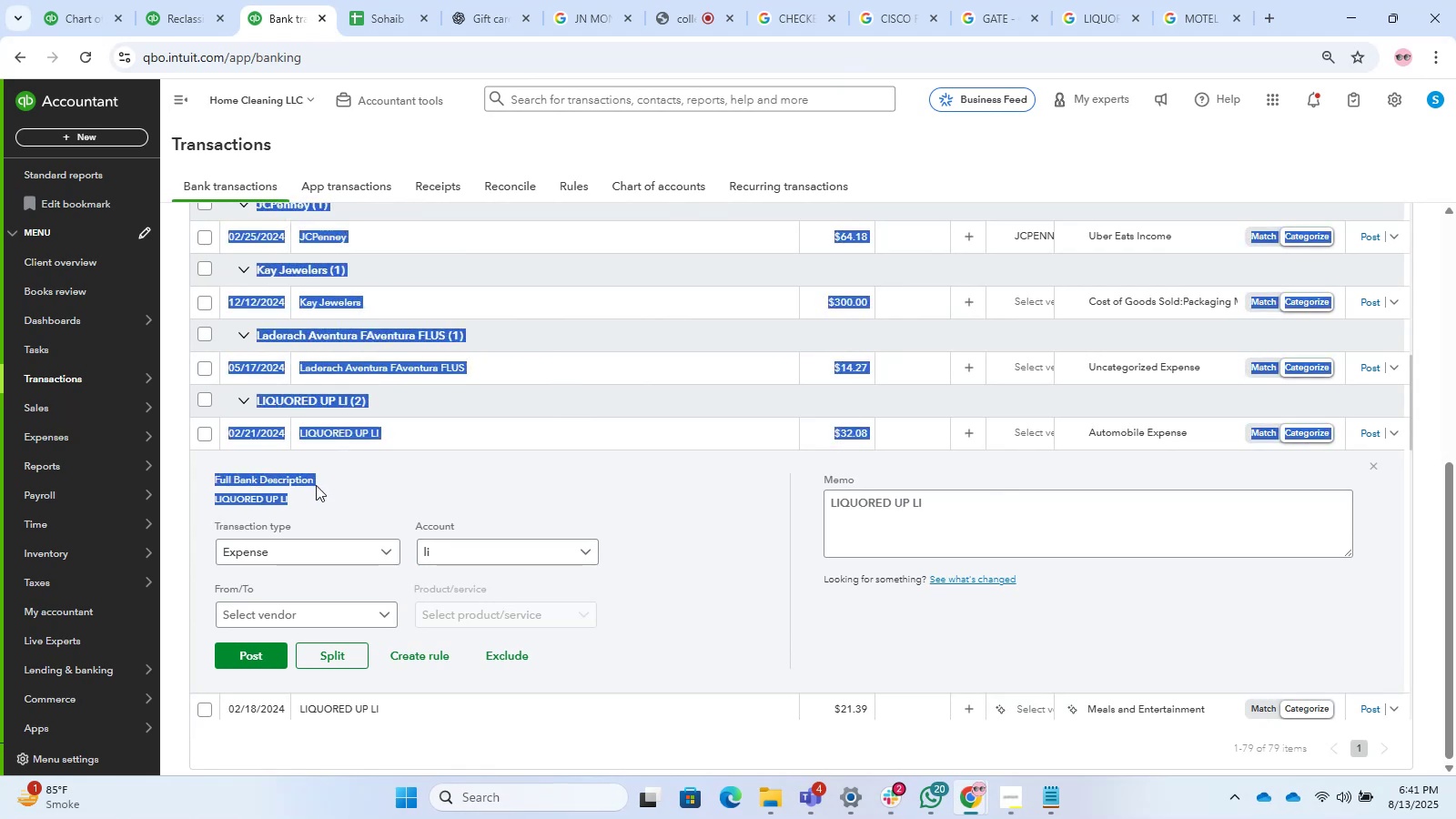 
left_click([313, 501])
 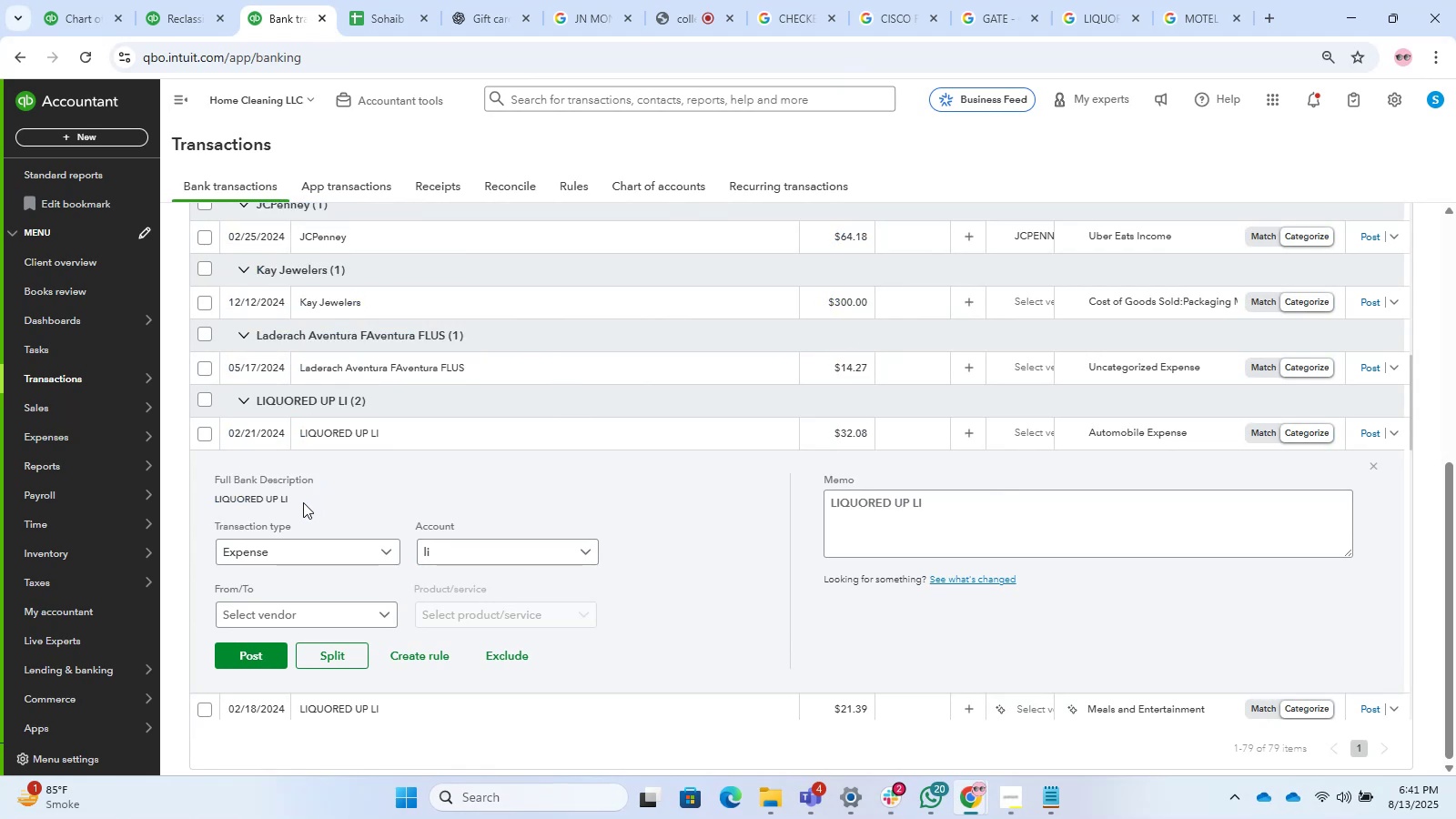 
left_click_drag(start_coordinate=[296, 502], to_coordinate=[216, 506])
 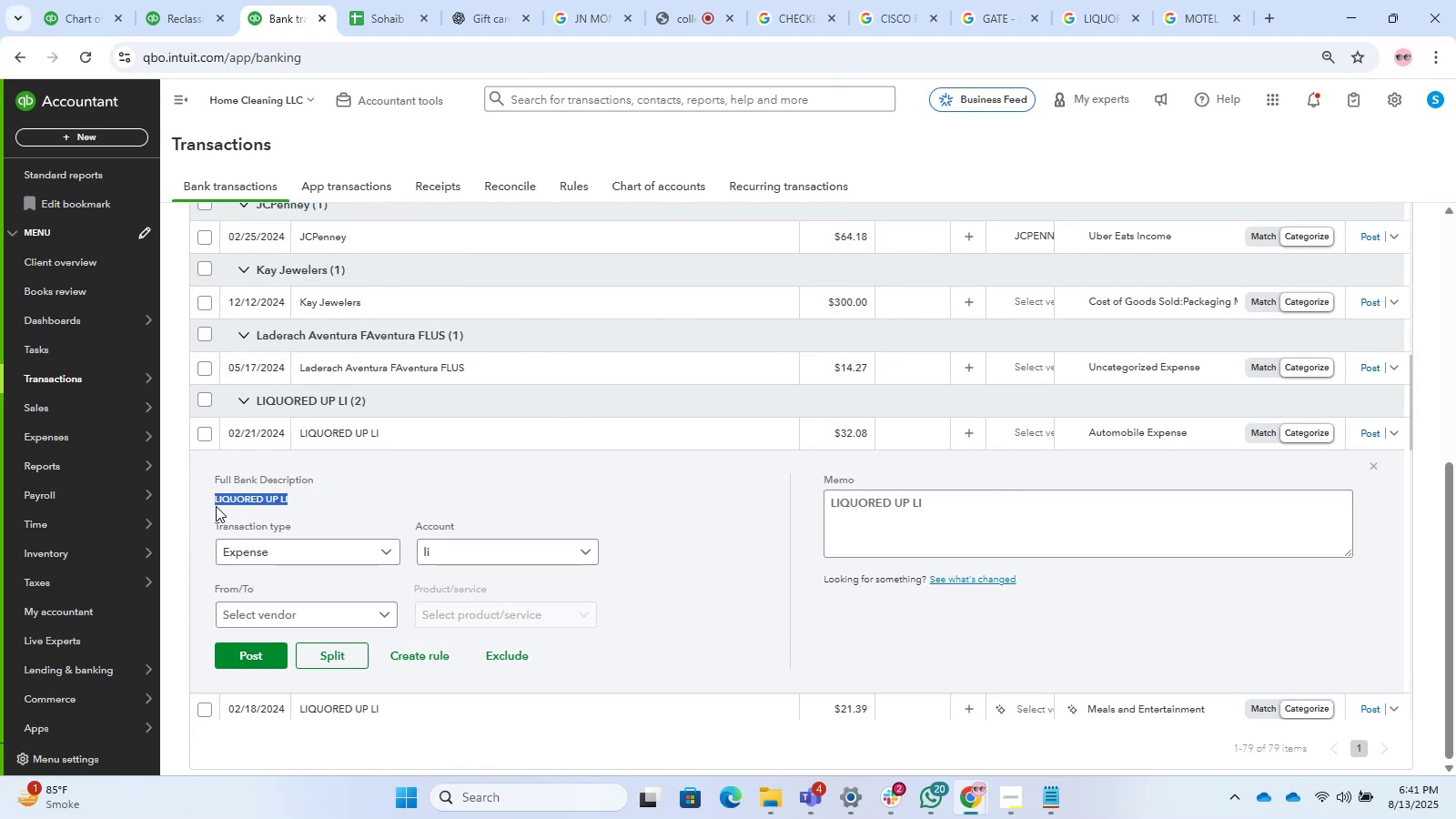 
key(Control+C)
 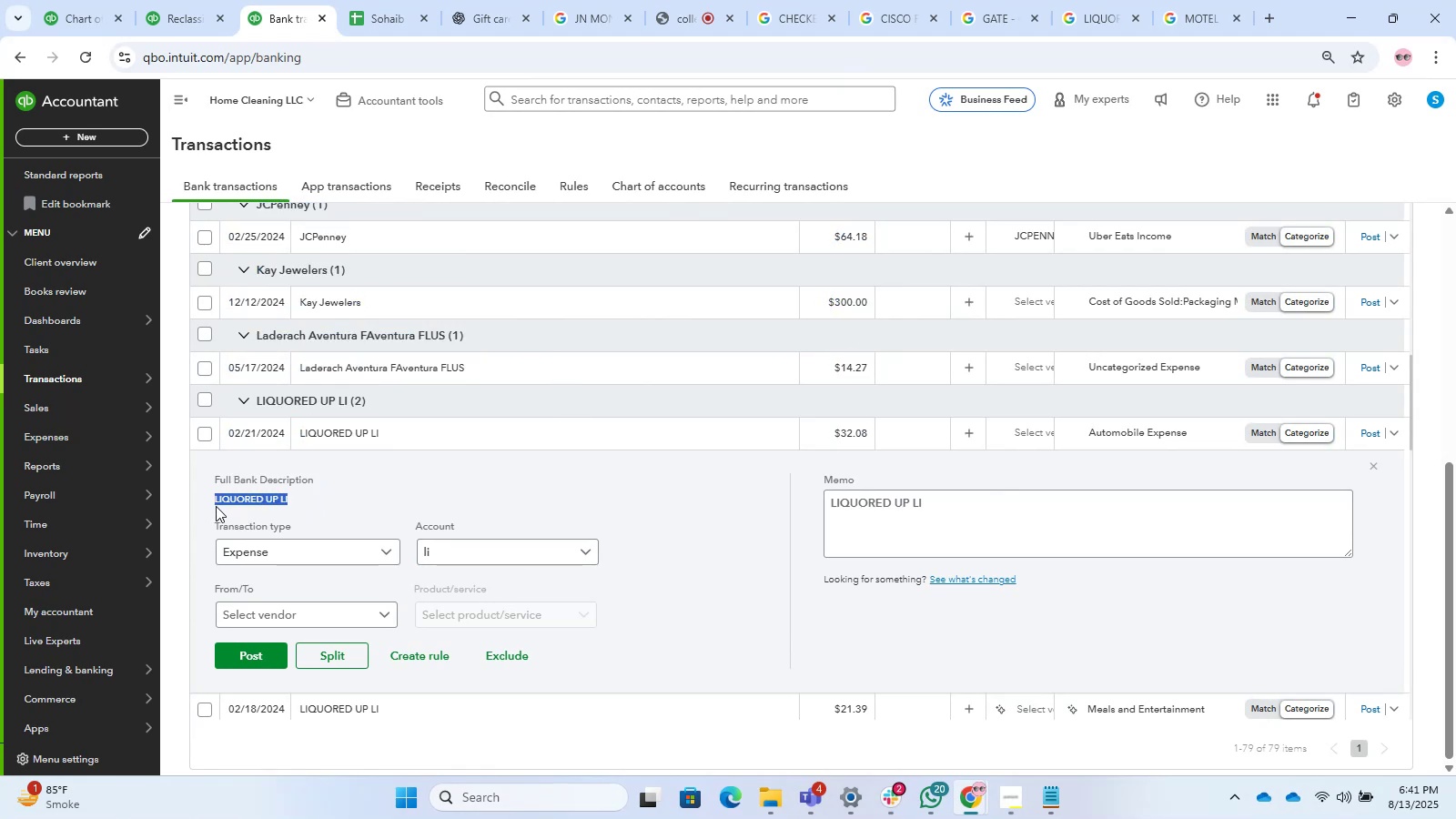 
key(Control+T)
 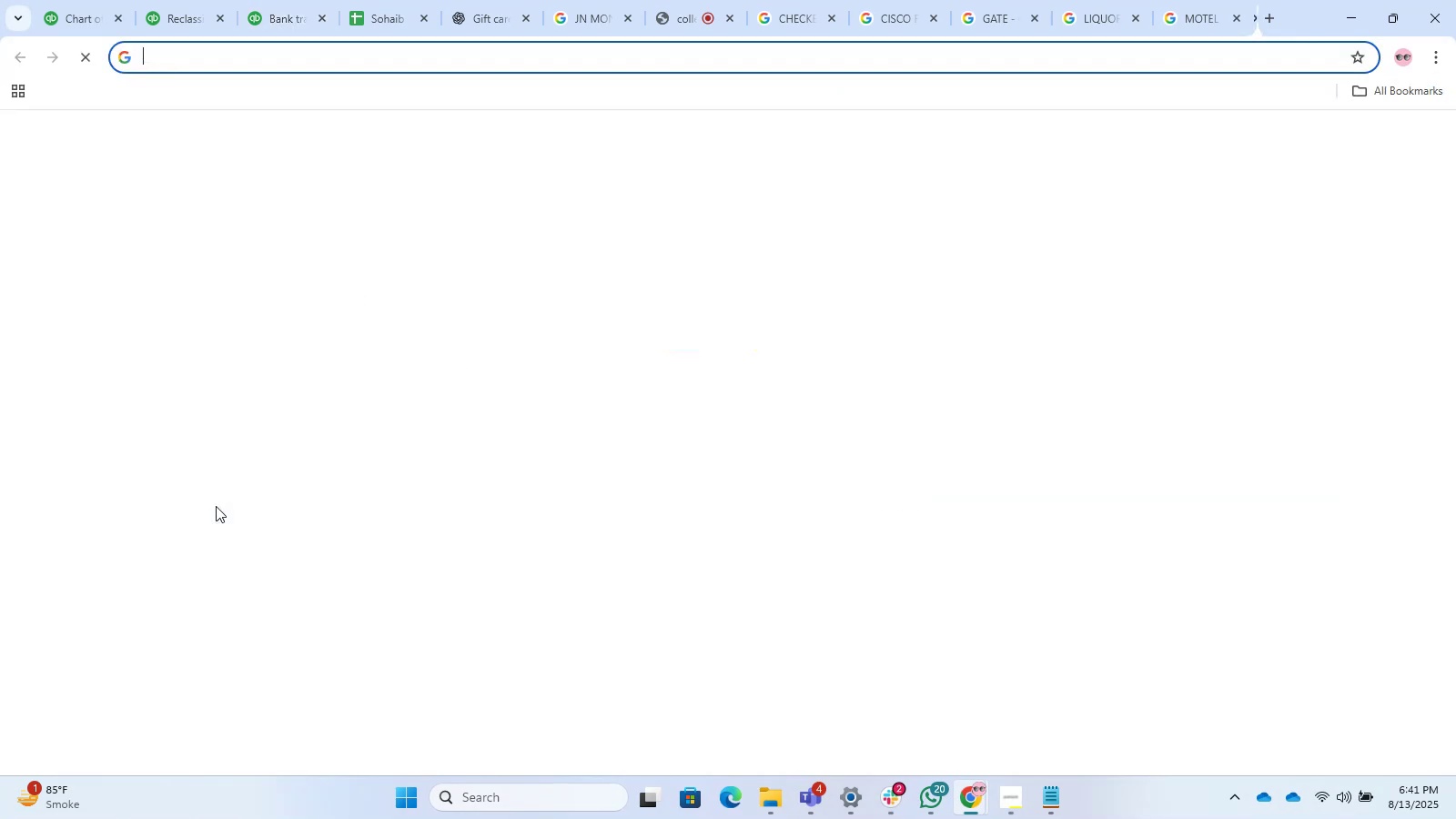 
key(Control+V)
 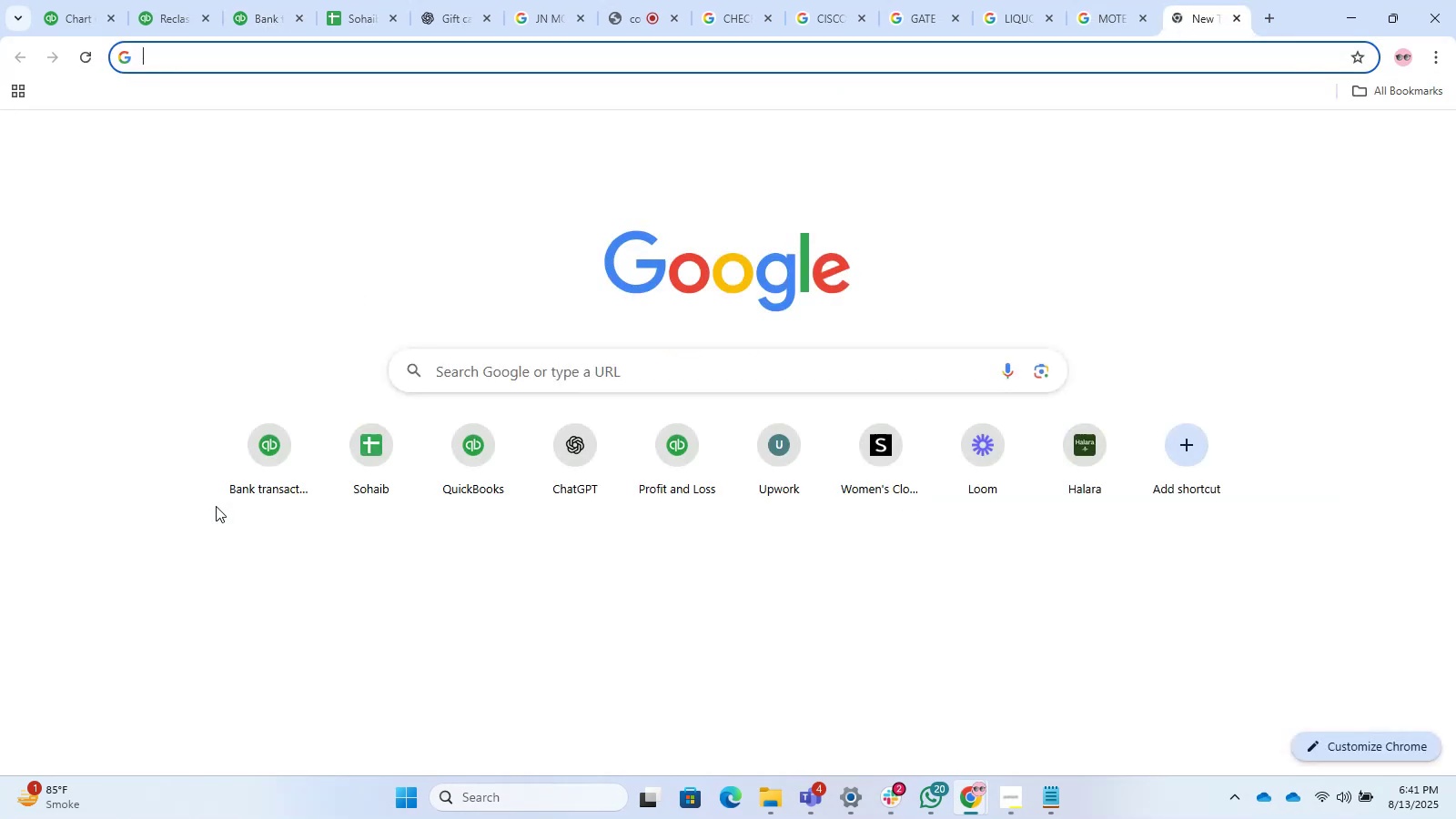 
key(Control+Enter)
 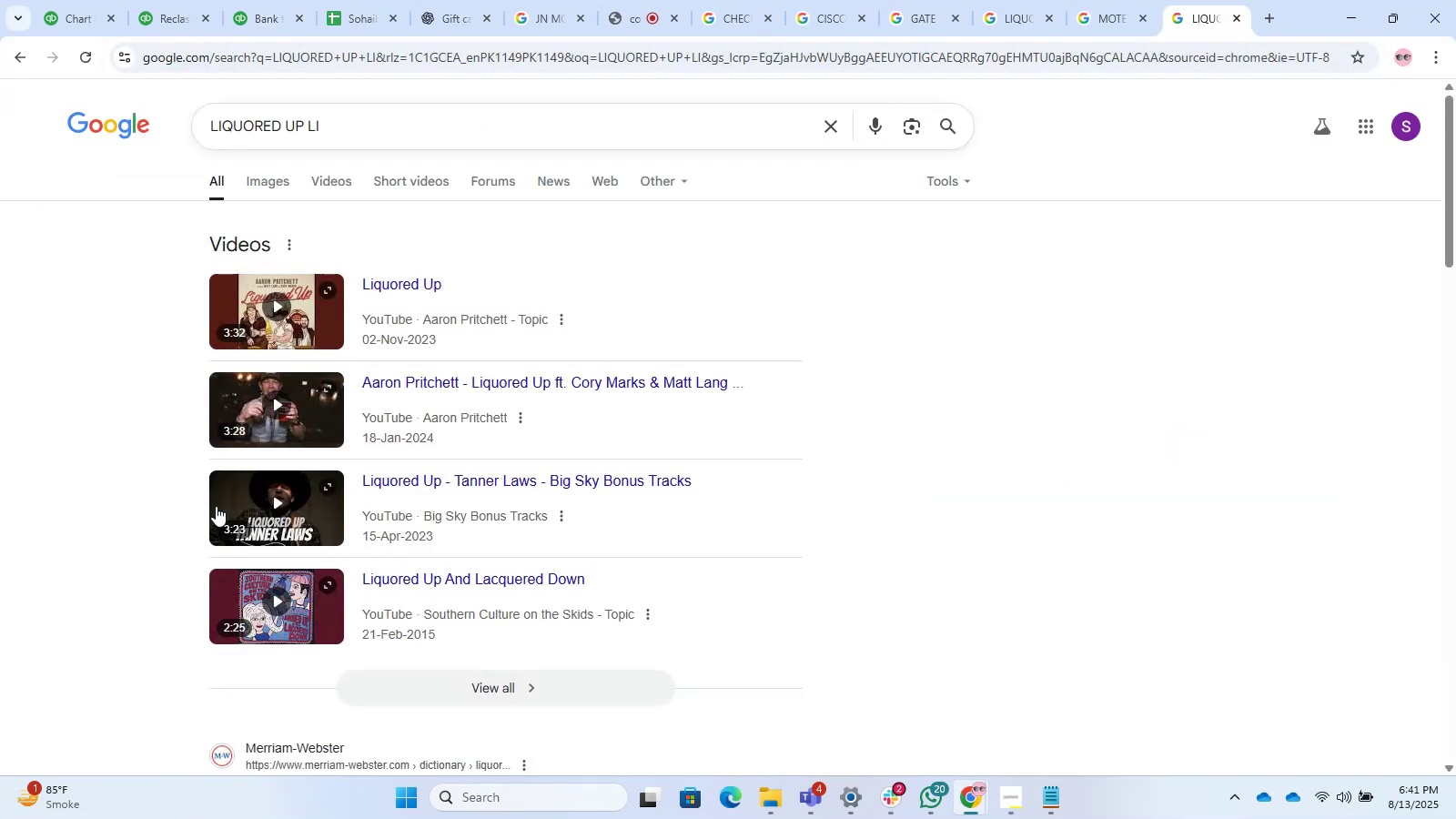 
wait(8.98)
 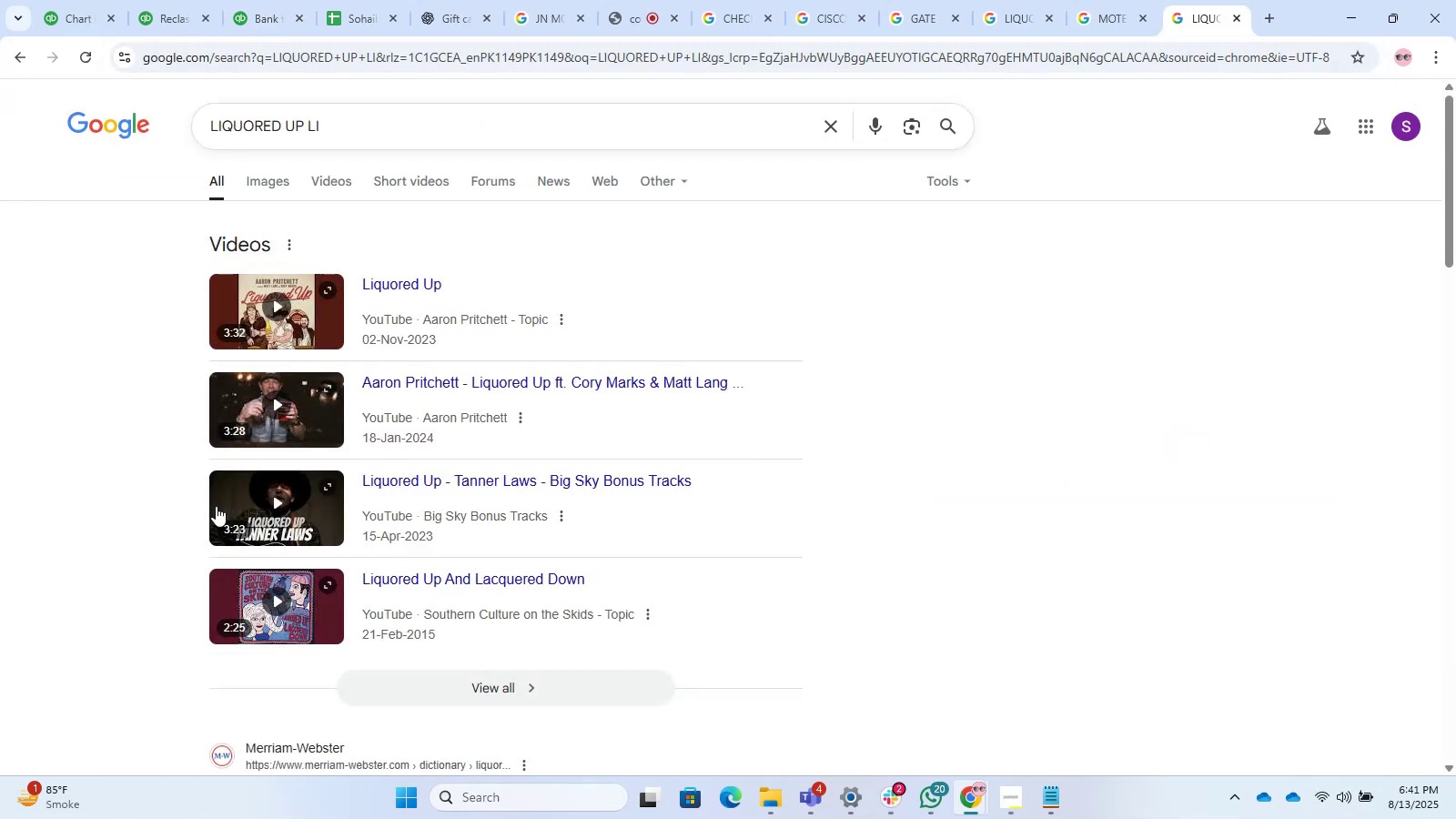 
left_click_drag(start_coordinate=[299, 128], to_coordinate=[187, 116])
 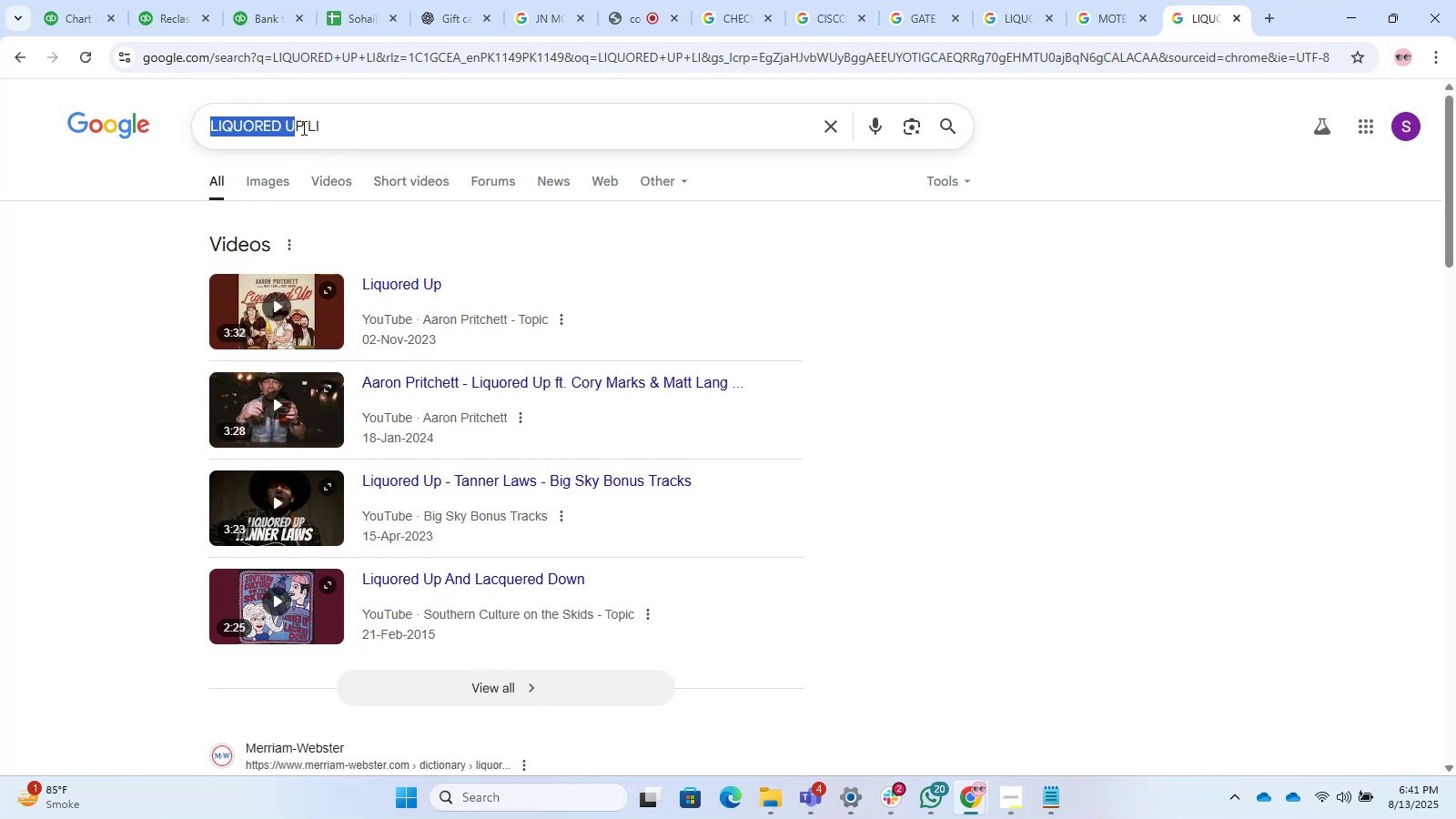 
left_click_drag(start_coordinate=[302, 127], to_coordinate=[159, 119])
 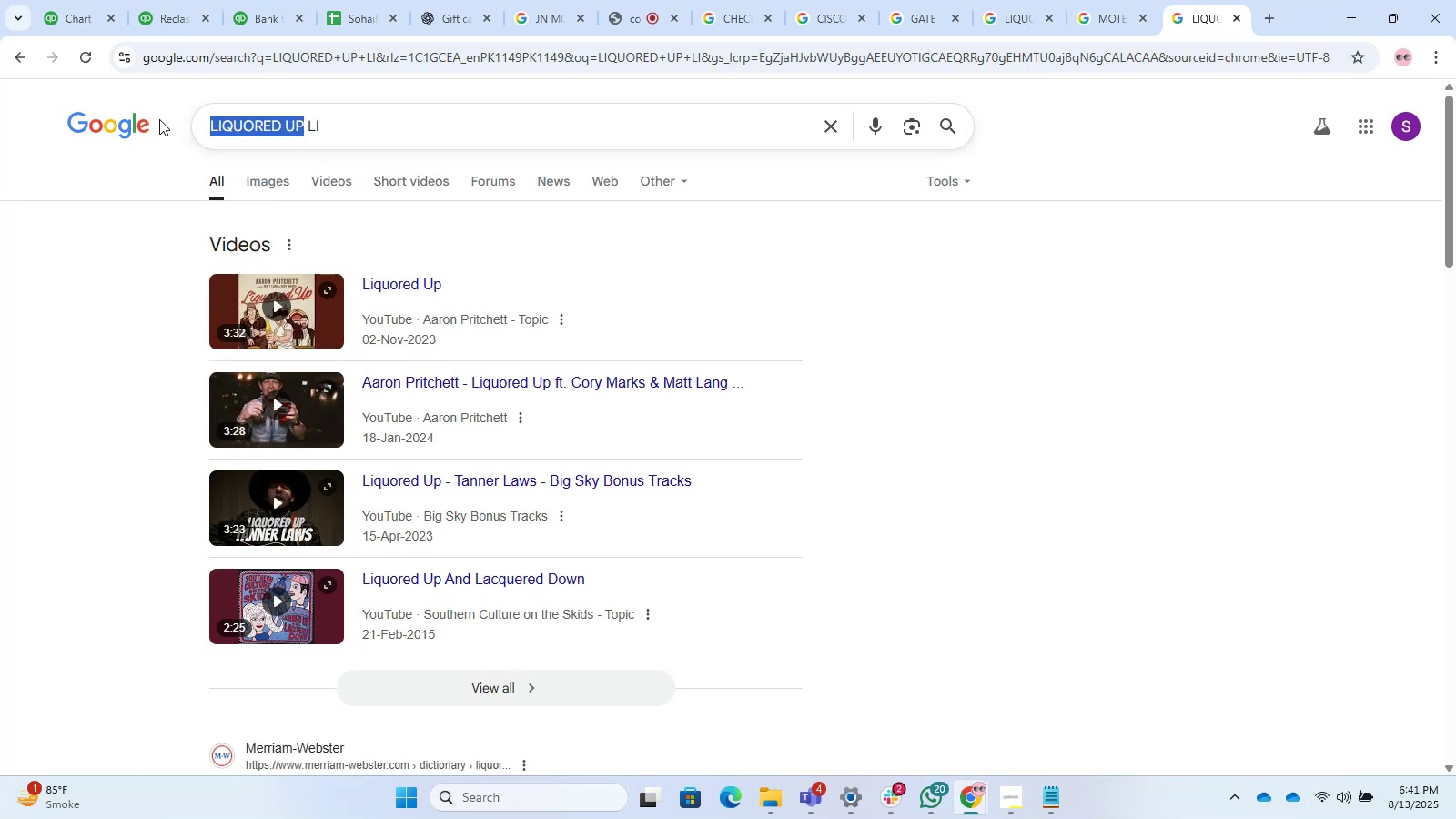 
key(Control+C)
 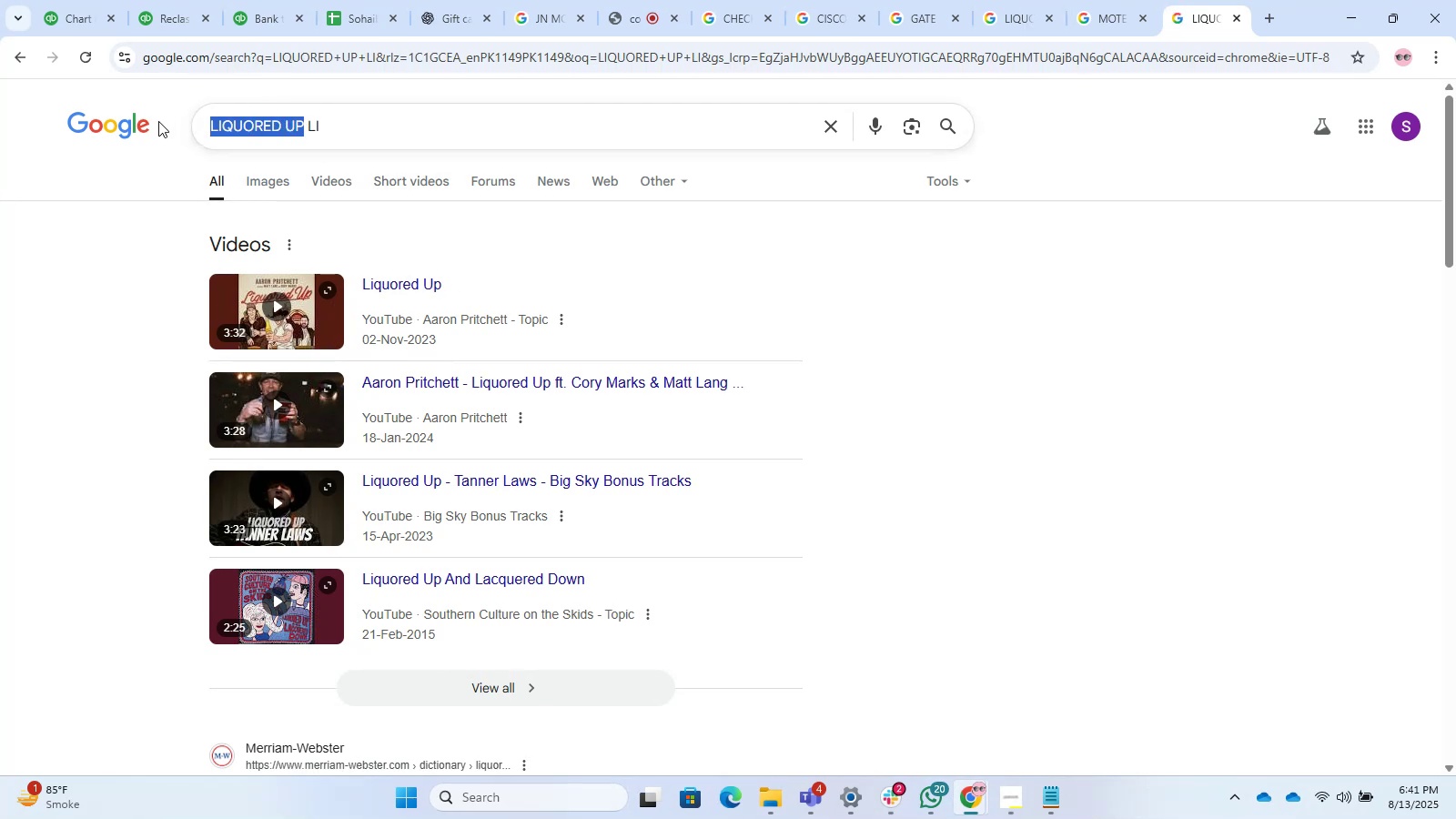 
key(Control+T)
 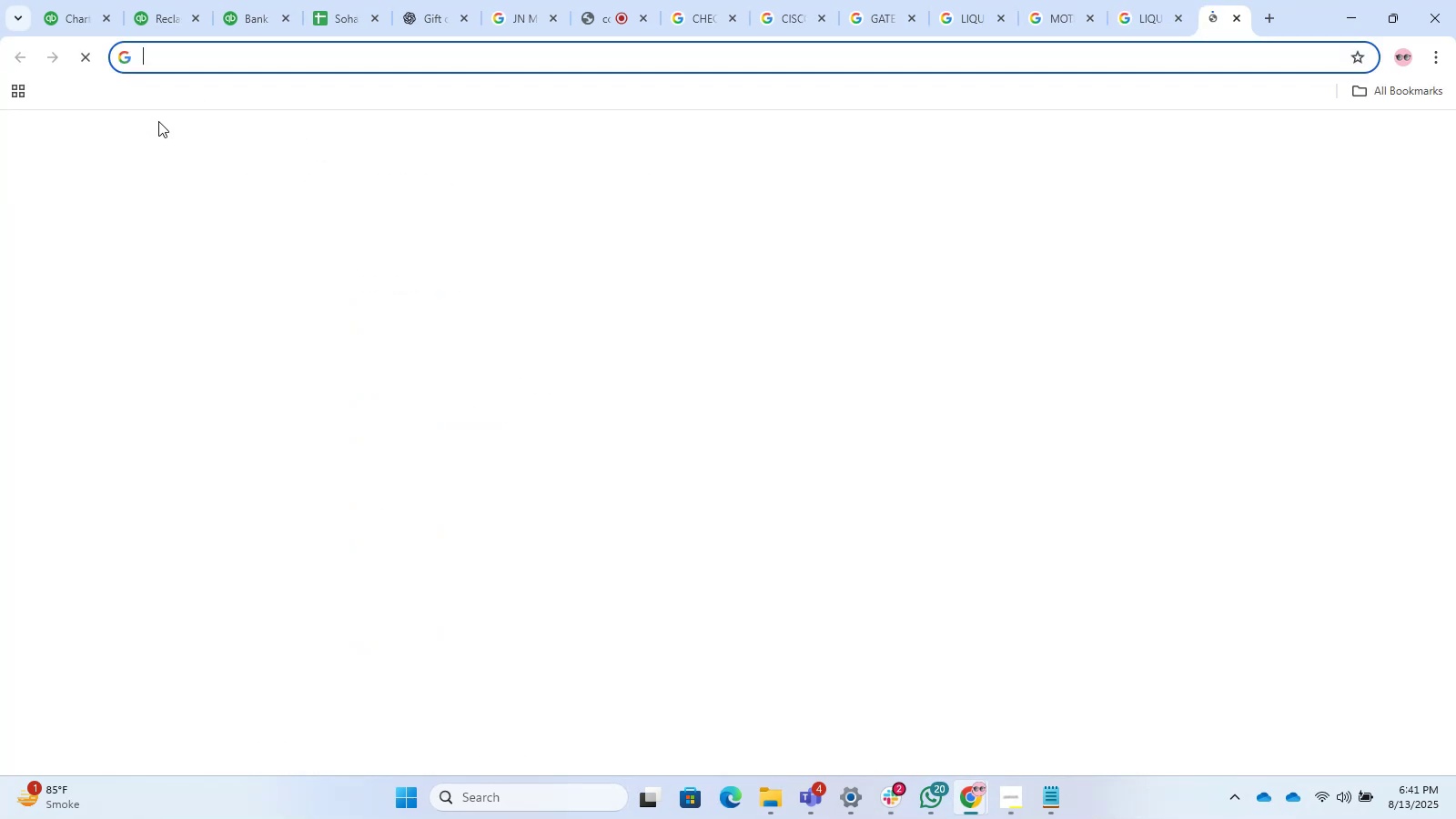 
key(Control+V)
 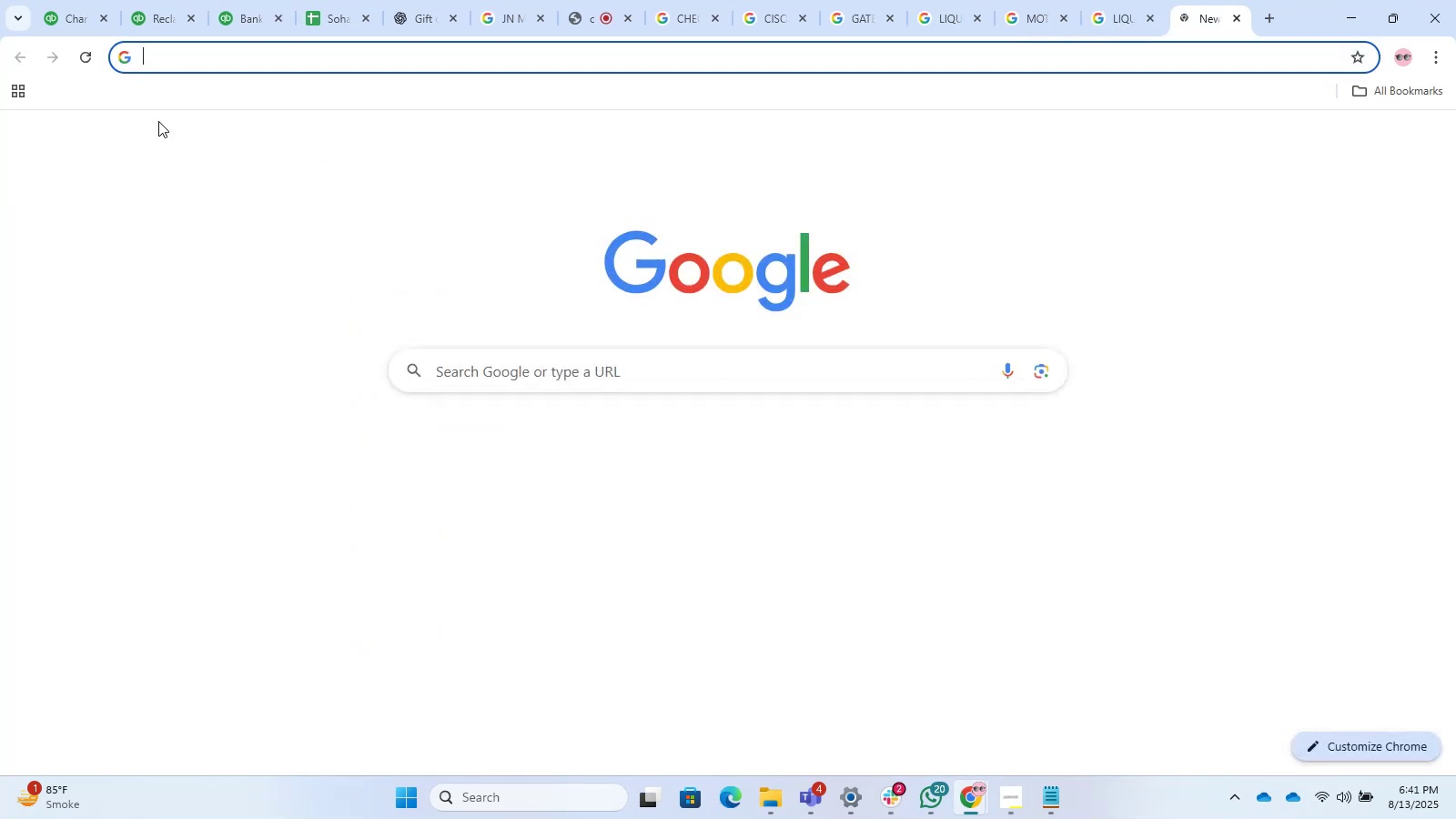 
key(Control+Enter)
 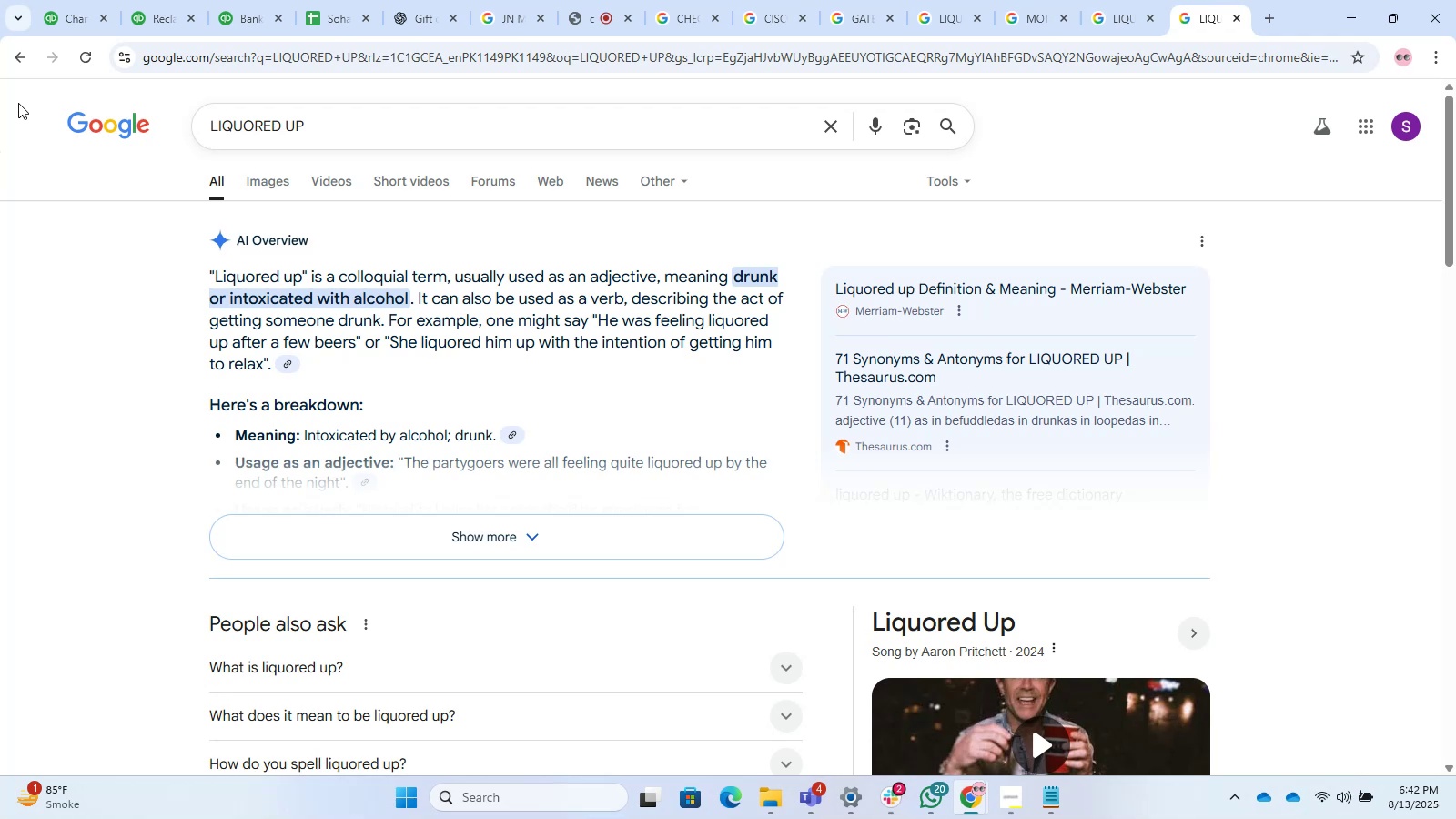 
wait(18.7)
 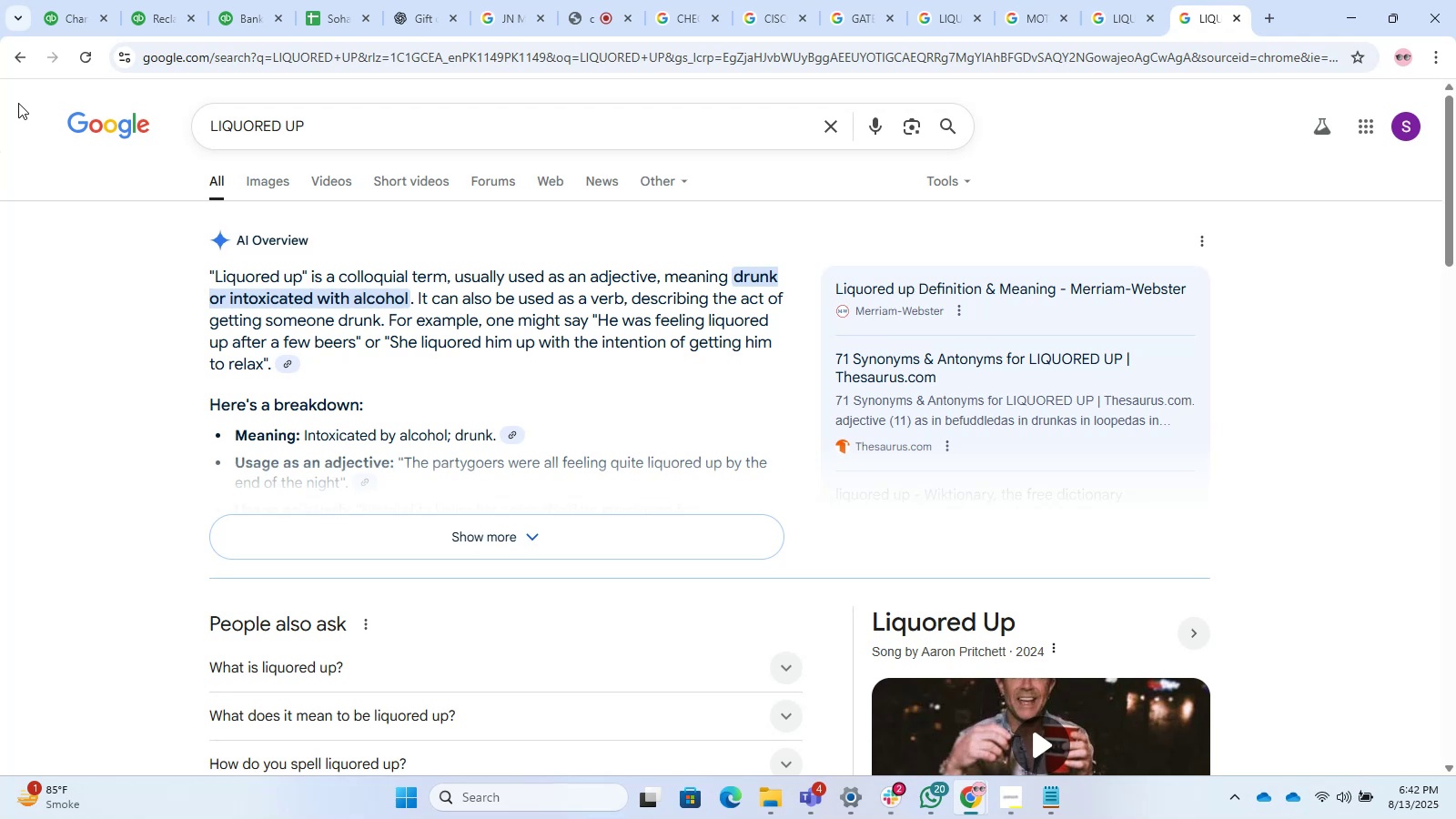 
left_click_drag(start_coordinate=[322, 127], to_coordinate=[183, 107])
 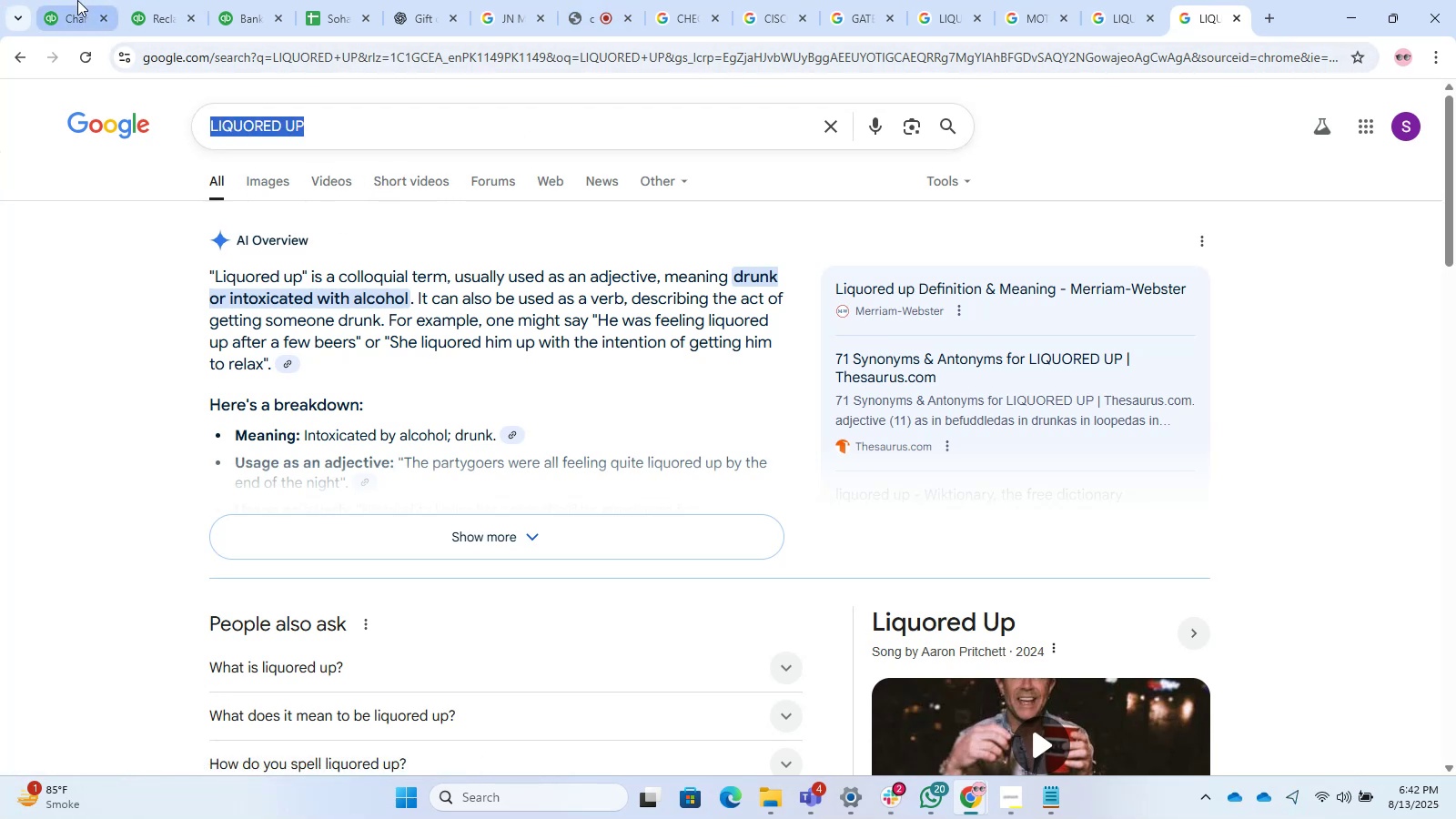 
key(Control+C)
 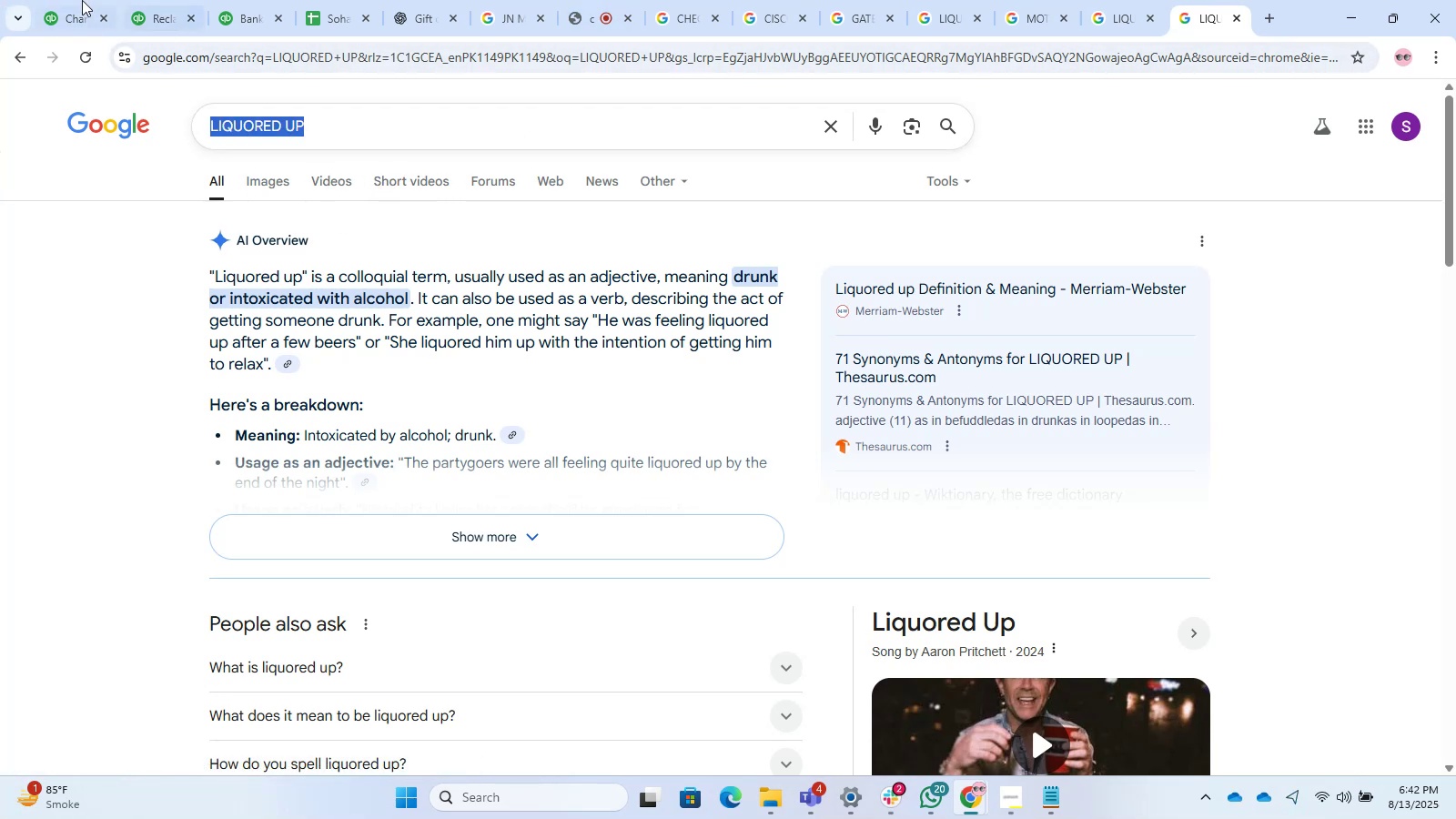 
left_click_drag(start_coordinate=[77, 0], to_coordinate=[83, 0])
 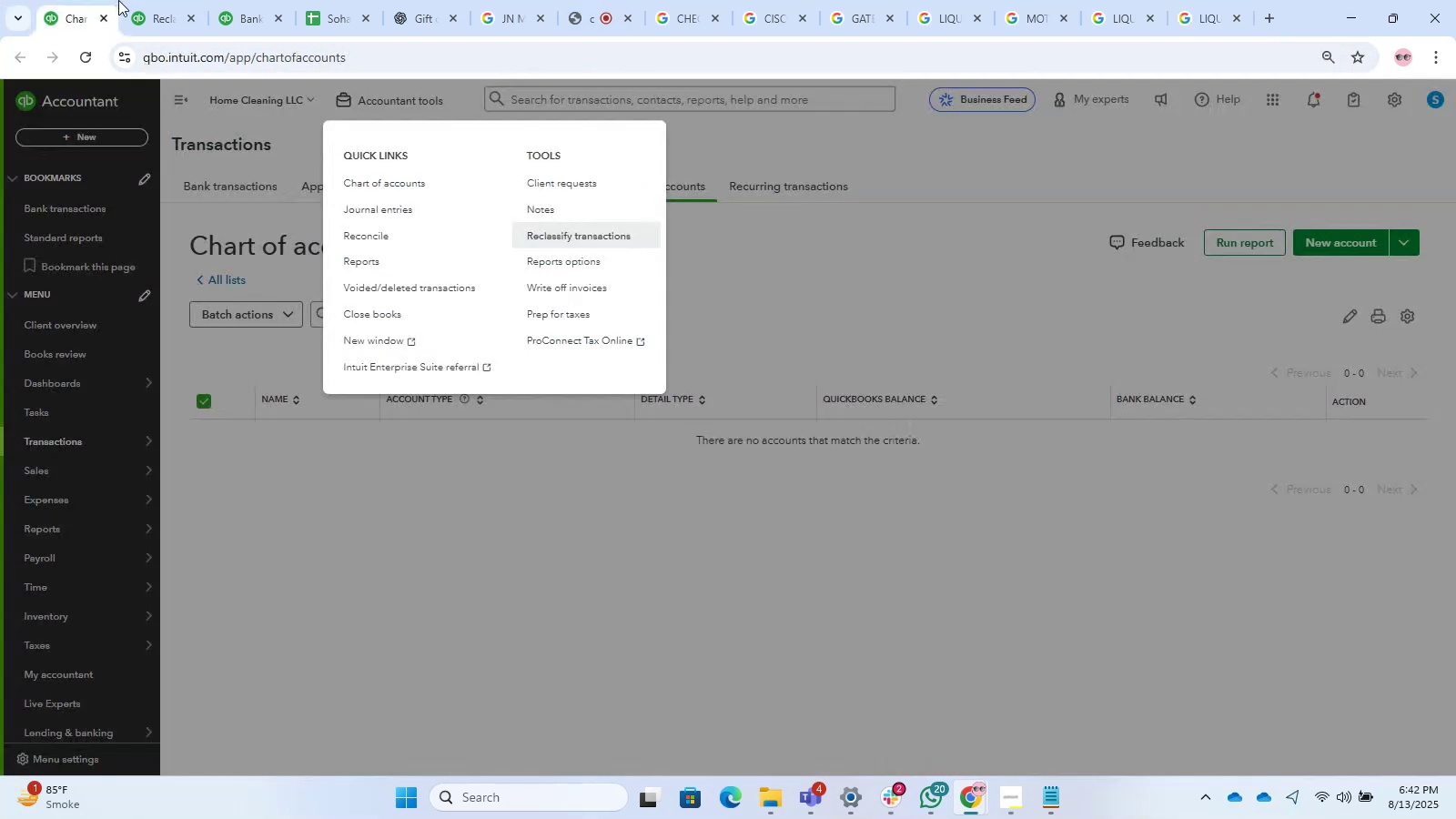 
double_click([118, 0])
 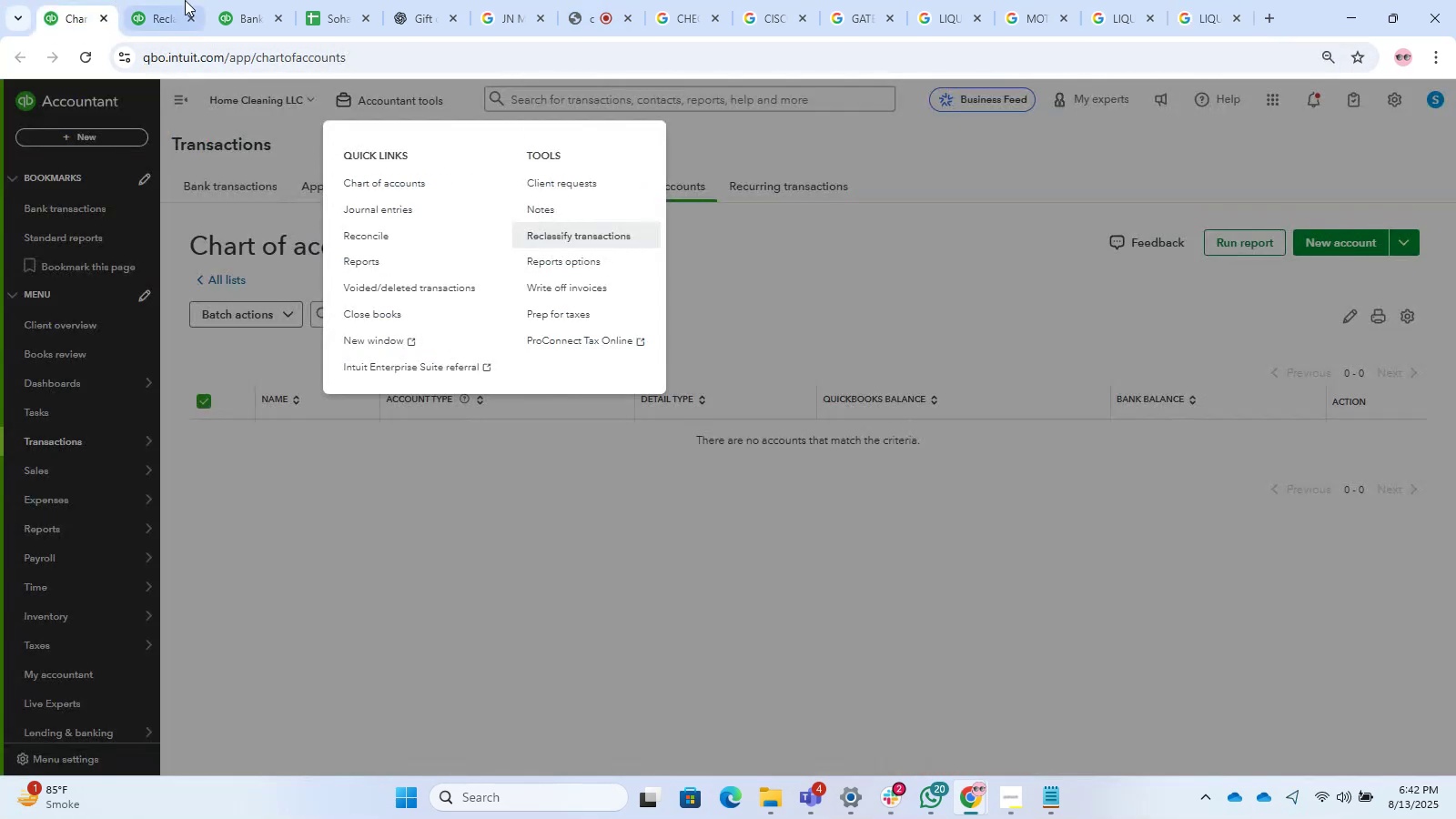 
triple_click([187, 0])
 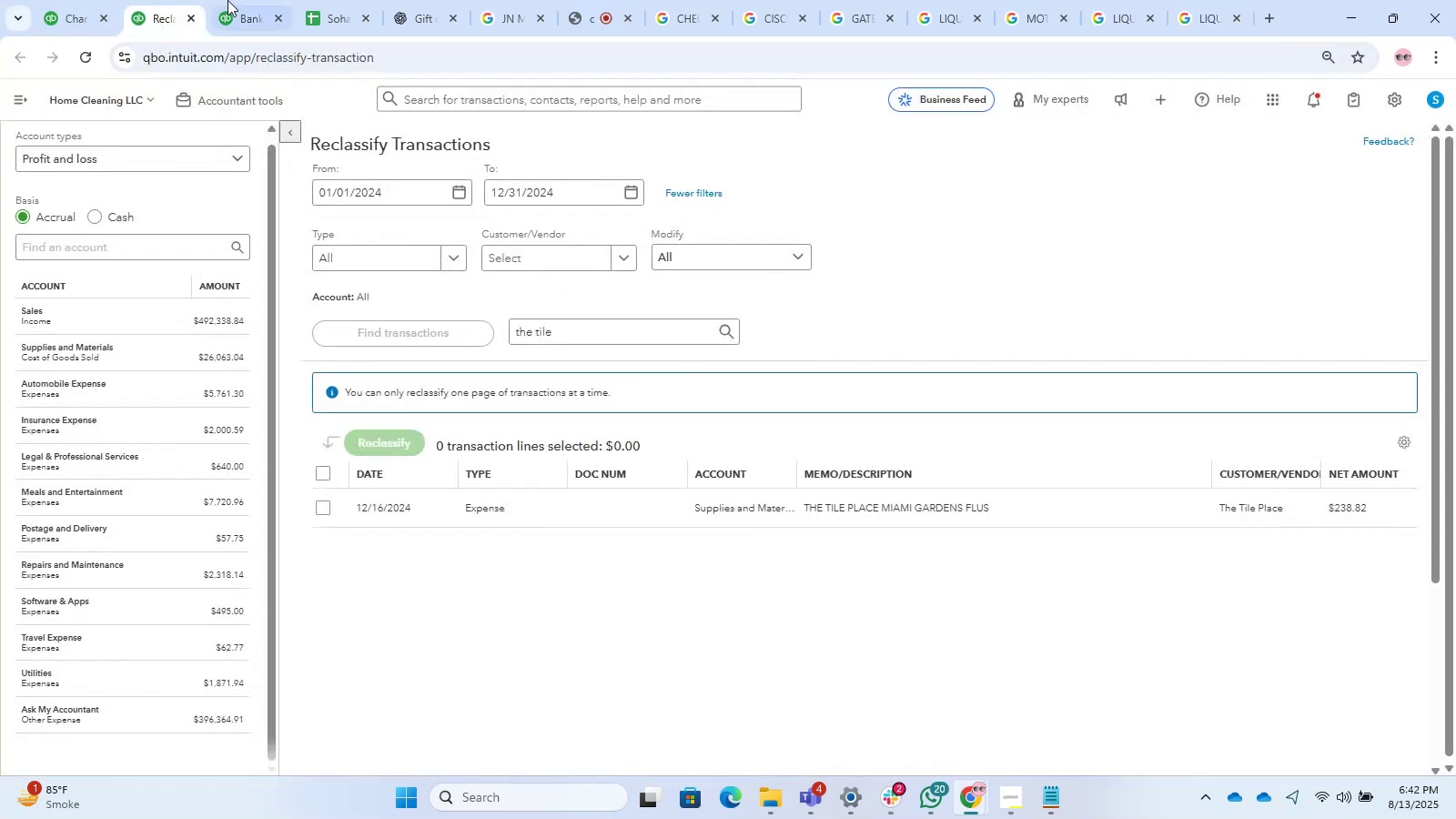 
triple_click([228, 0])
 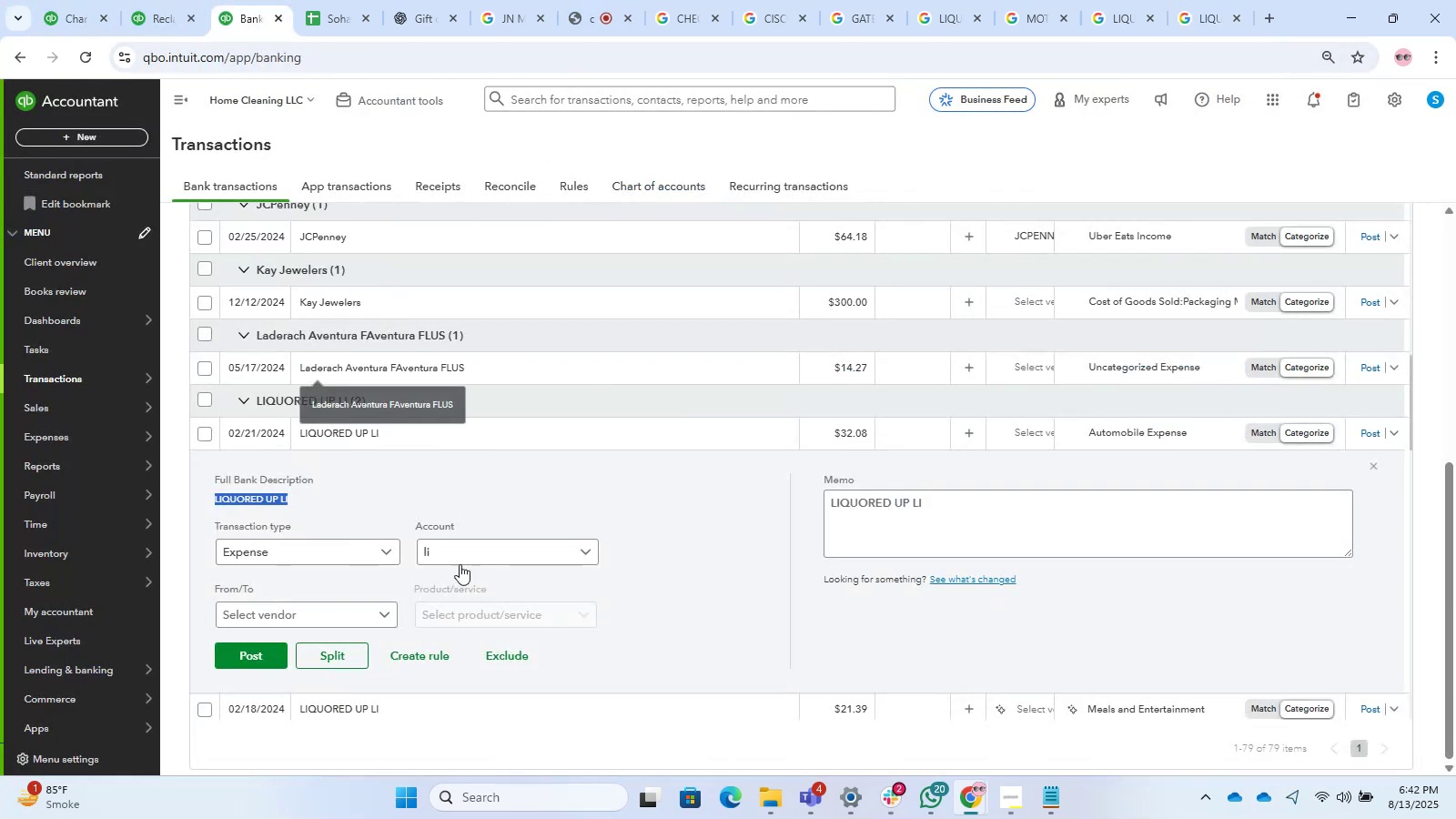 
left_click_drag(start_coordinate=[467, 556], to_coordinate=[415, 551])
 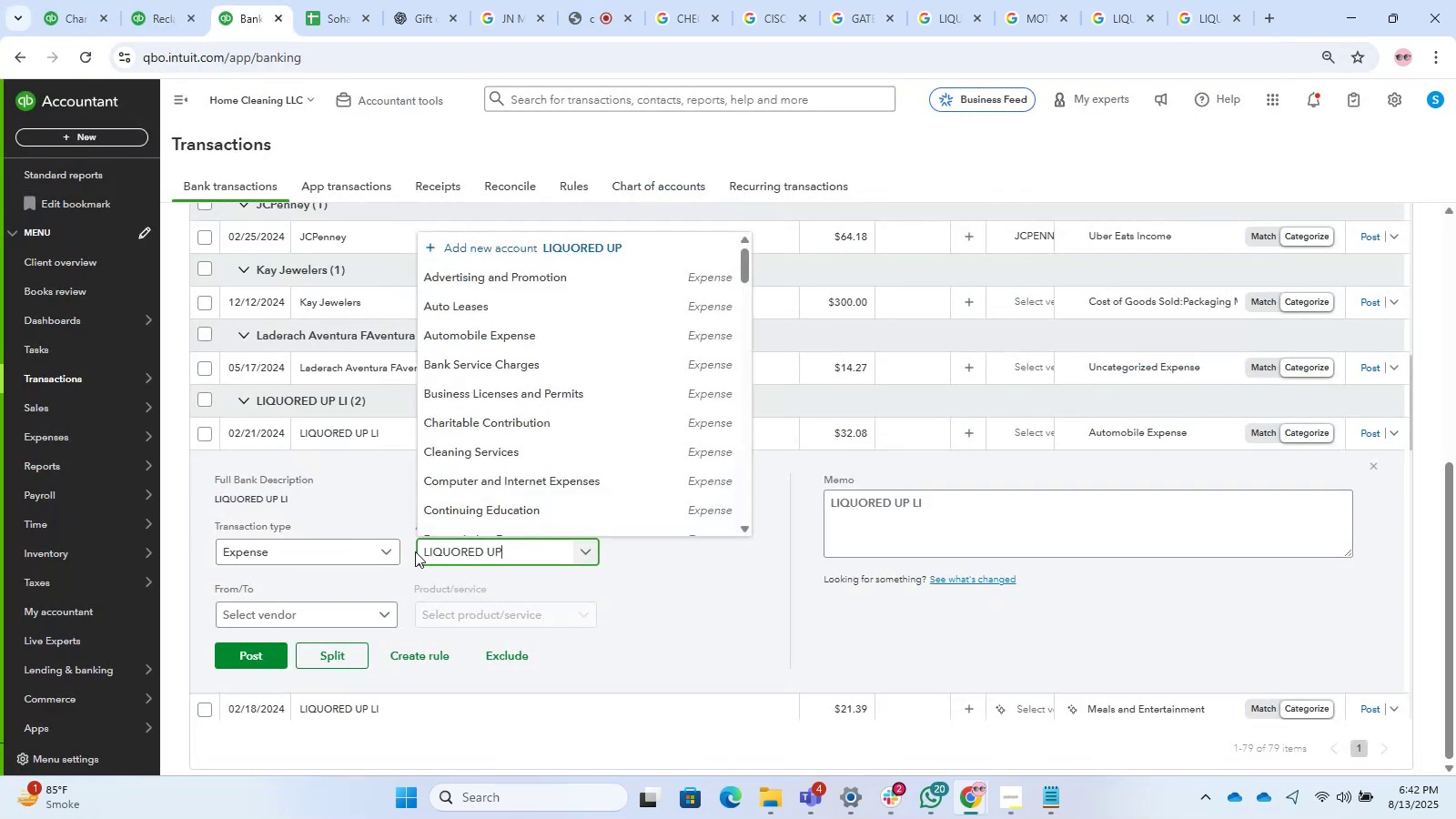 
key(Control+V)
 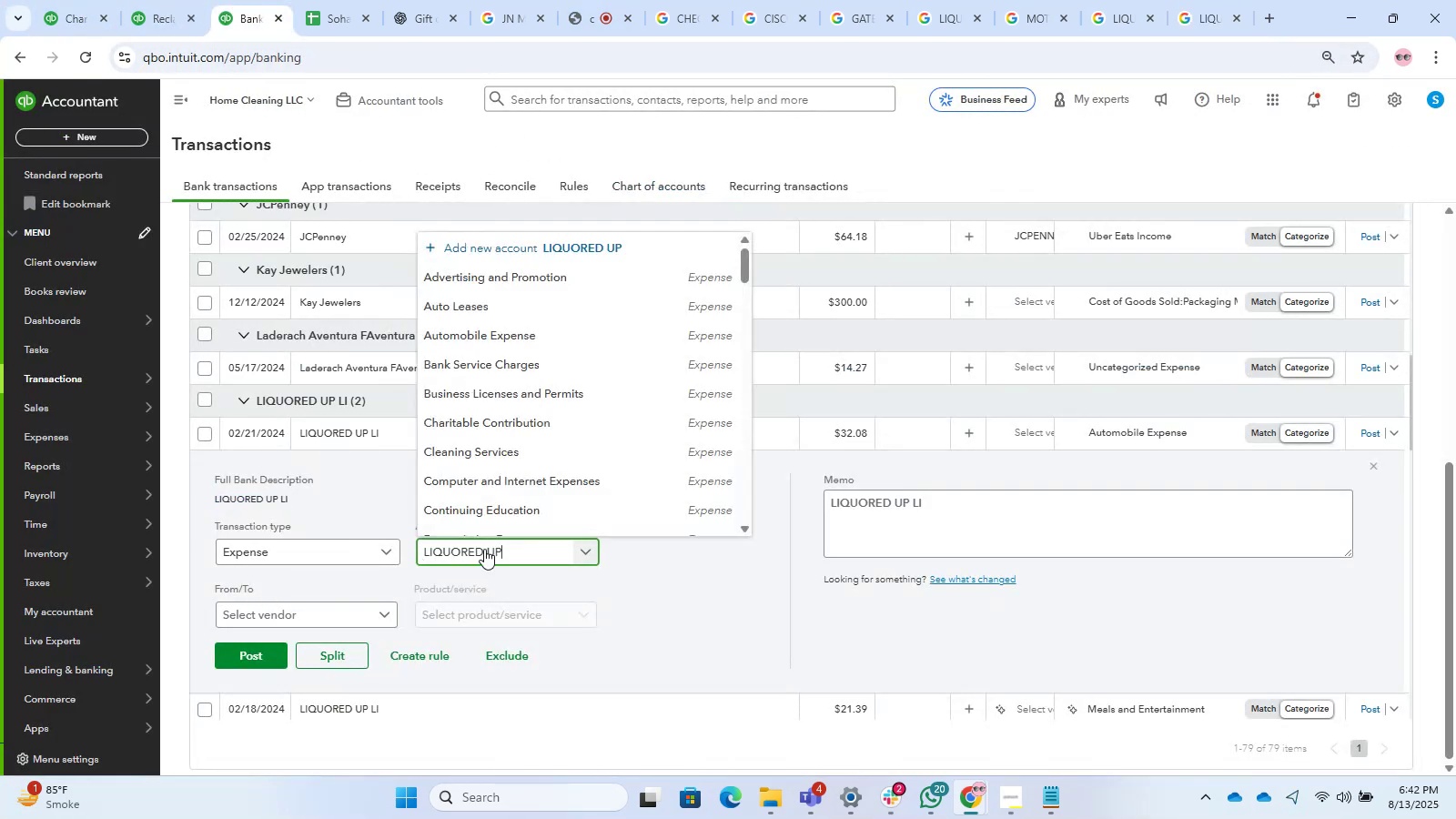 
left_click_drag(start_coordinate=[537, 549], to_coordinate=[417, 544])
 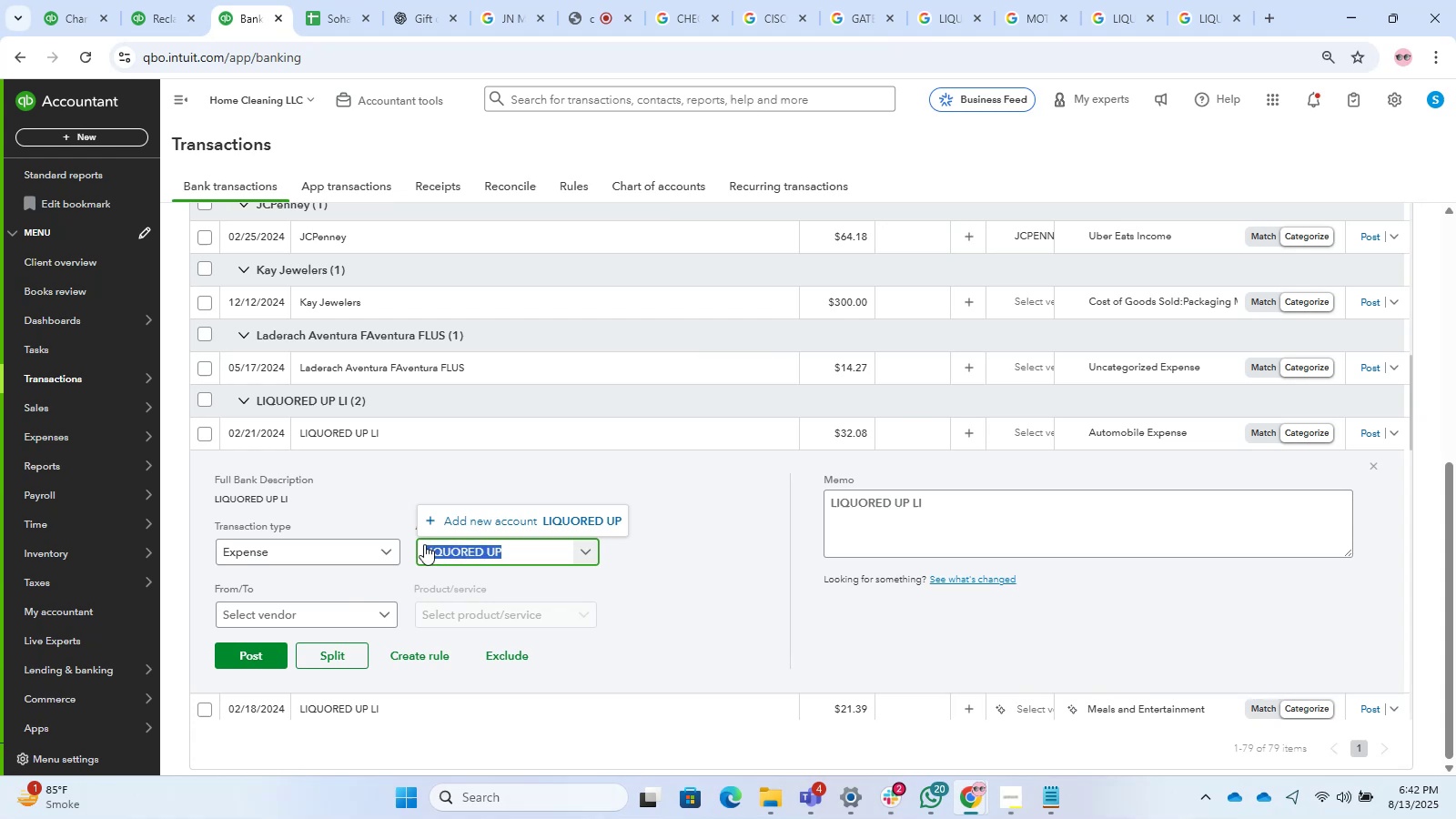 
key(Control+C)
 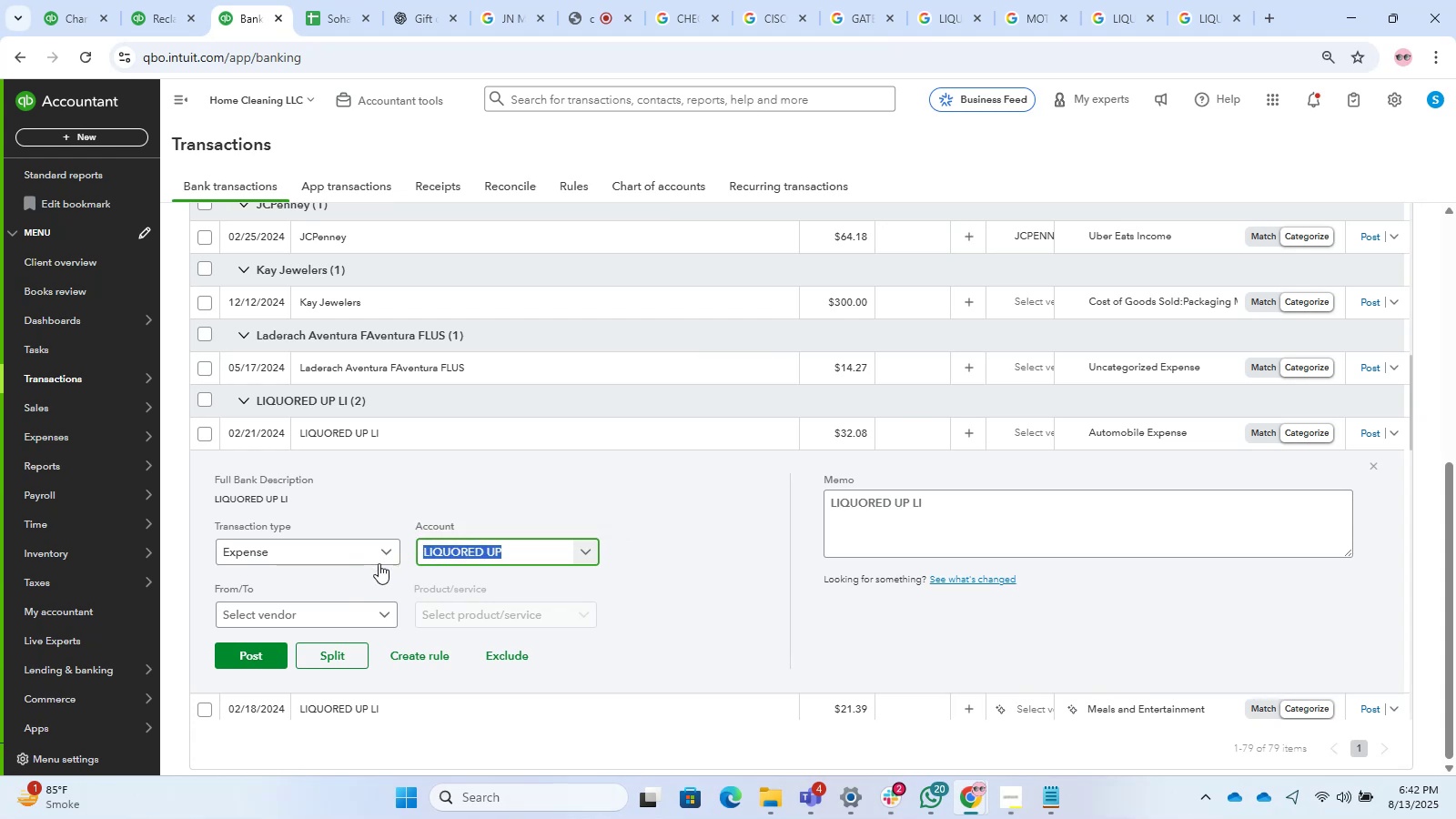 
key(Control+X)
 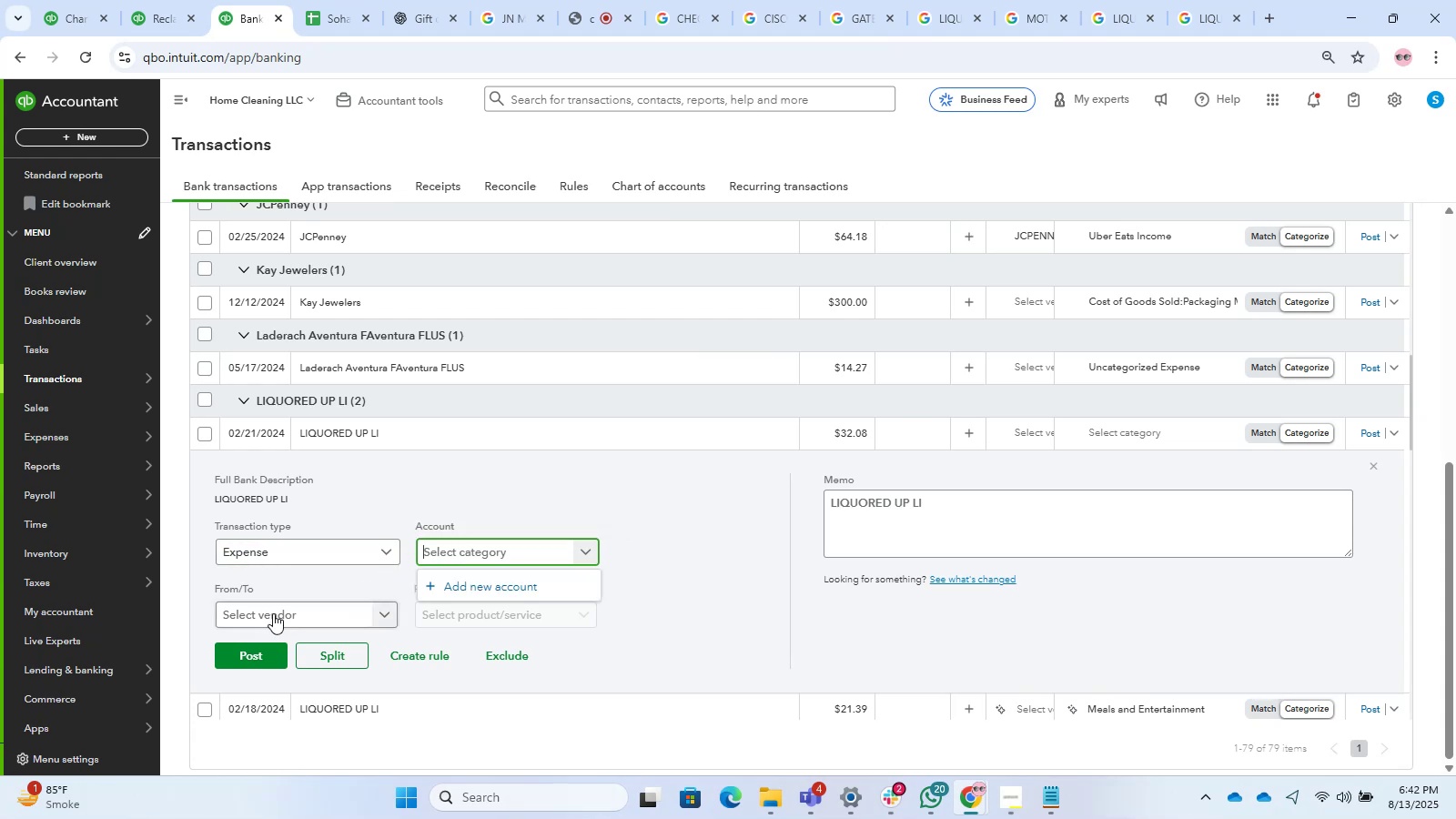 
left_click([273, 613])
 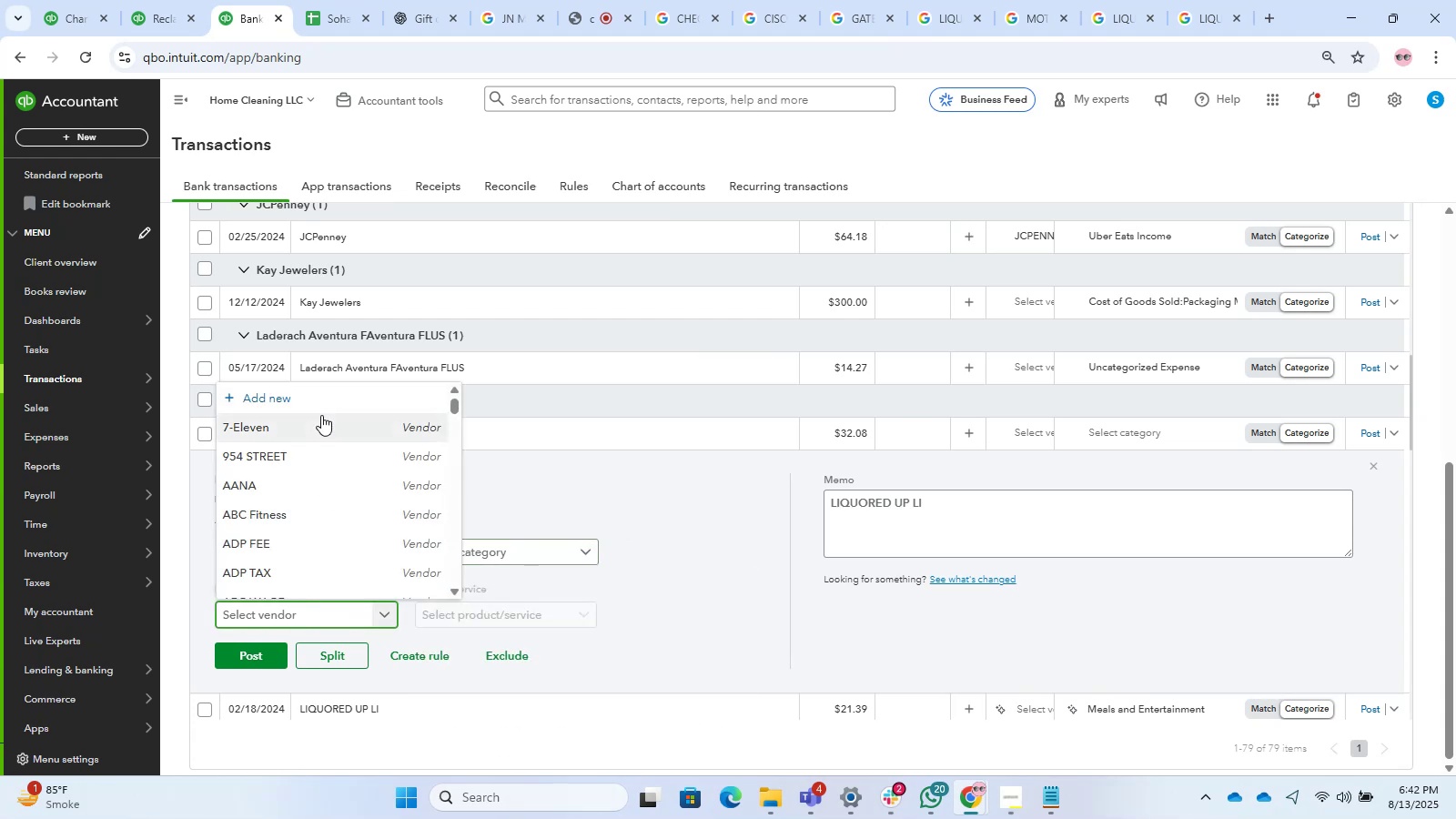 
left_click([307, 403])
 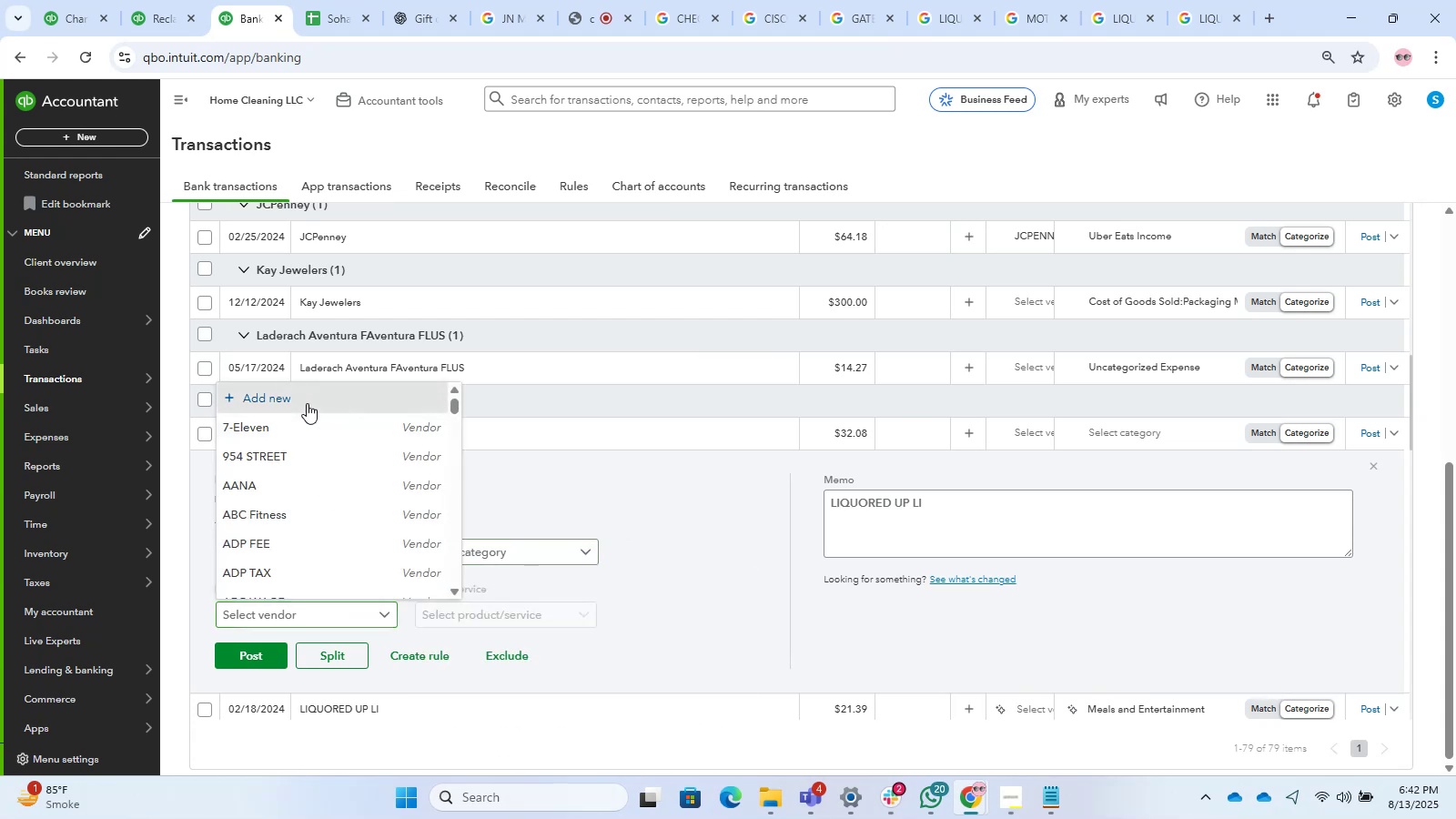 
key(Control+V)
 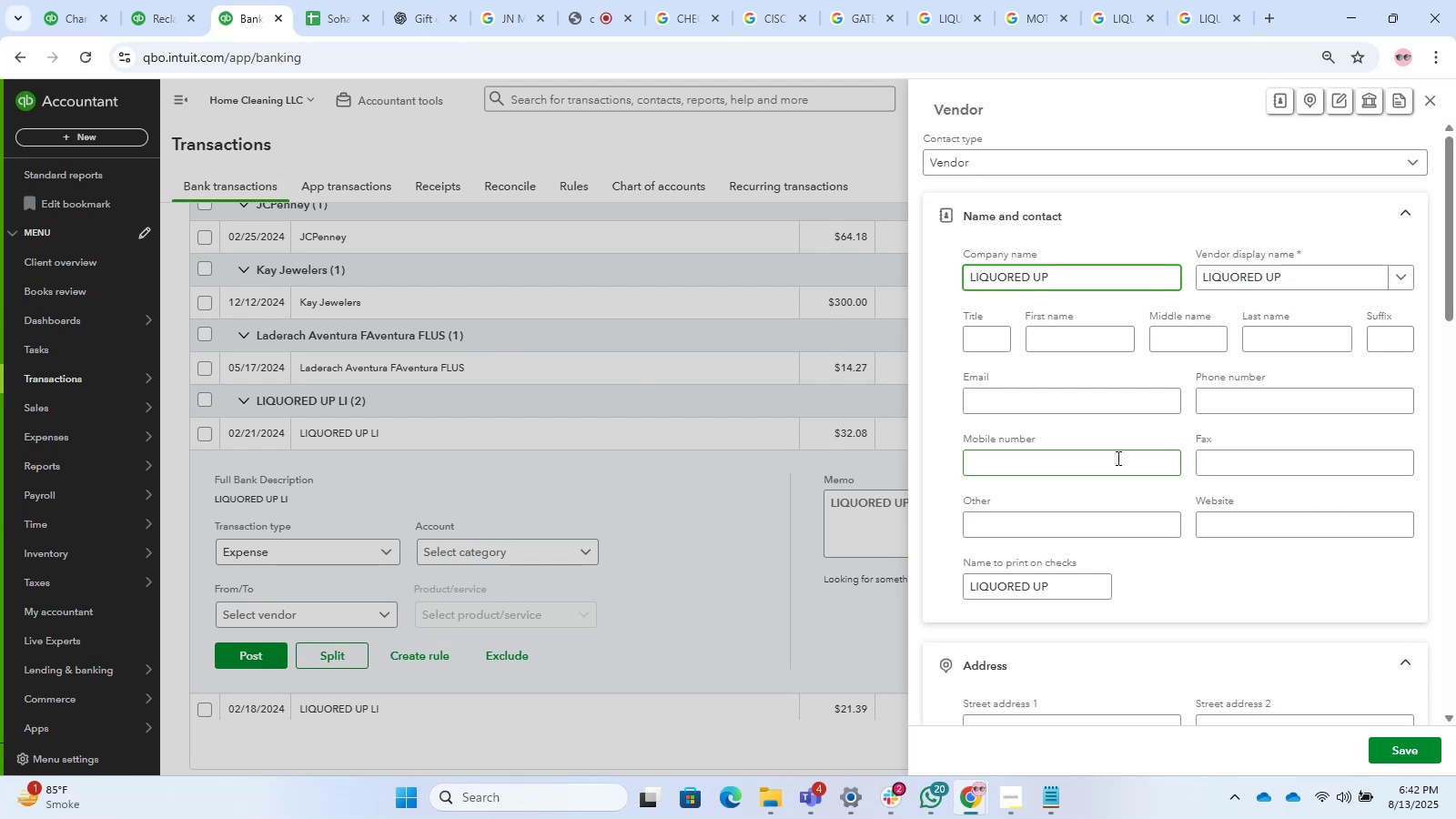 
wait(14.62)
 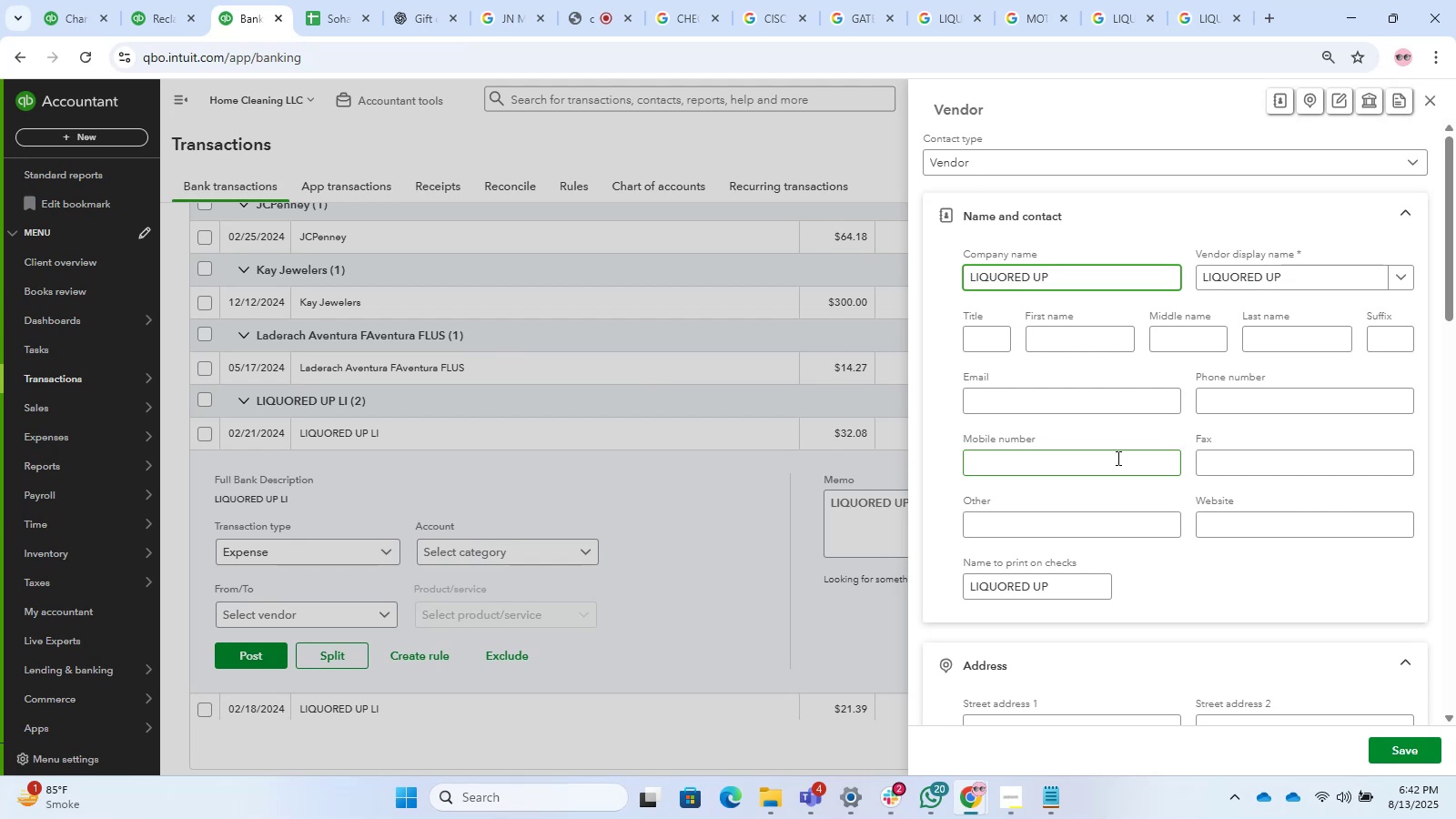 
left_click([504, 555])
 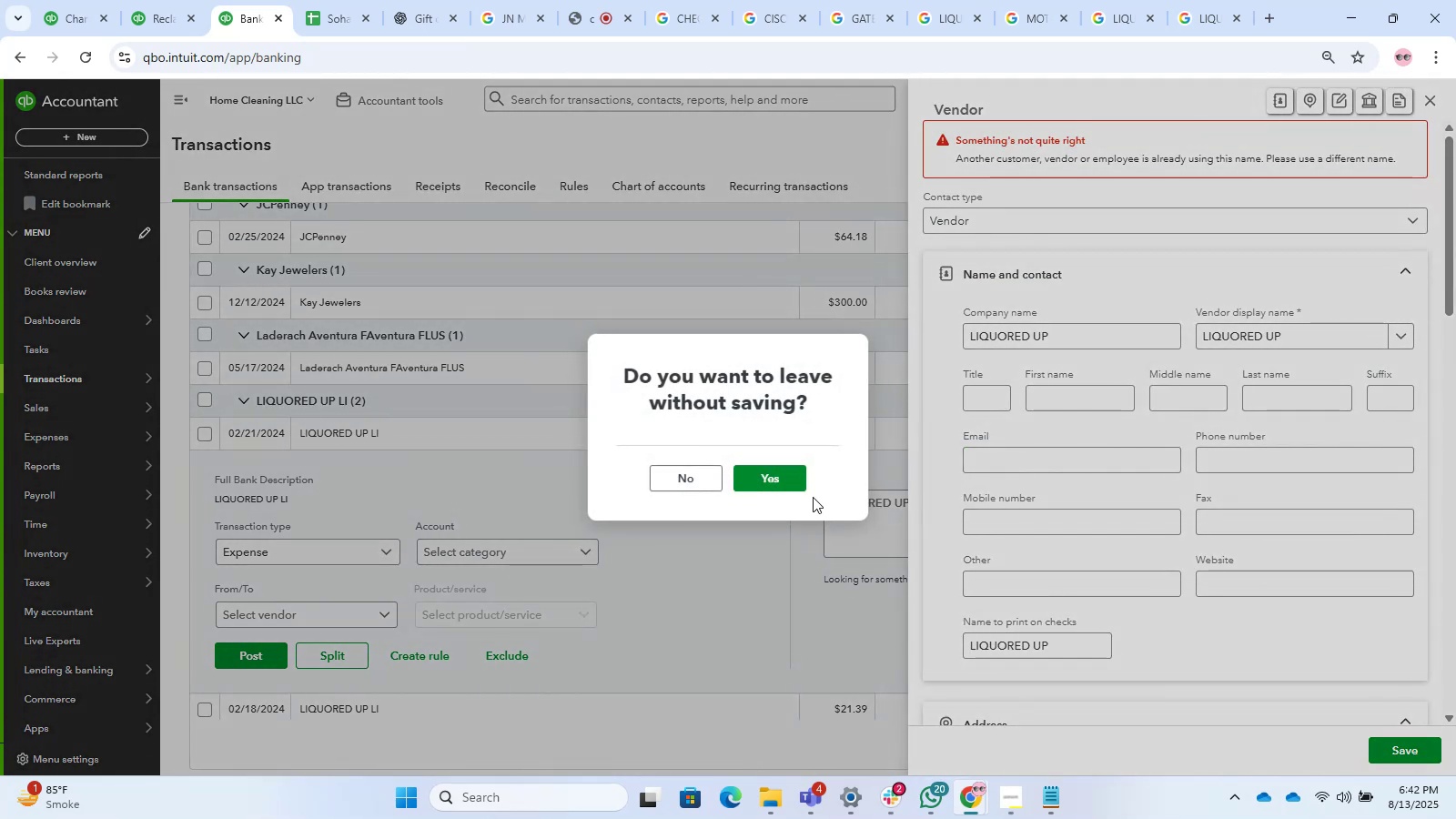 
left_click([789, 475])
 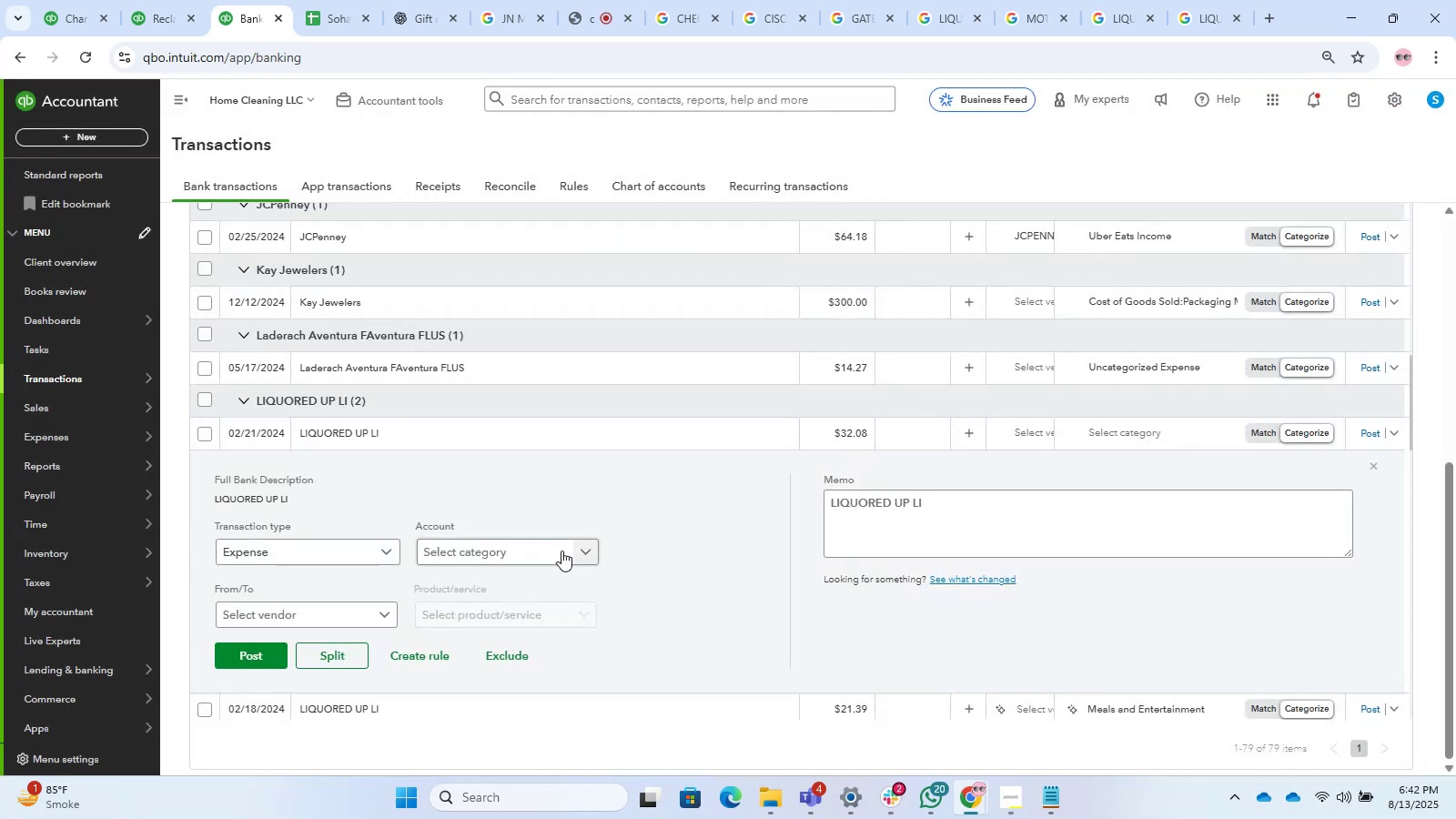 
left_click([551, 544])
 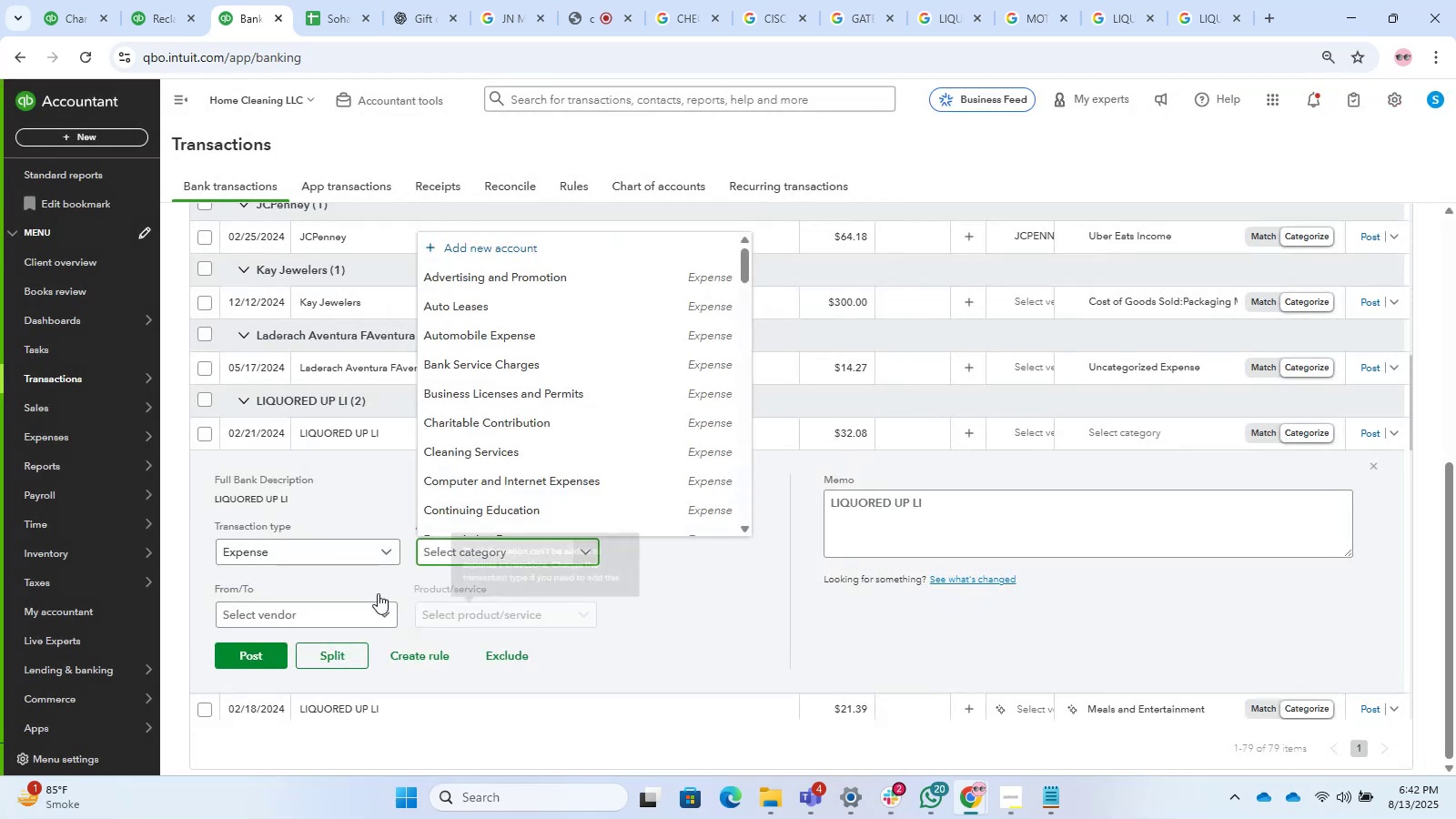 
left_click([327, 600])
 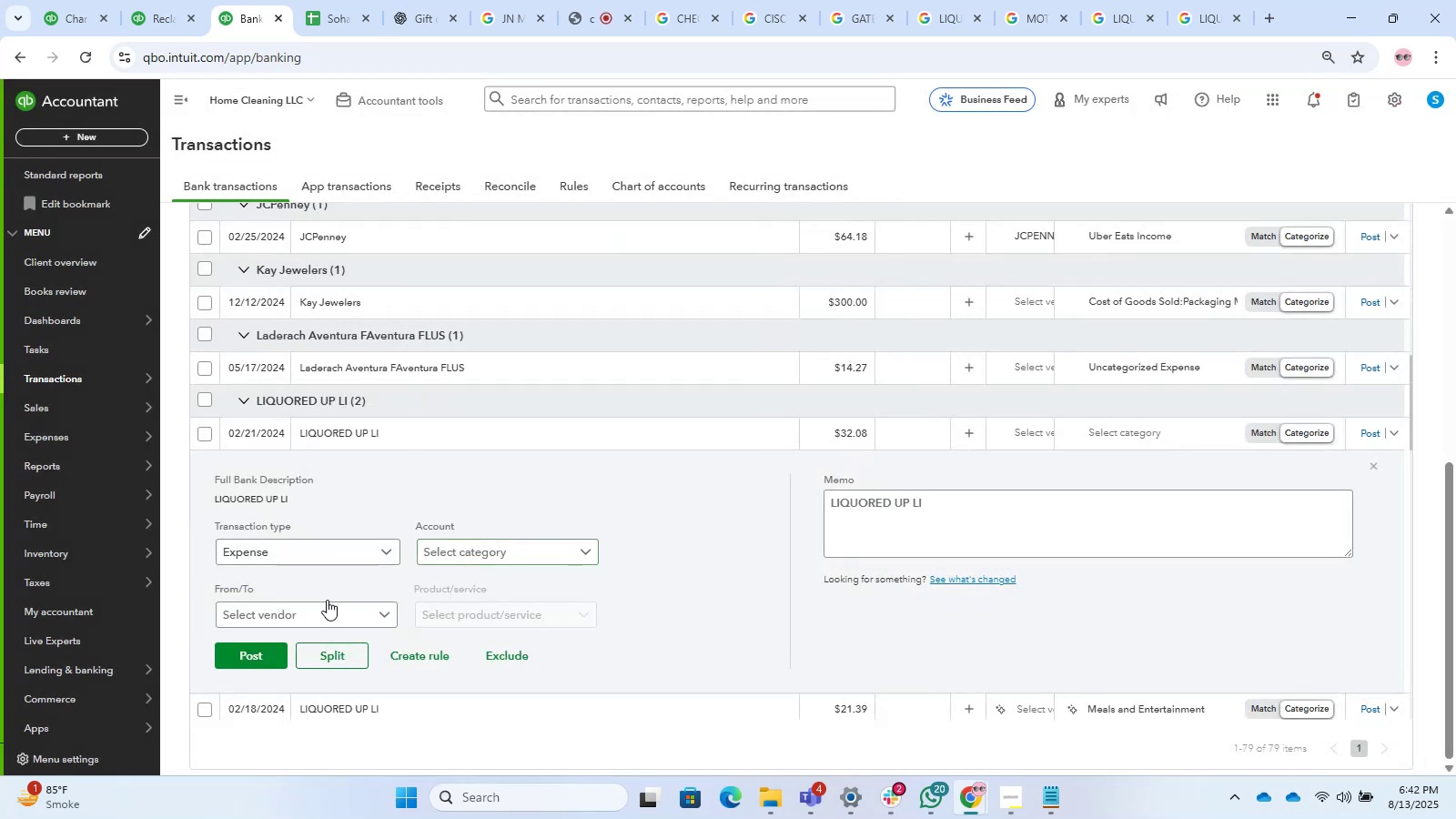 
left_click([327, 608])
 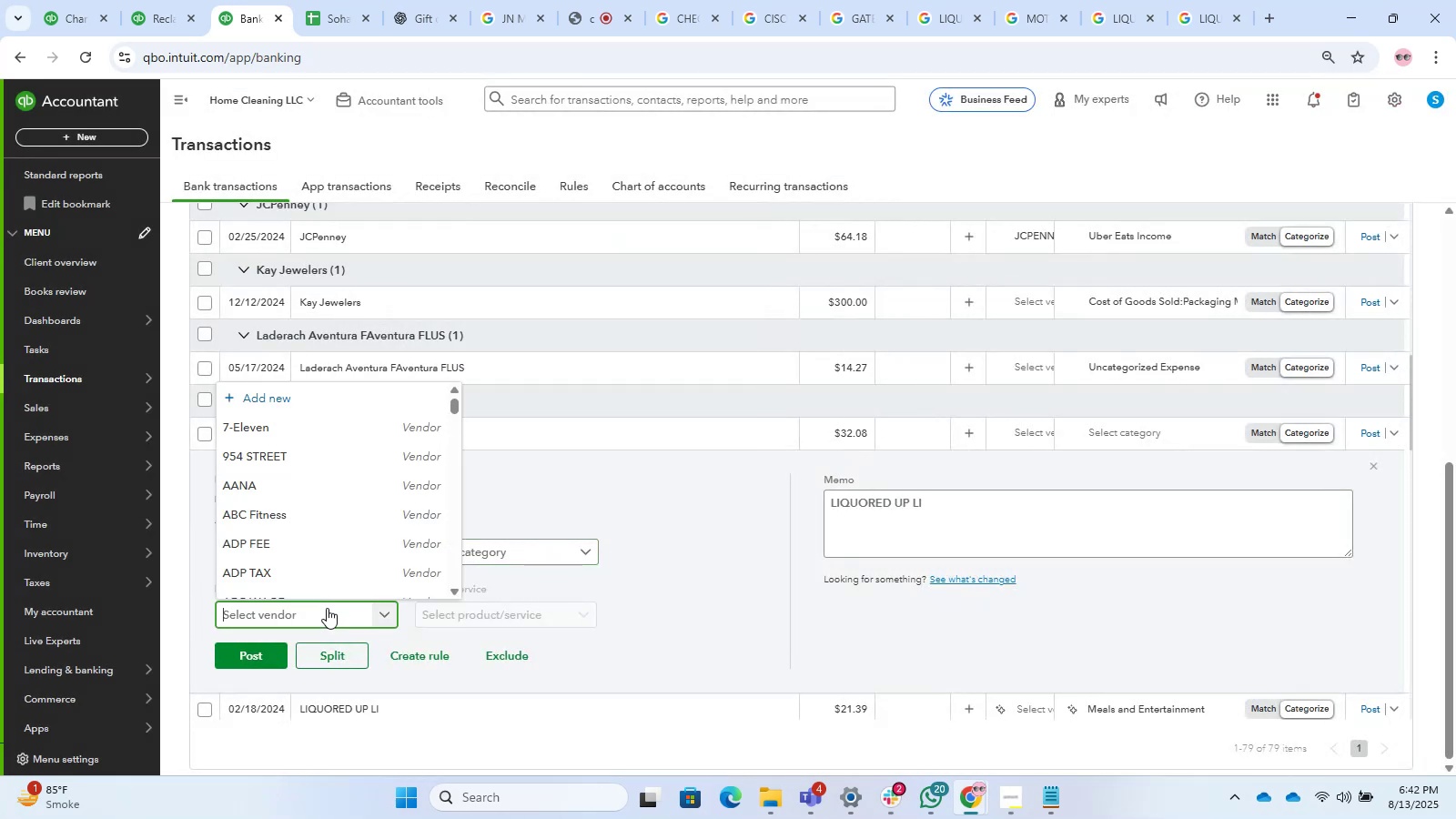 
key(Control+V)
 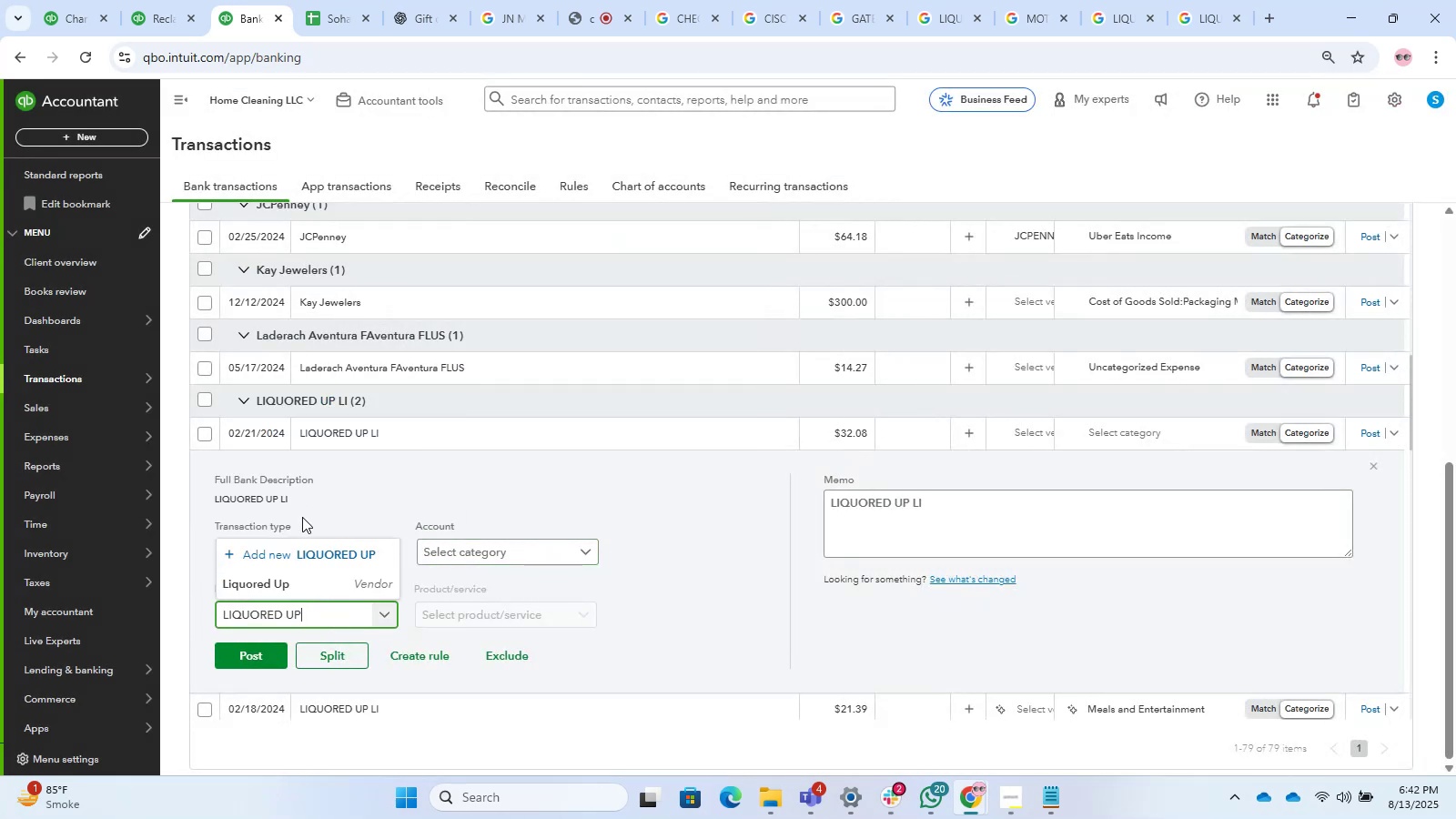 
left_click([325, 588])
 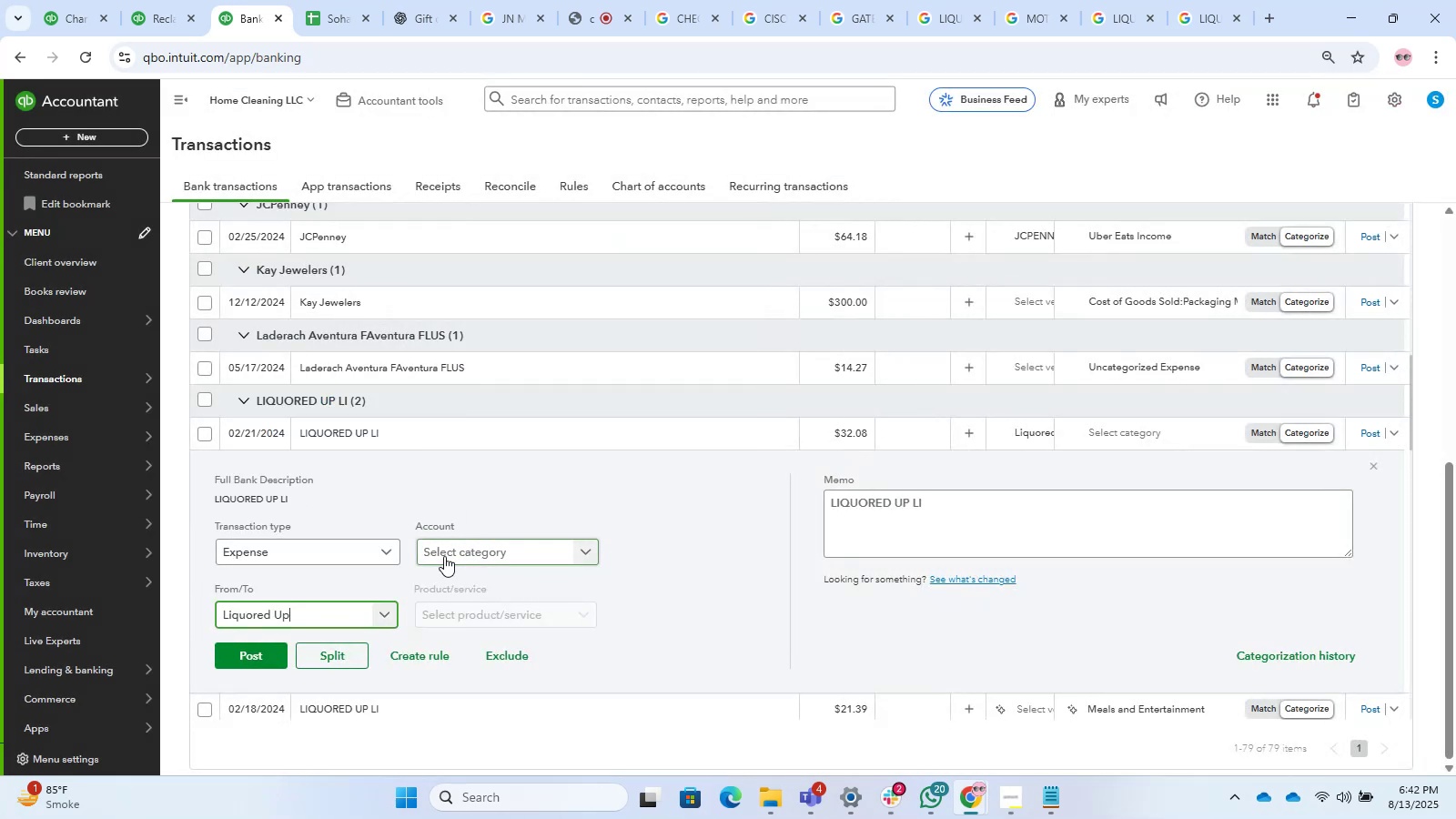 
left_click([470, 547])
 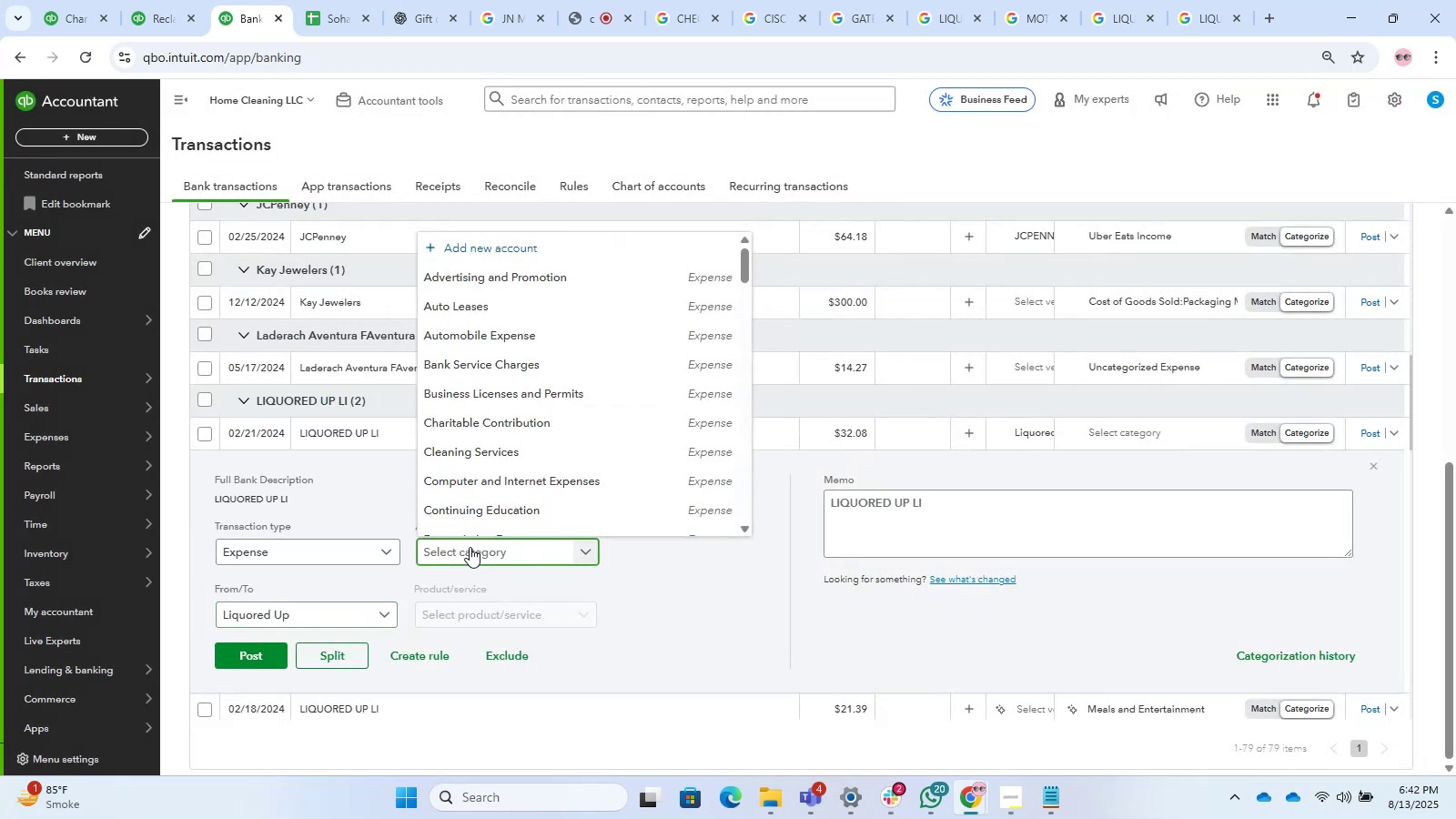 
type(meals)
 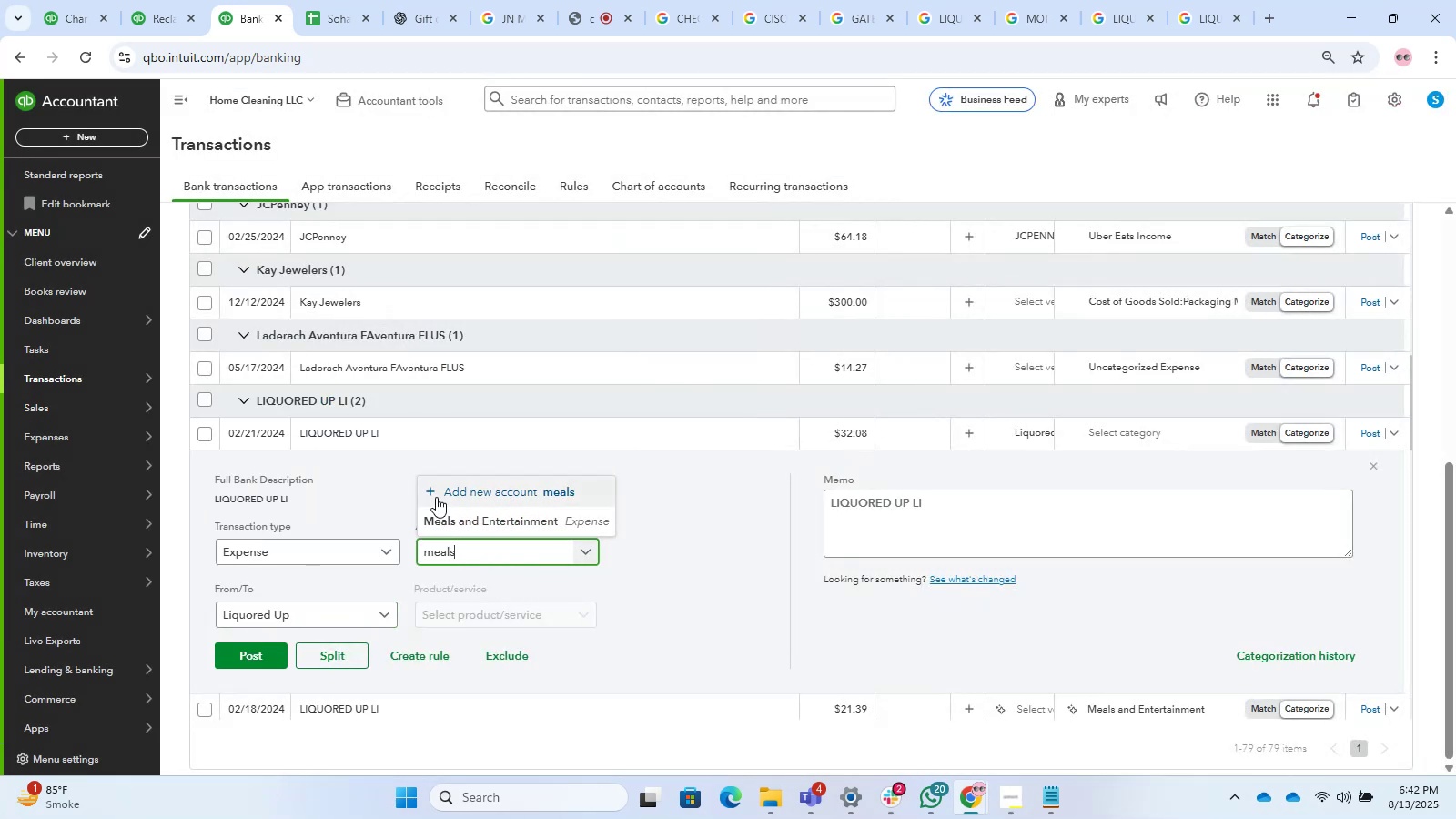 
left_click([452, 519])
 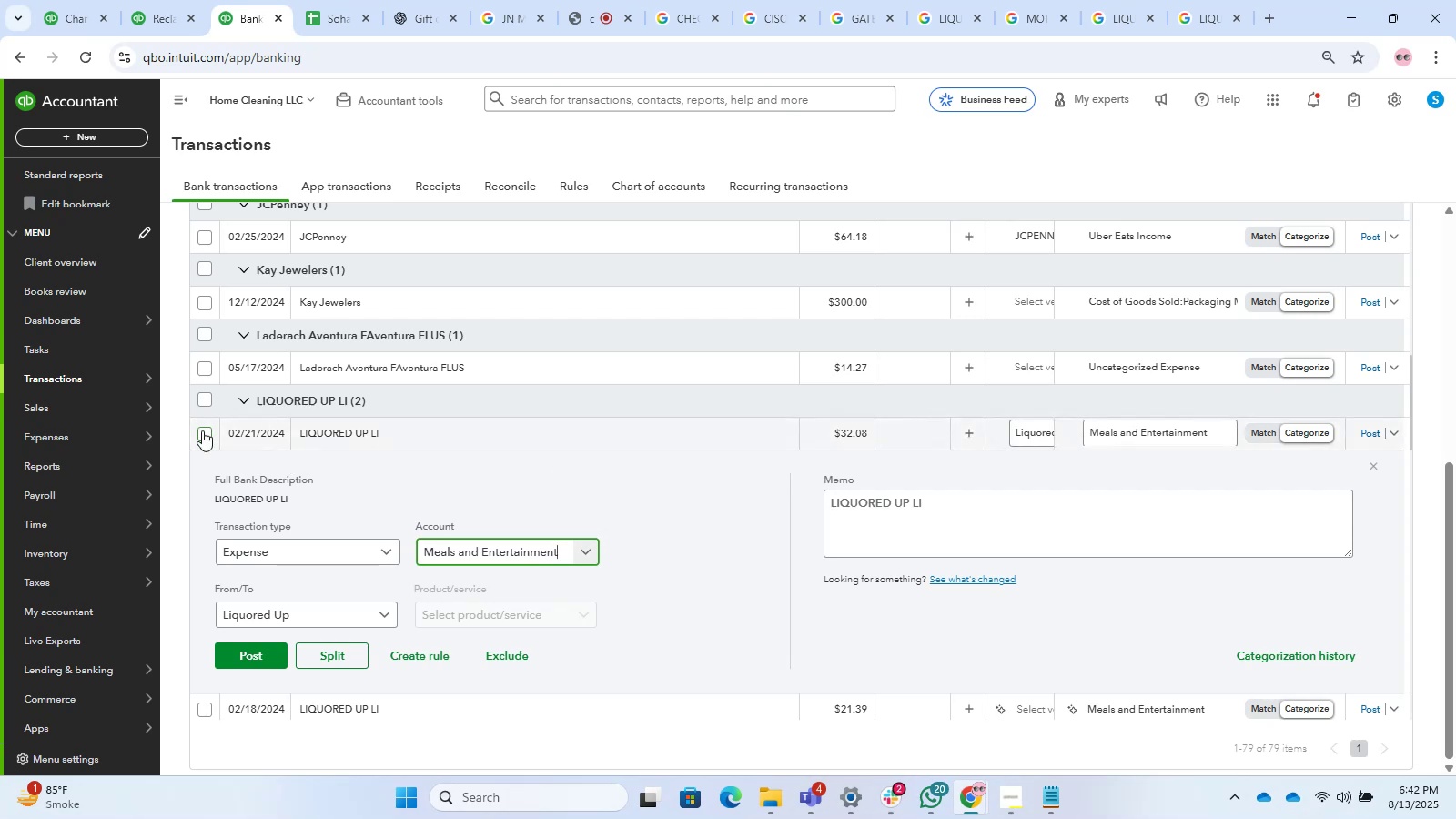 
left_click([203, 402])
 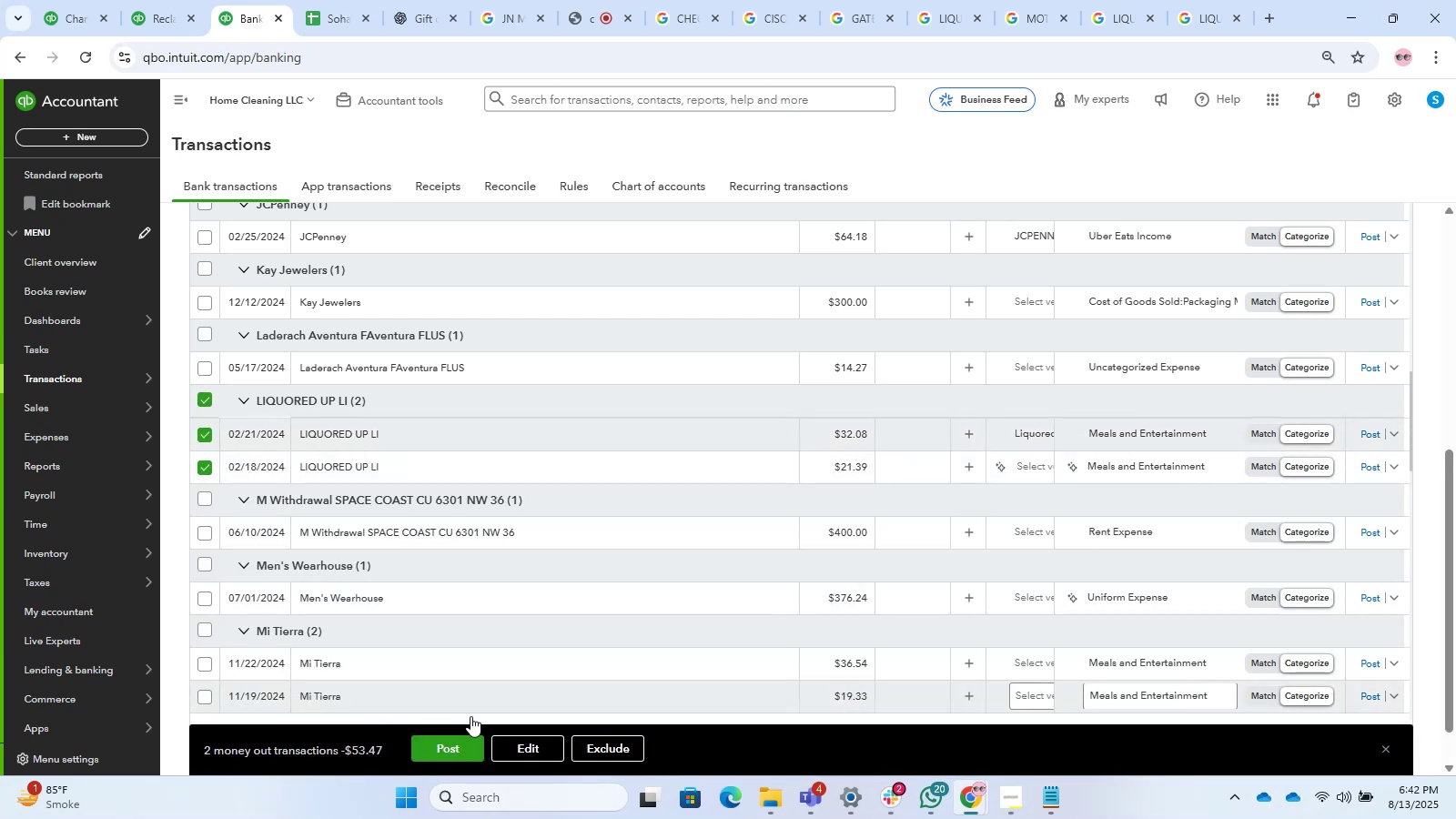 
left_click([542, 746])
 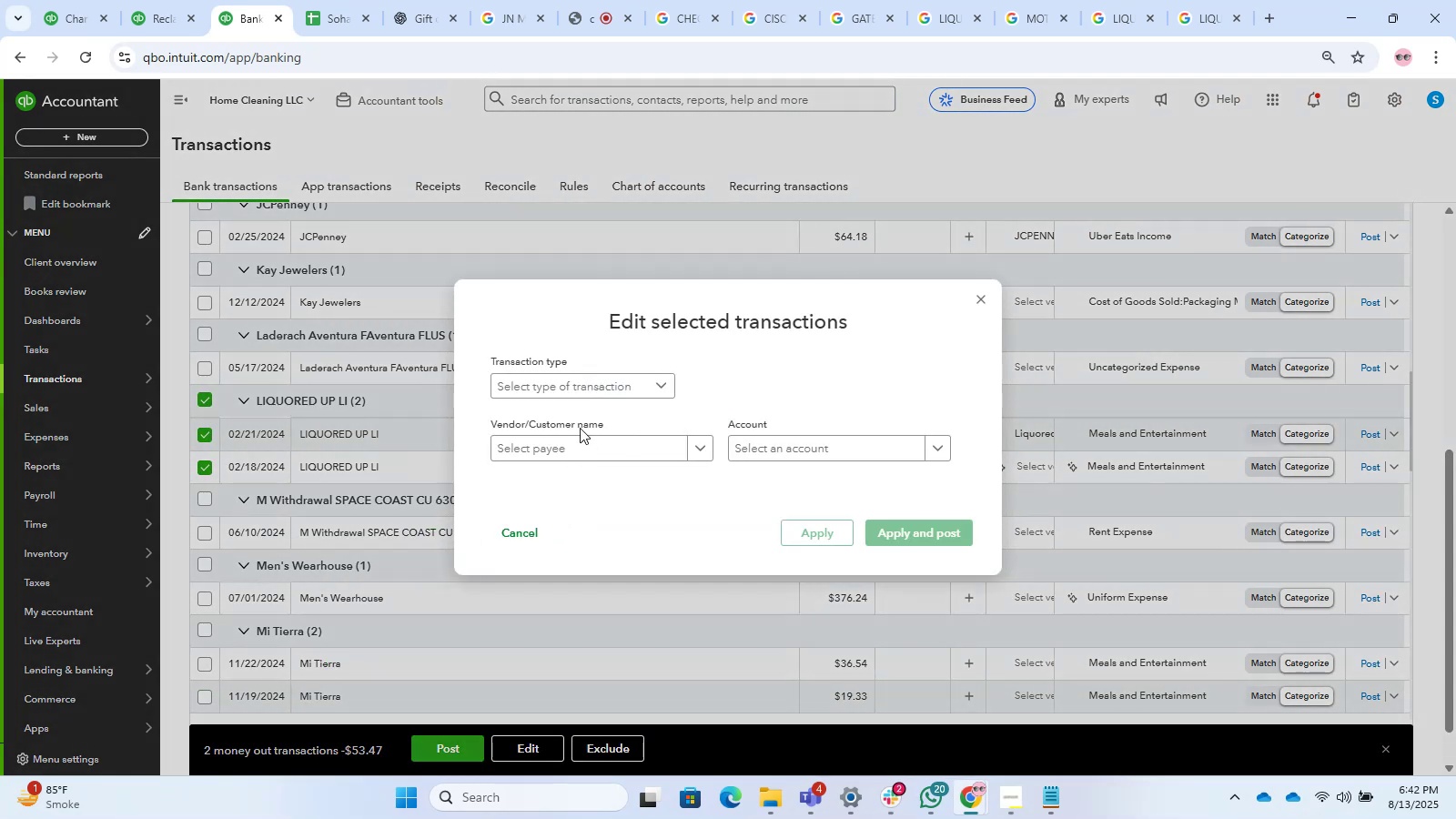 
left_click([561, 391])
 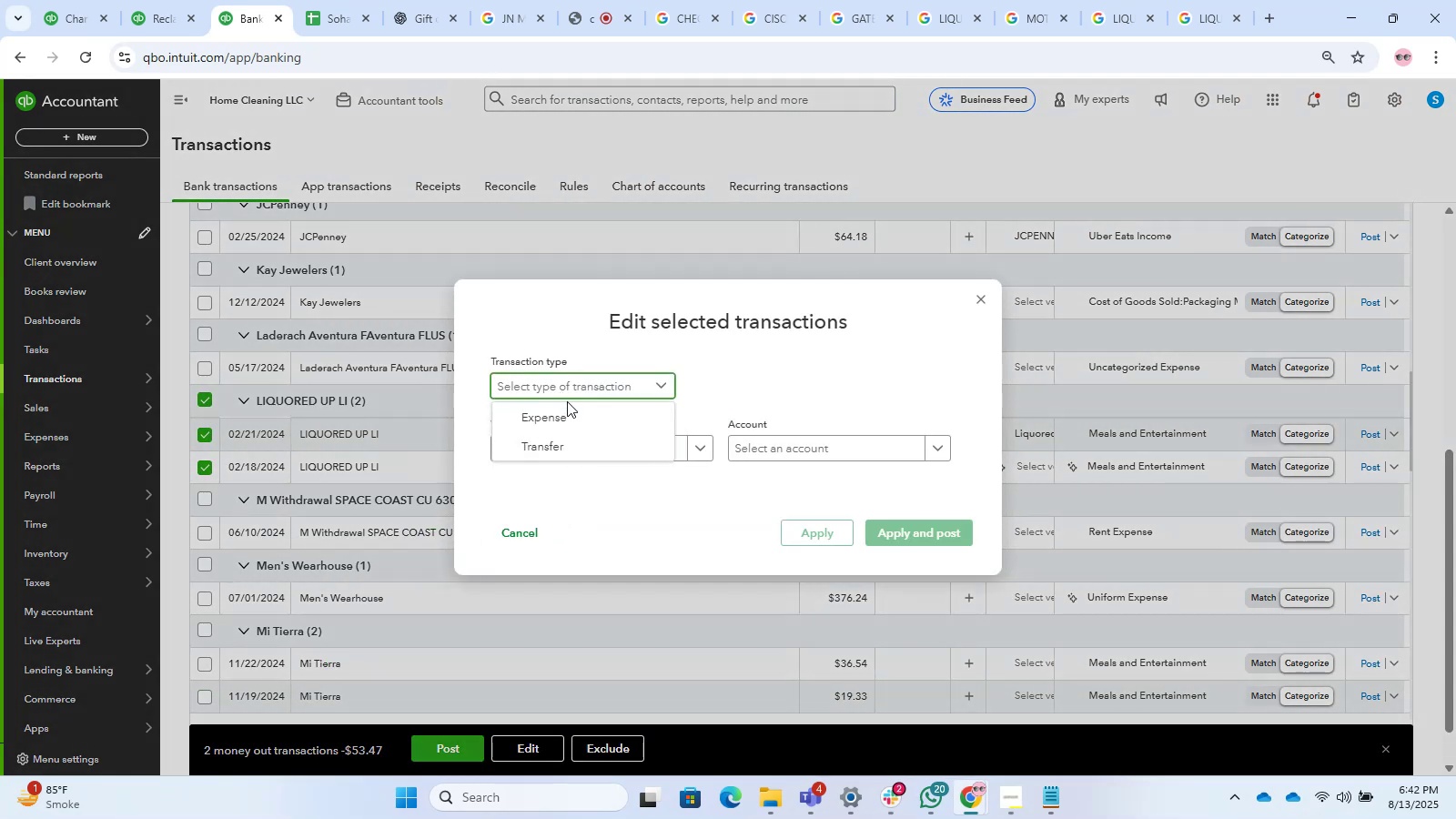 
left_click_drag(start_coordinate=[571, 404], to_coordinate=[575, 405])
 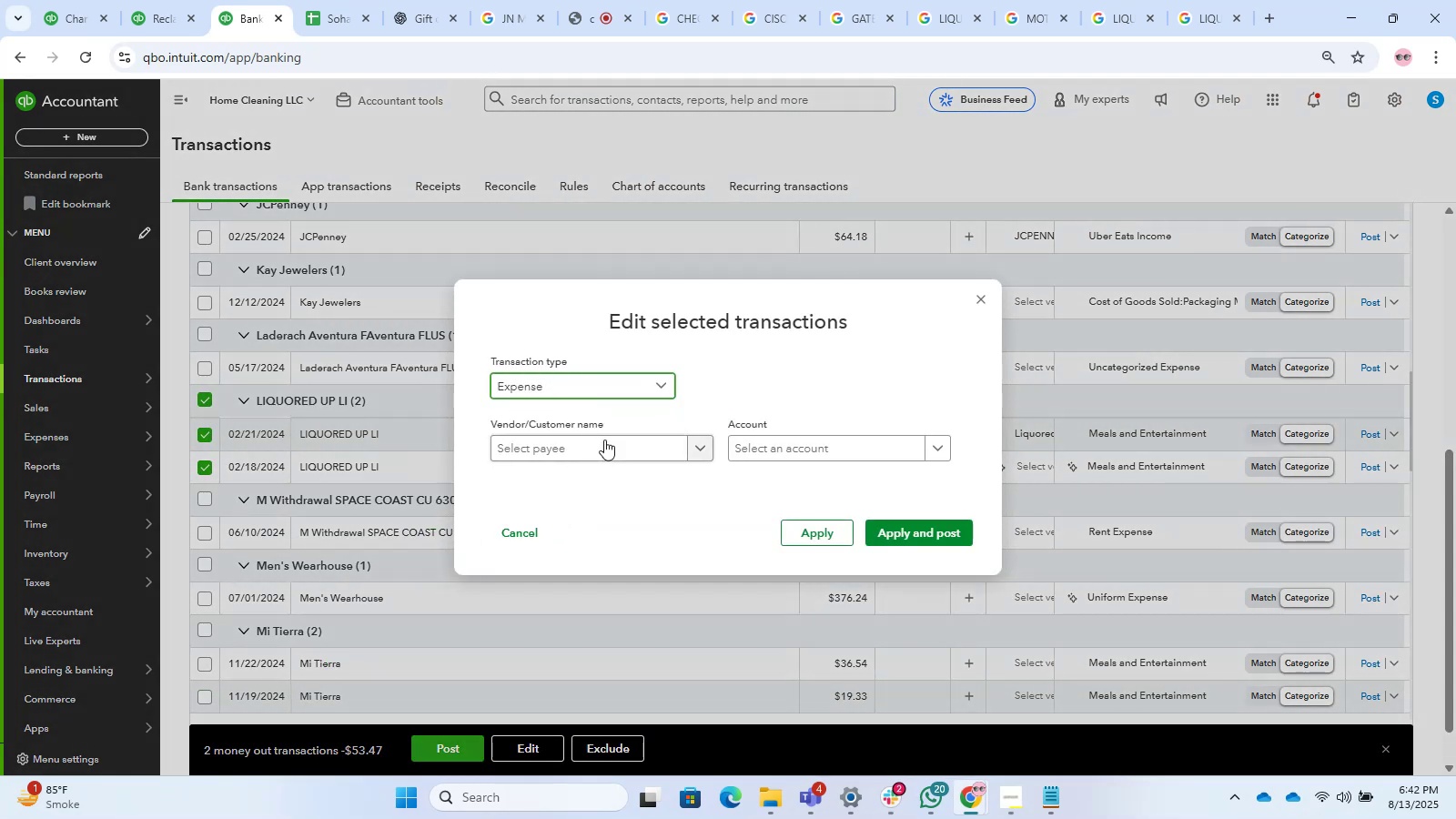 
left_click([608, 448])
 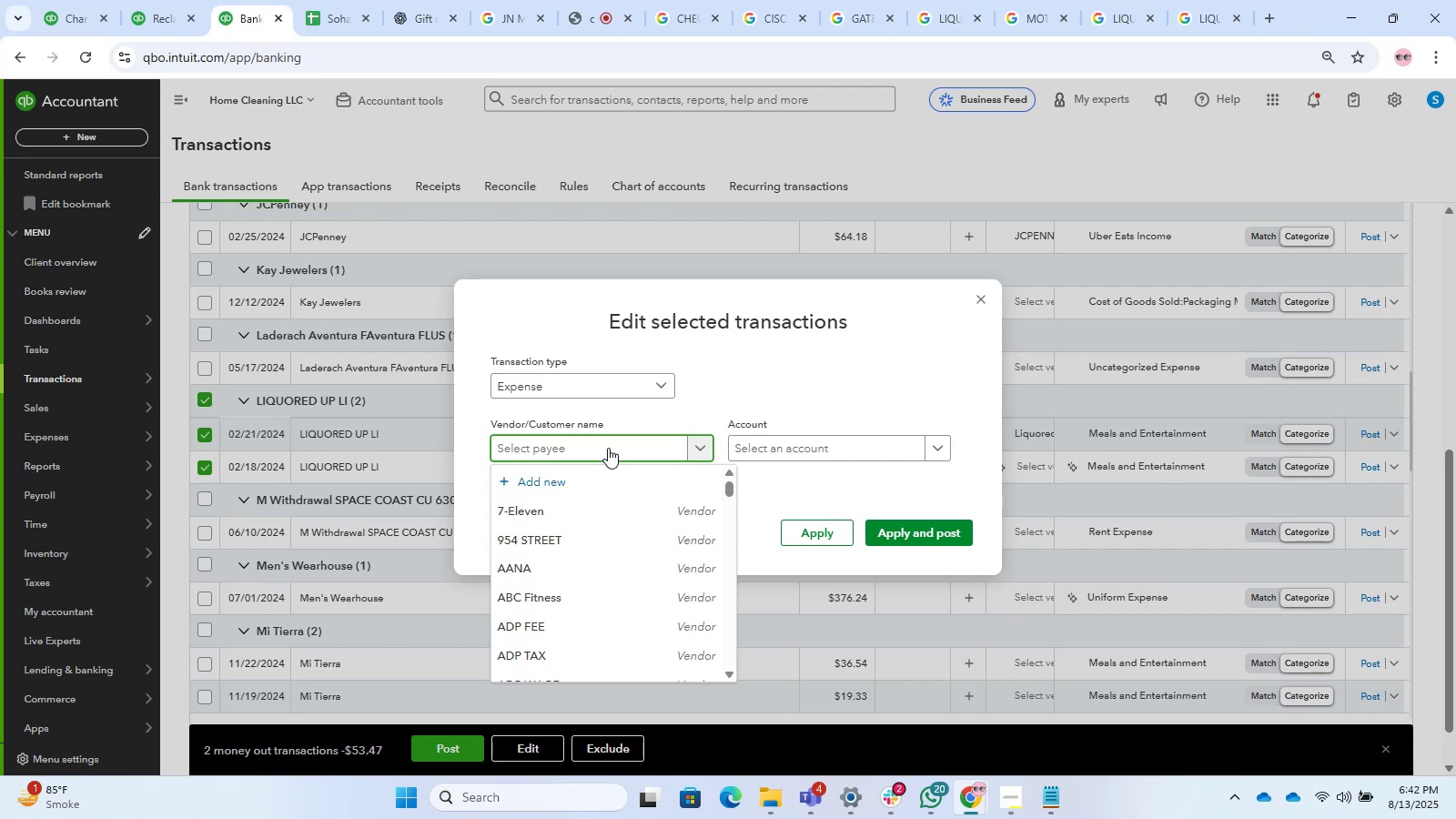 
wait(6.73)
 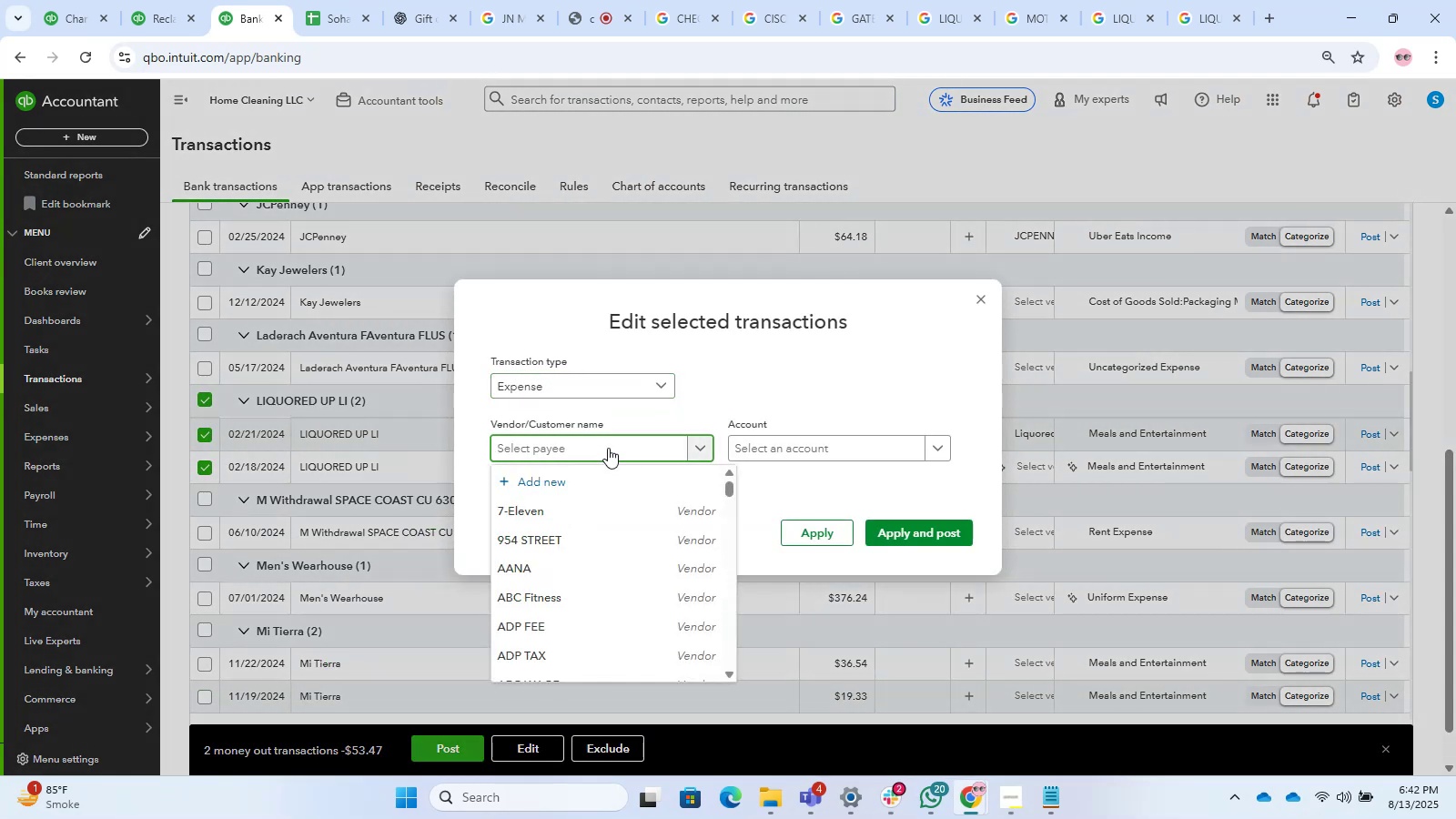 
key(L)
 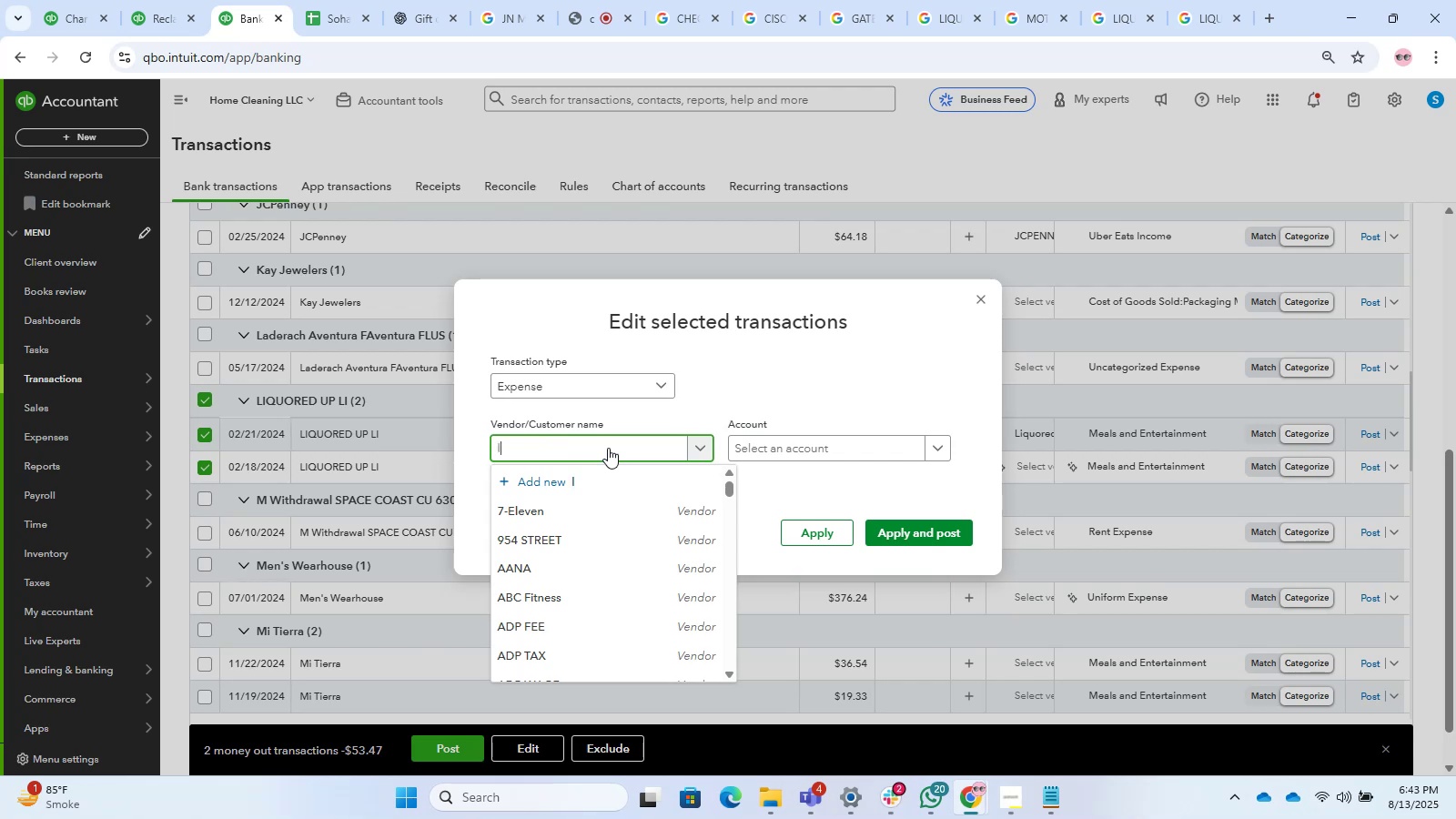 
key(Backspace)
 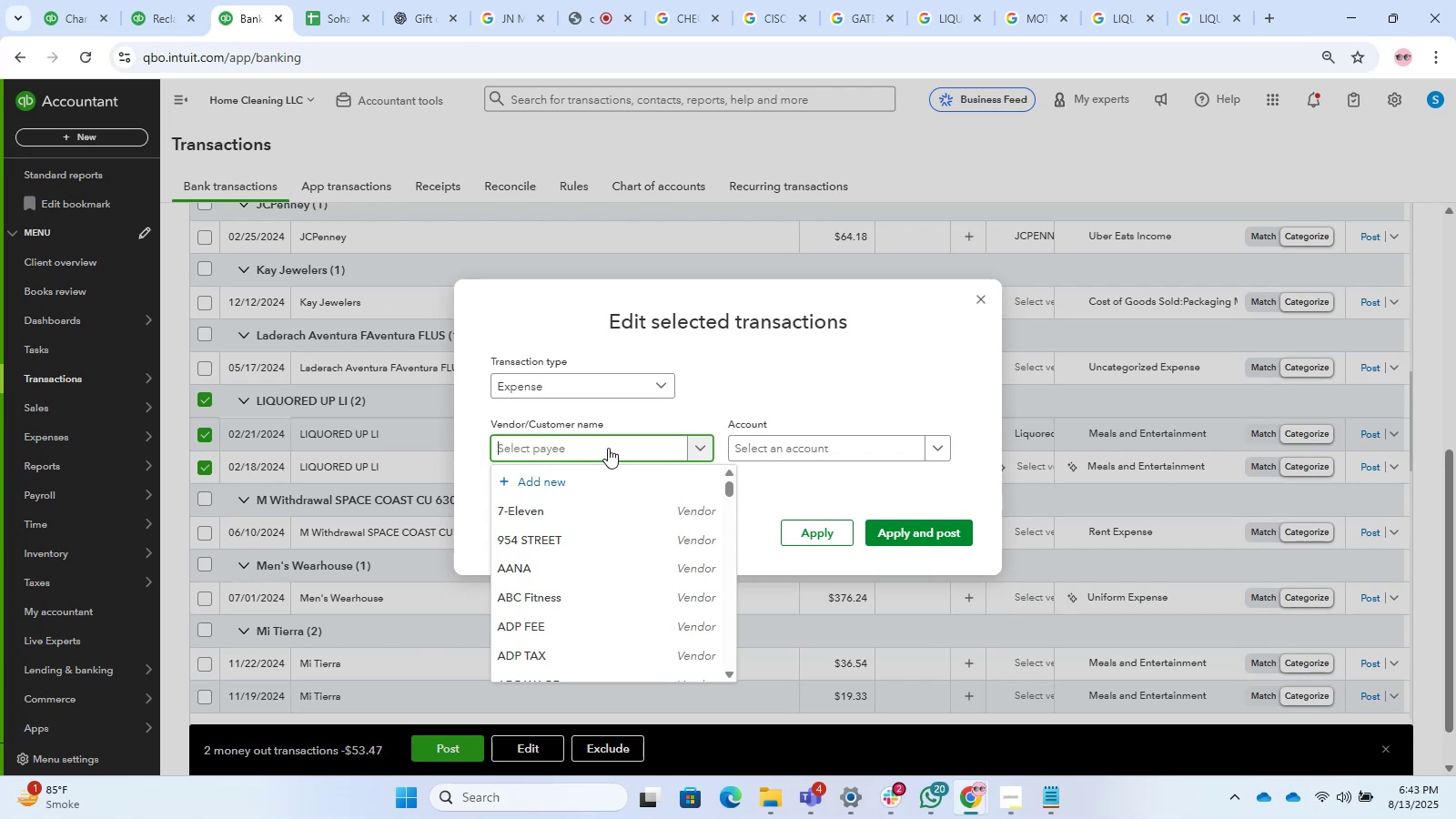 
key(Control+V)
 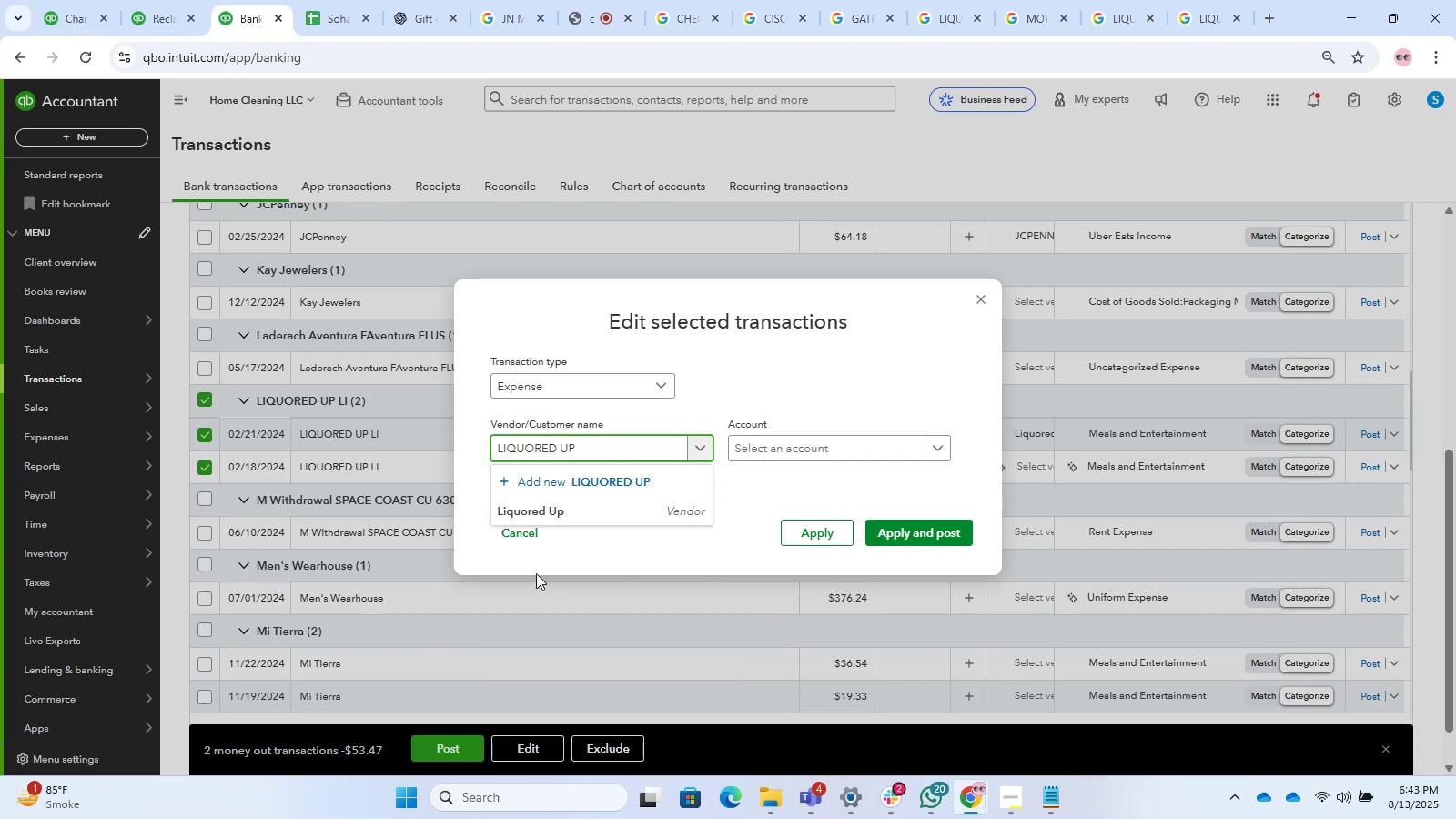 
left_click([521, 514])
 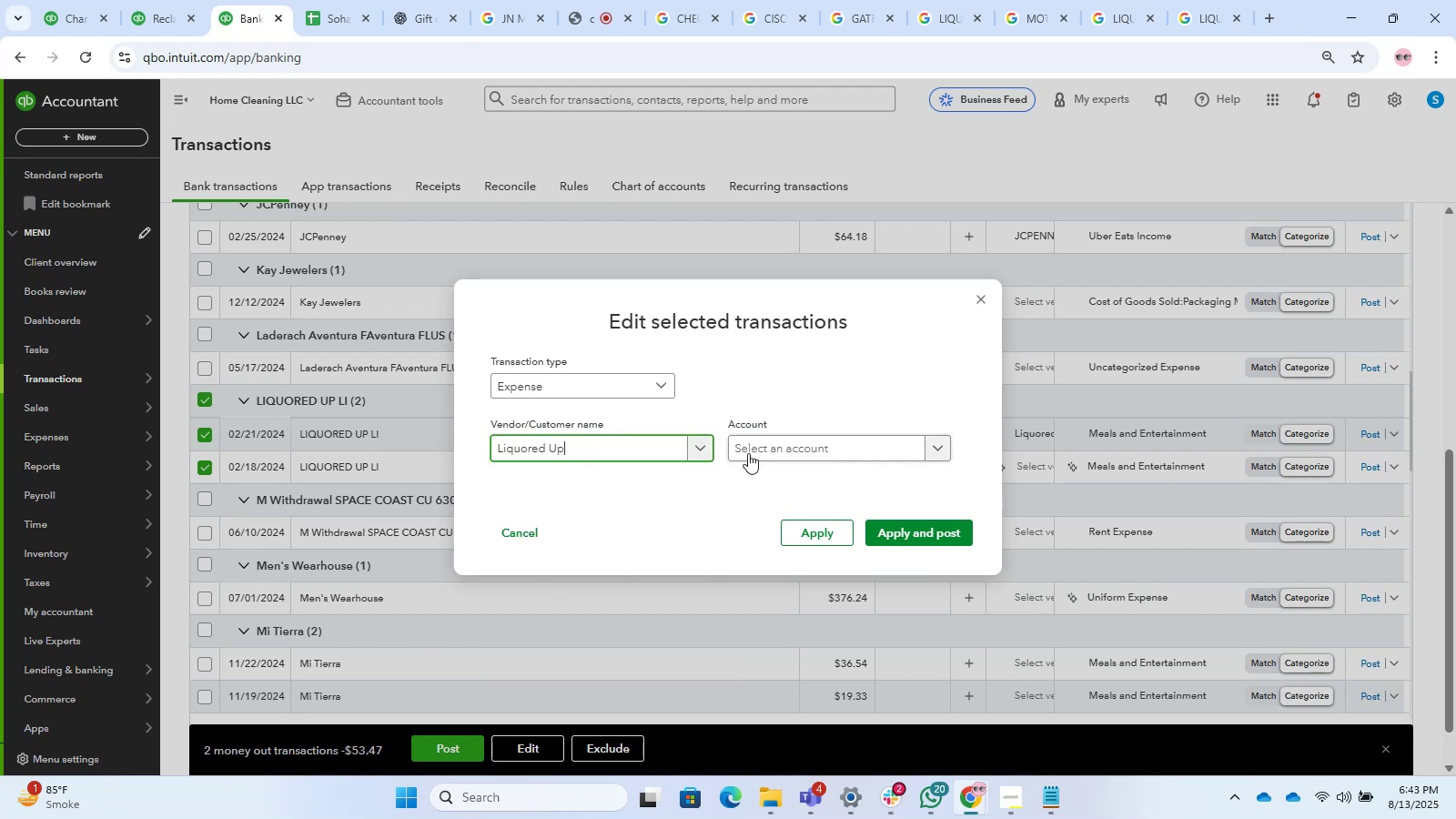 
left_click([788, 447])
 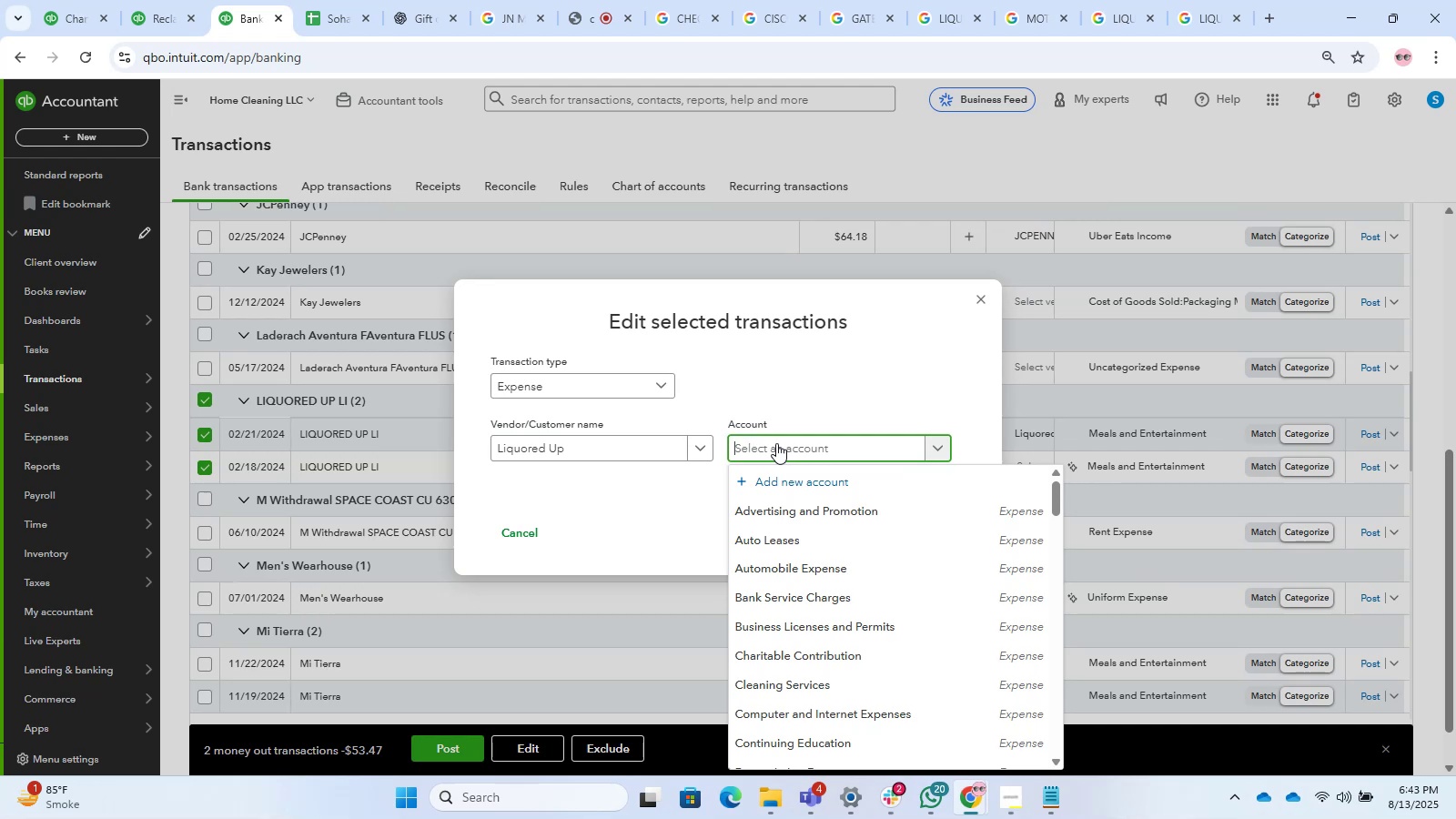 
wait(11.49)
 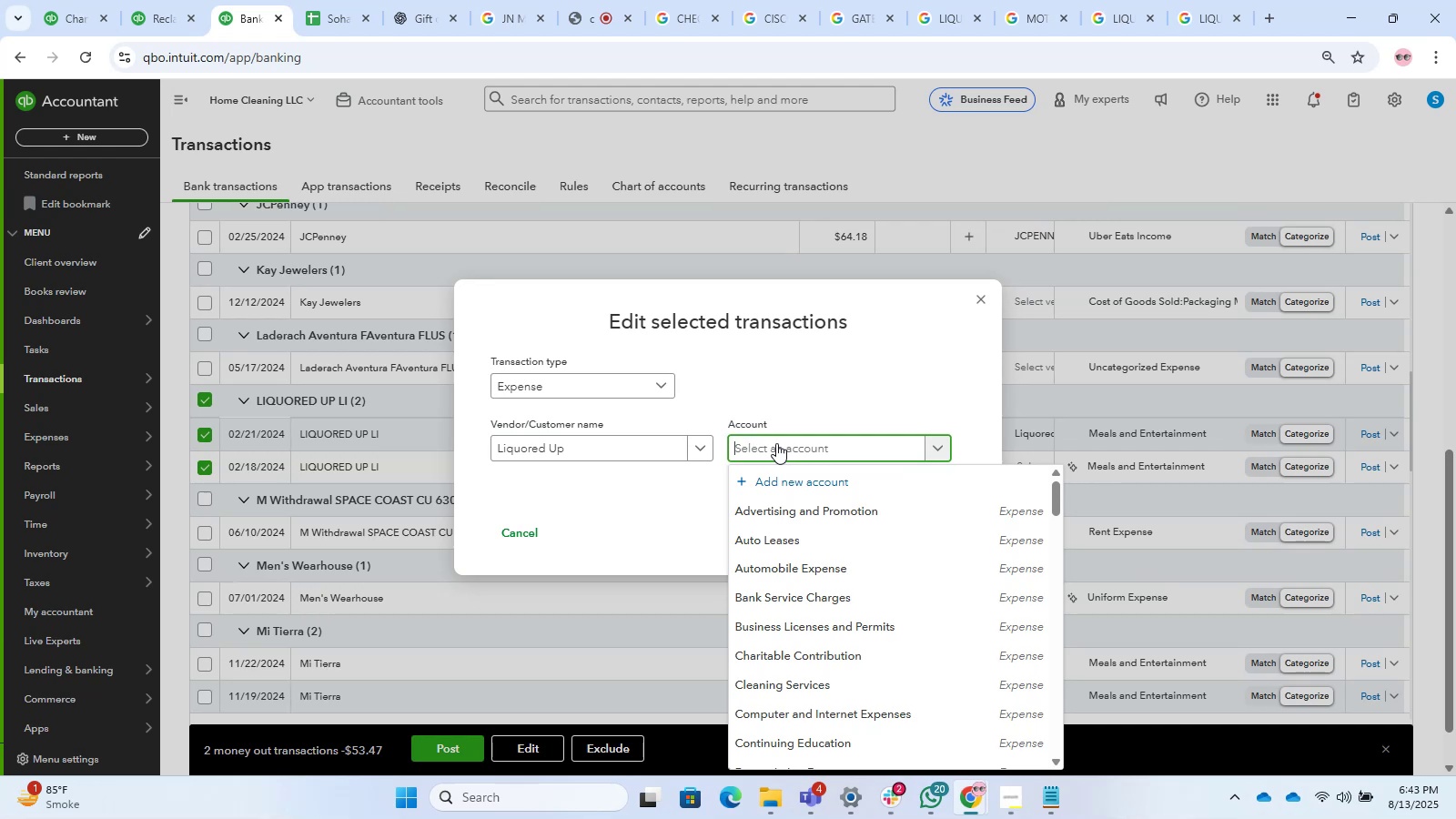 
double_click([763, 453])
 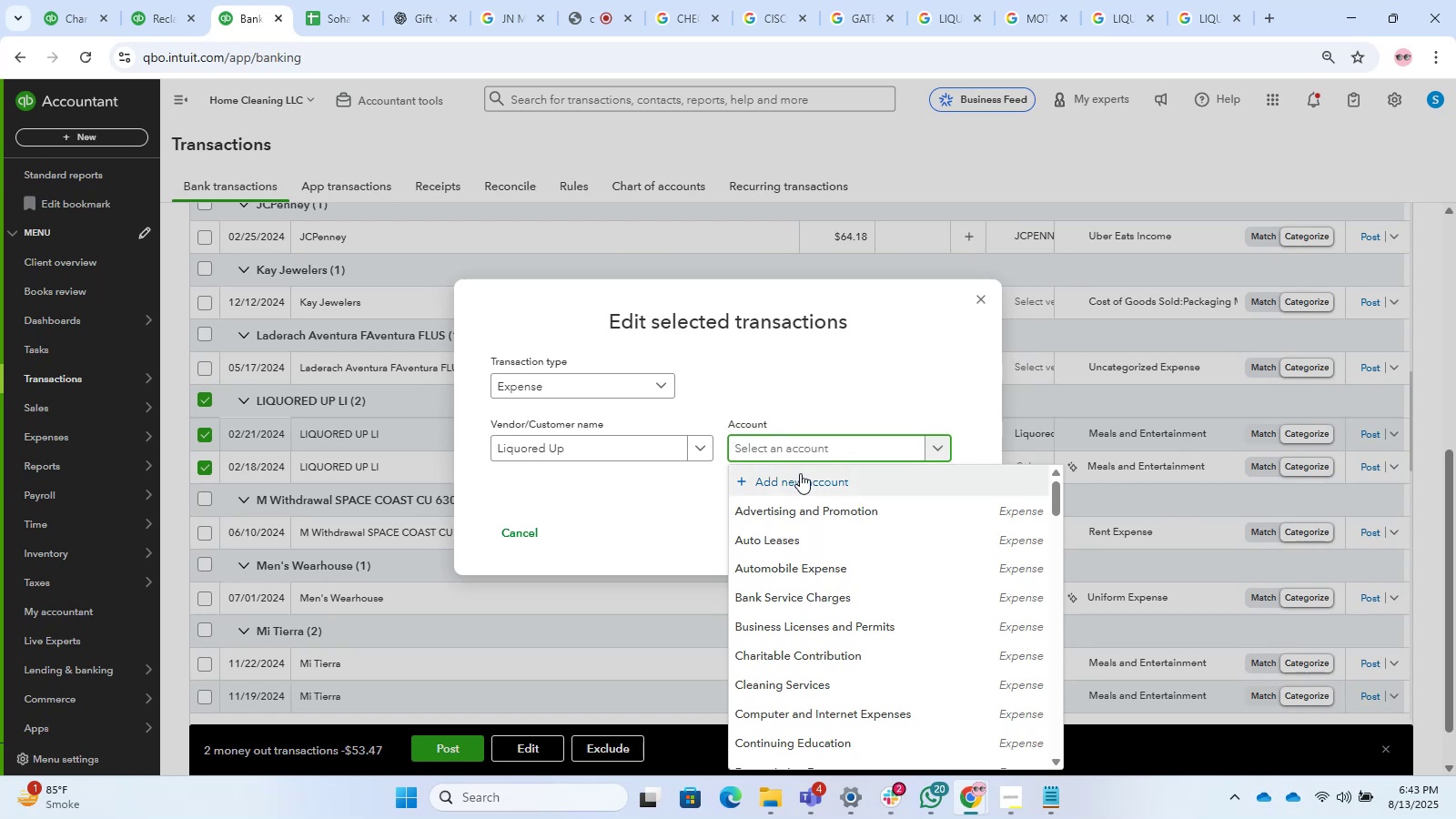 
type(meals)
 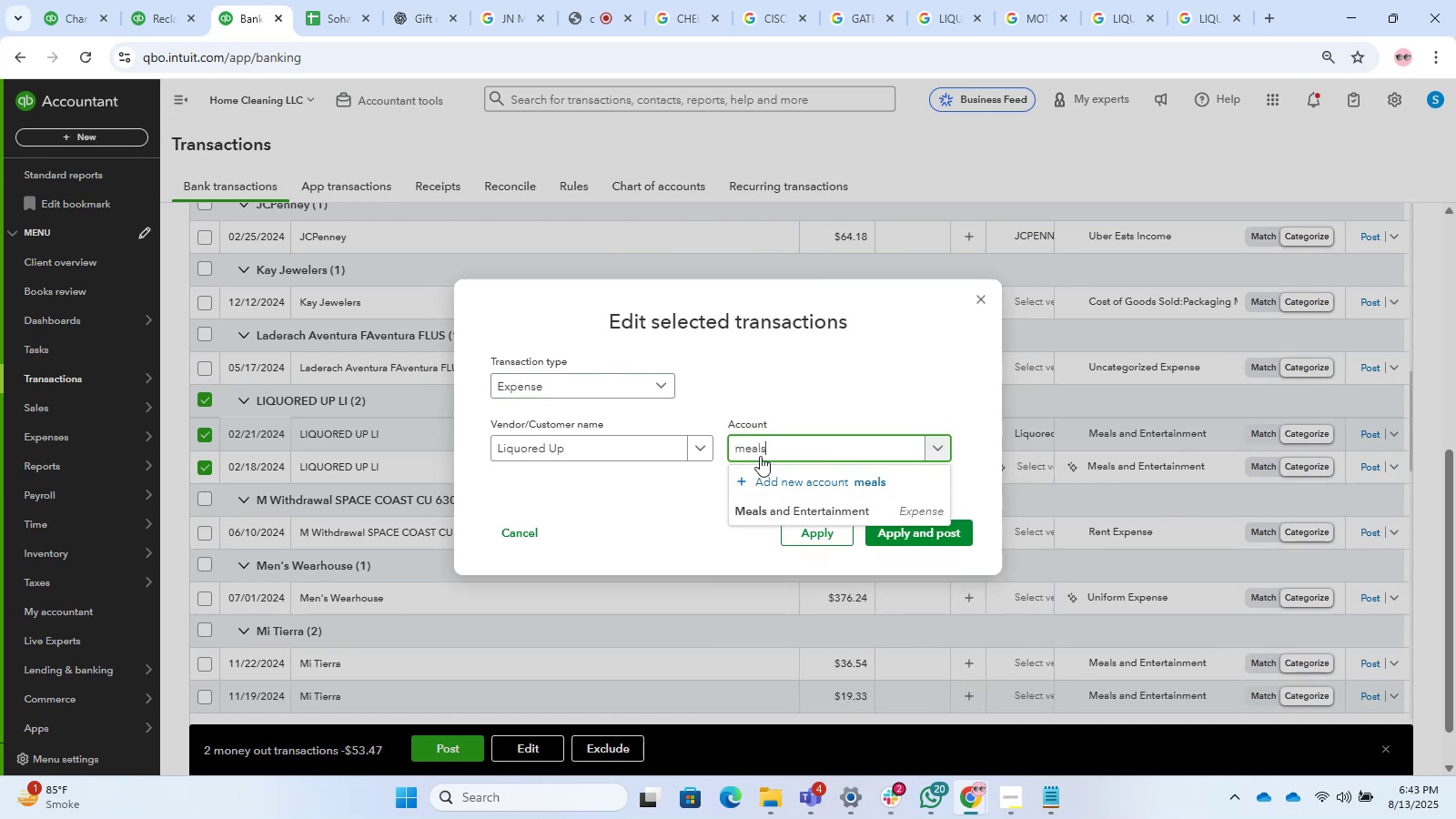 
left_click([823, 497])
 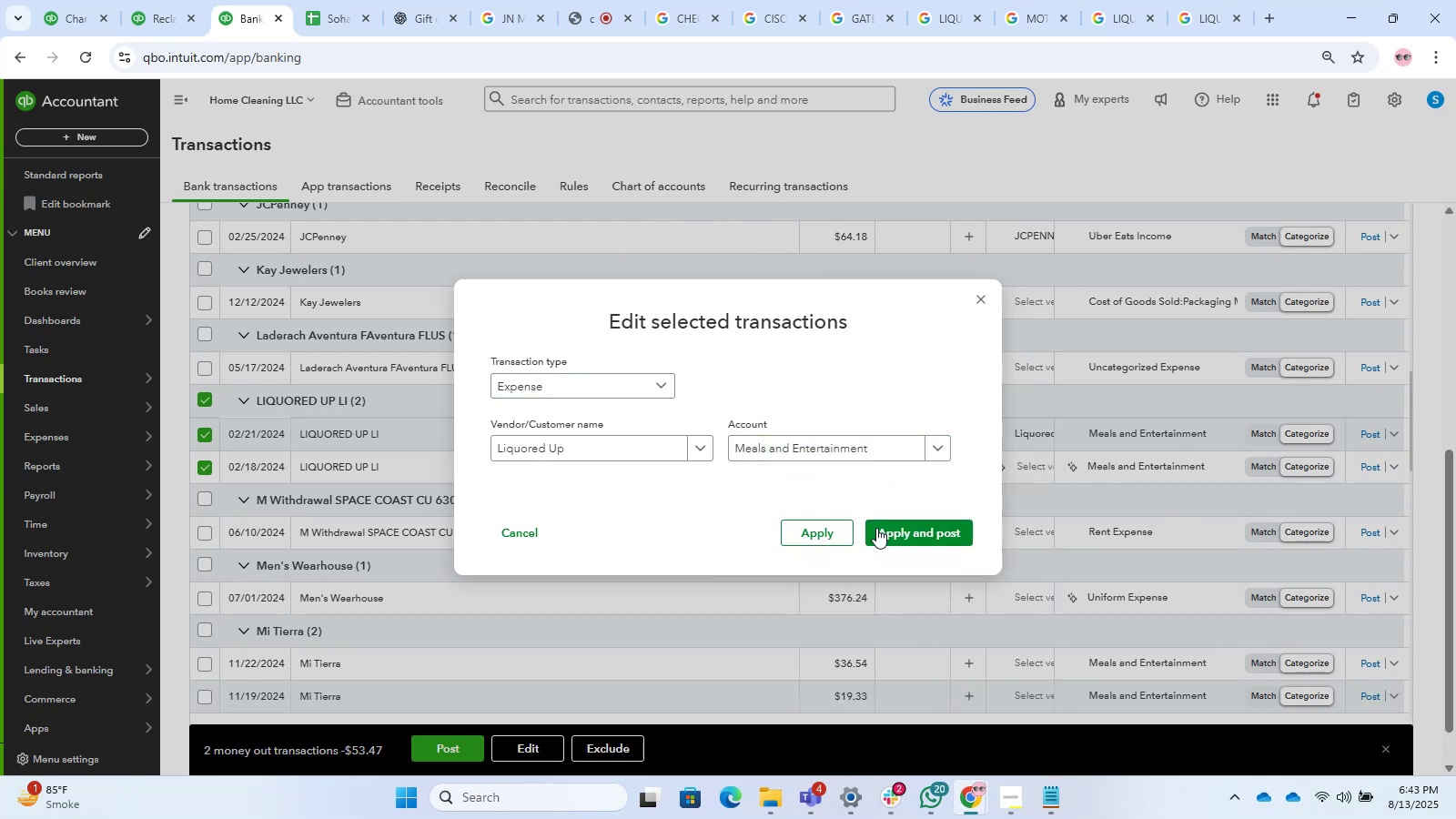 
left_click([878, 528])
 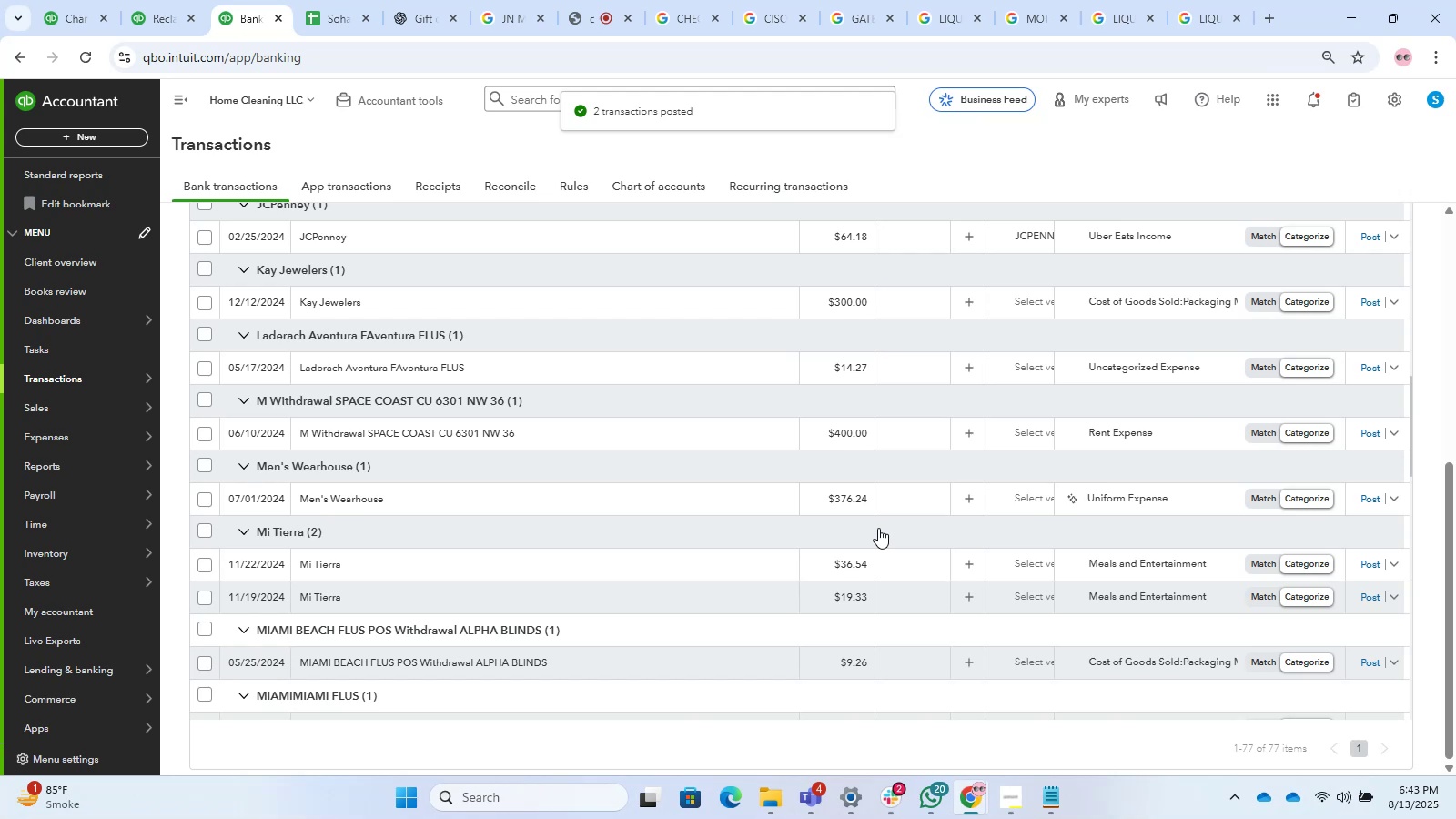 
wait(10.75)
 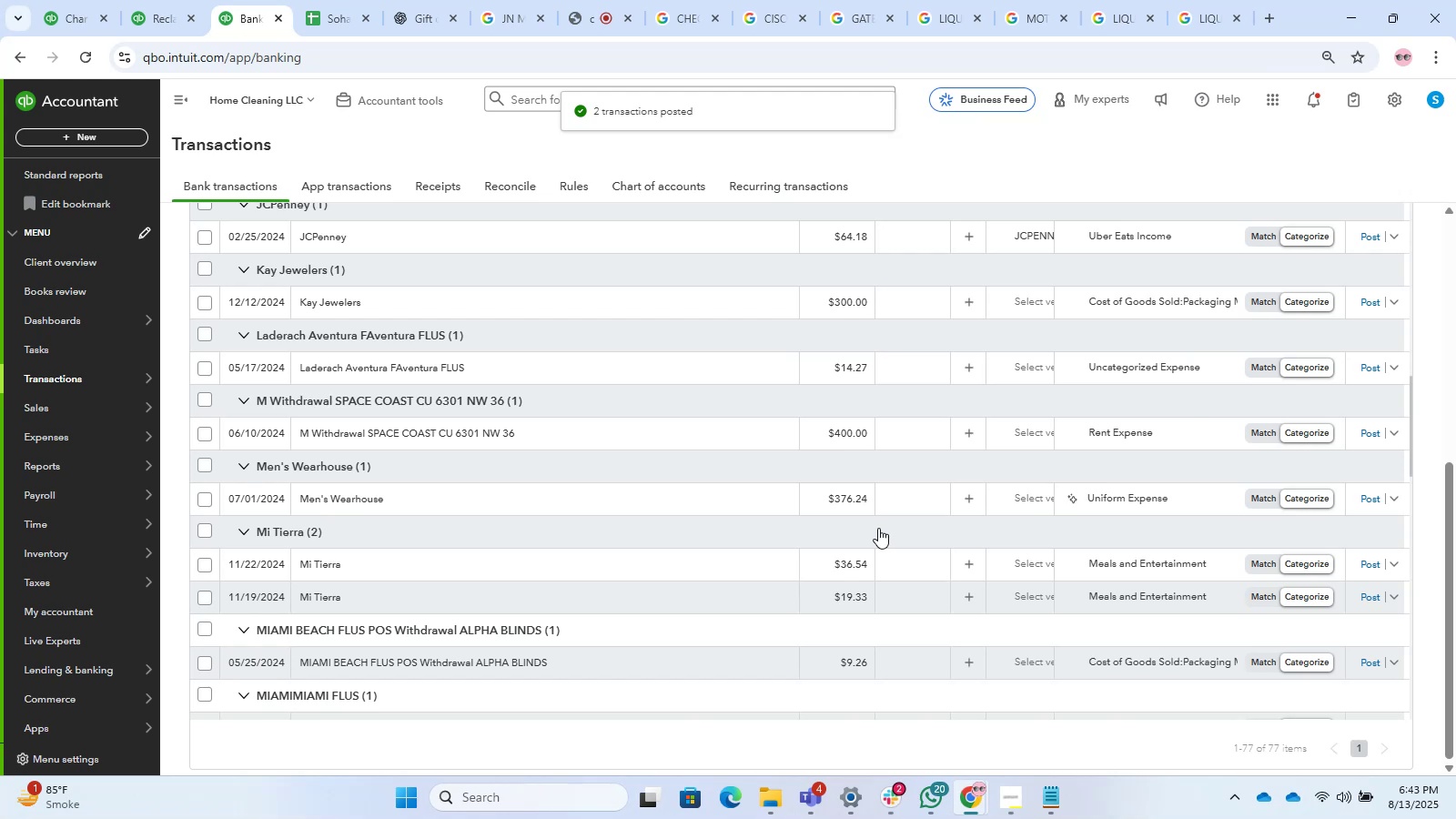 
scroll: coordinate [280, 460], scroll_direction: down, amount: 2.0
 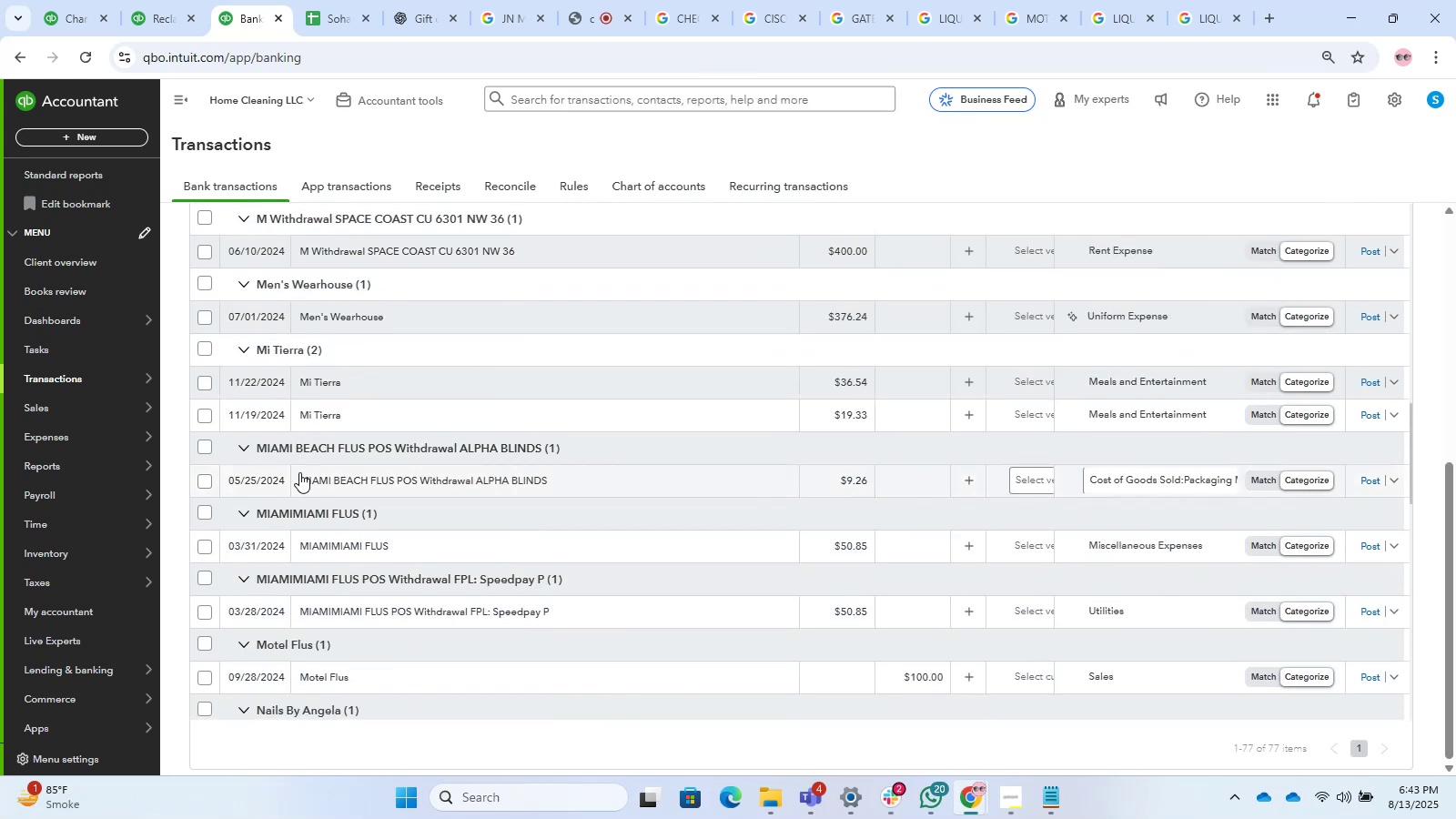 
mouse_move([277, 551])
 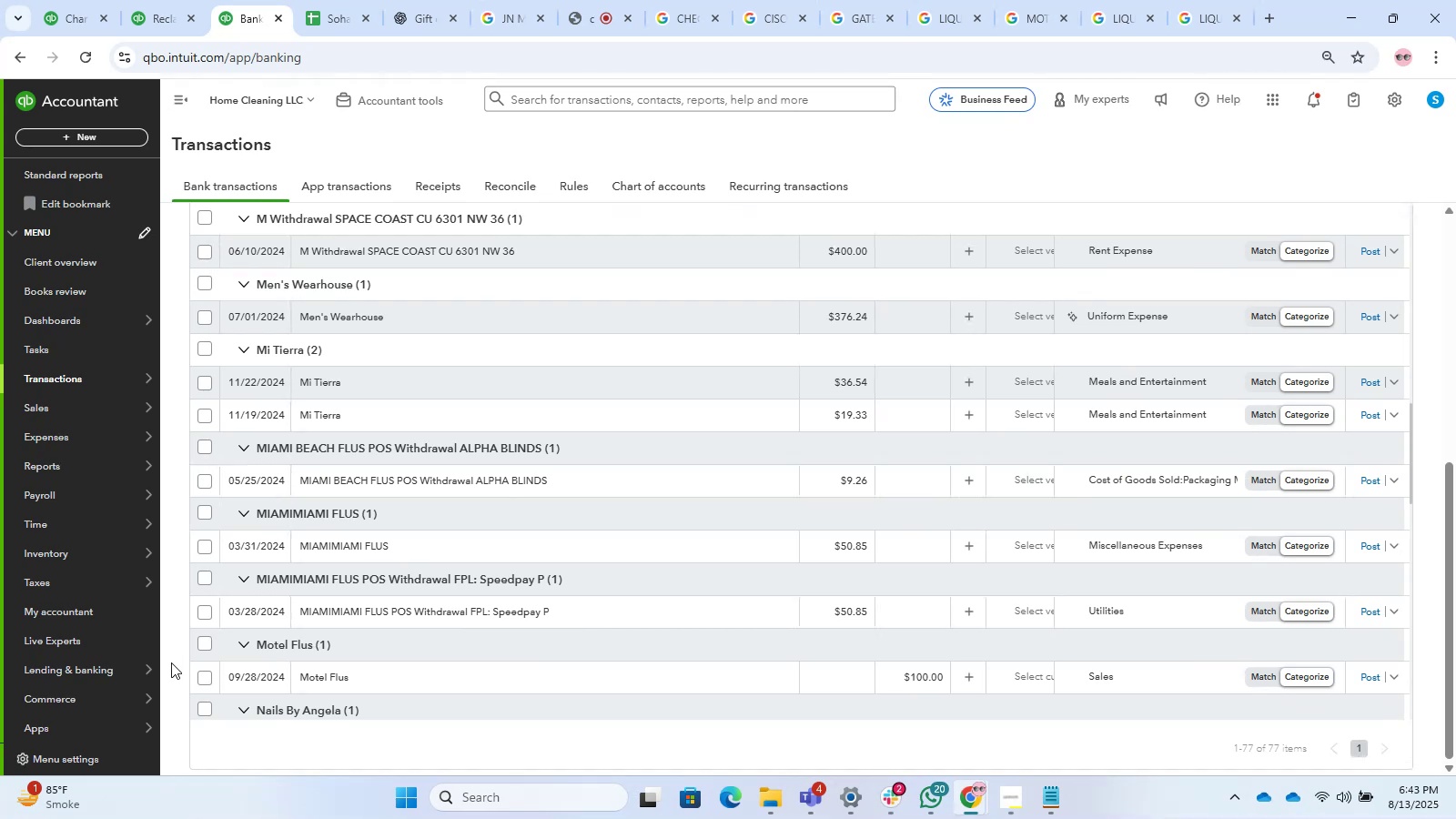 
wait(6.57)
 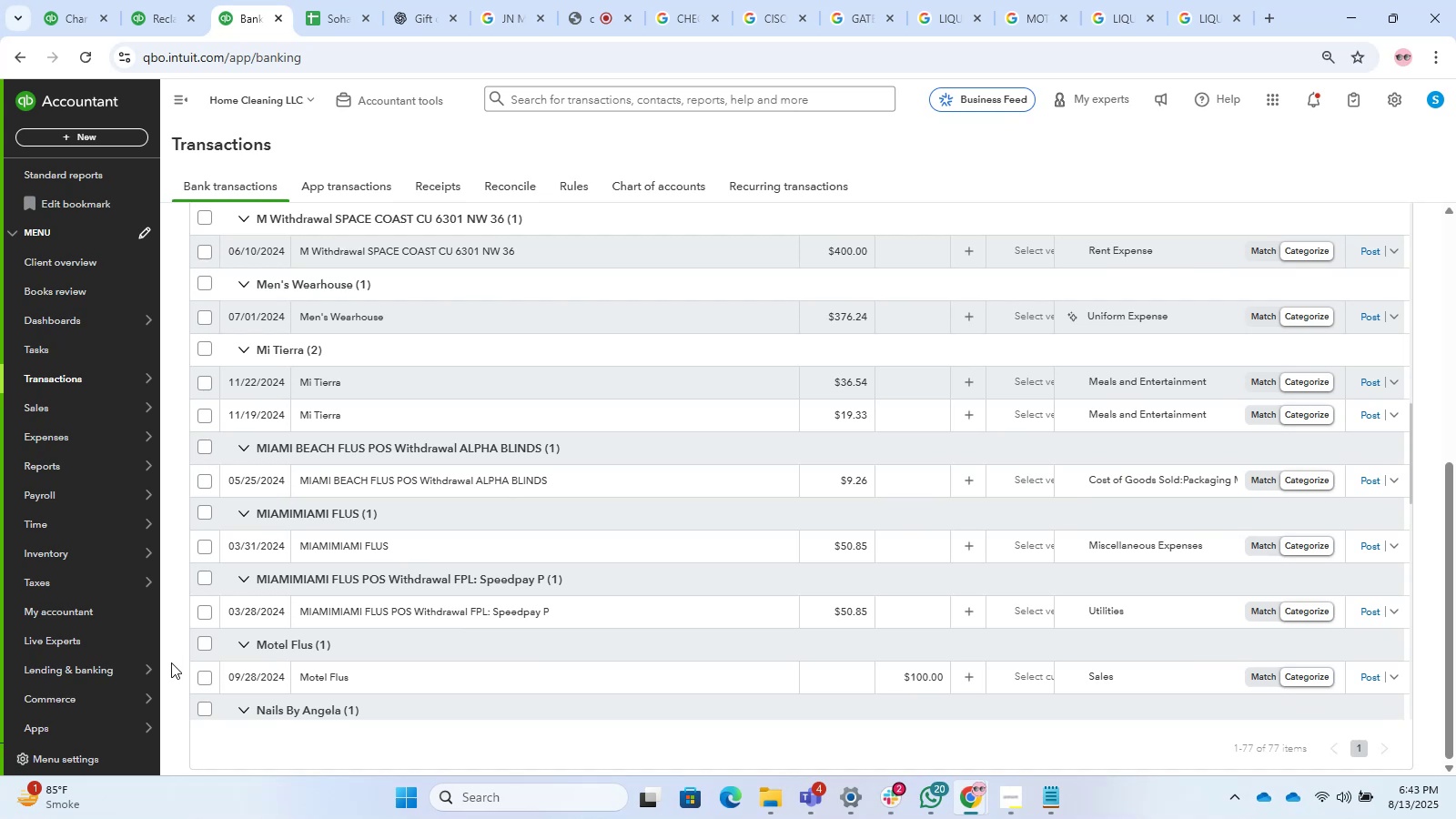 
scroll: coordinate [816, 466], scroll_direction: up, amount: 16.0
 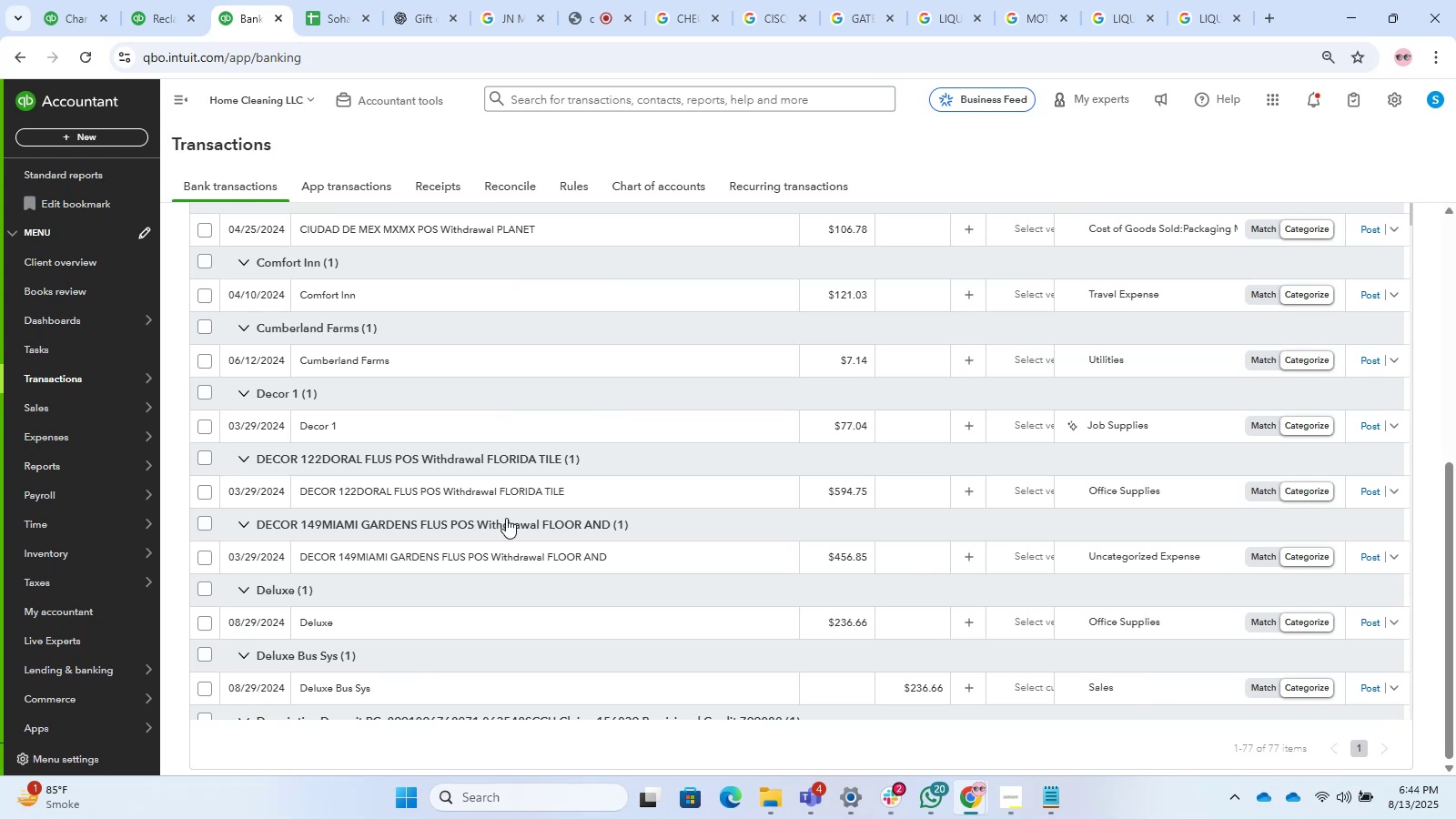 
wait(43.34)
 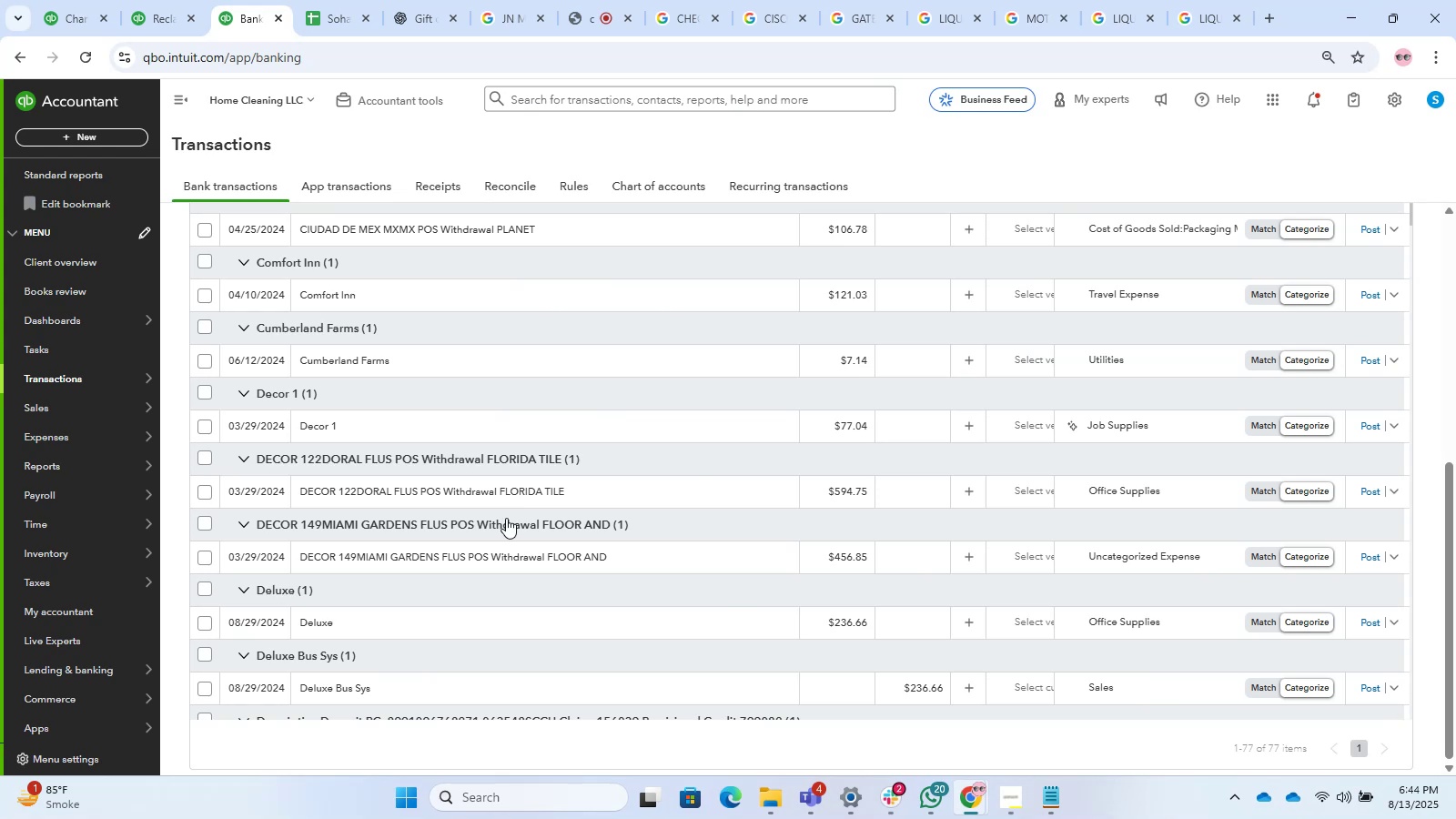 
mouse_move([501, 20])
 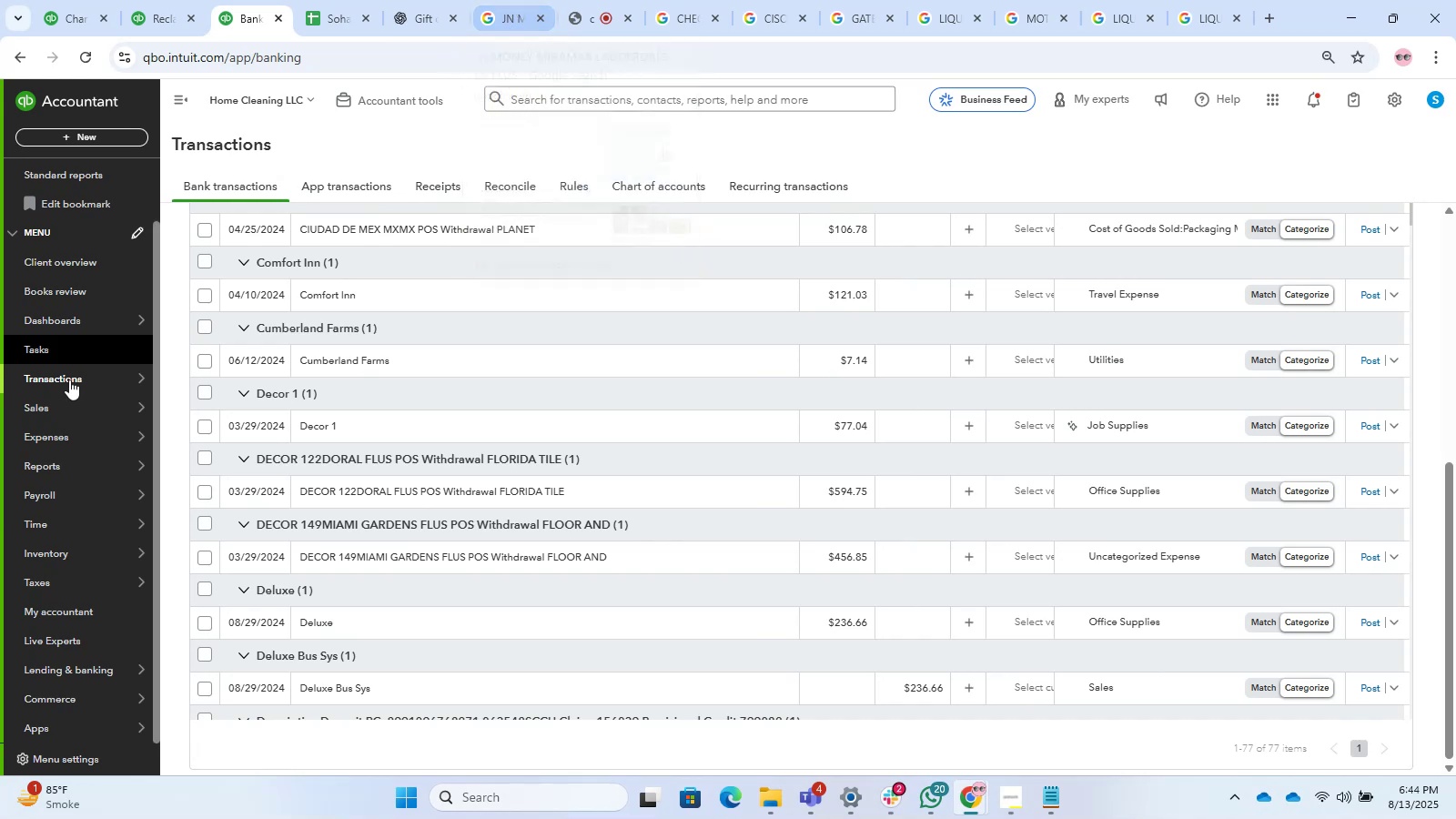 
scroll: coordinate [460, 579], scroll_direction: down, amount: 45.0
 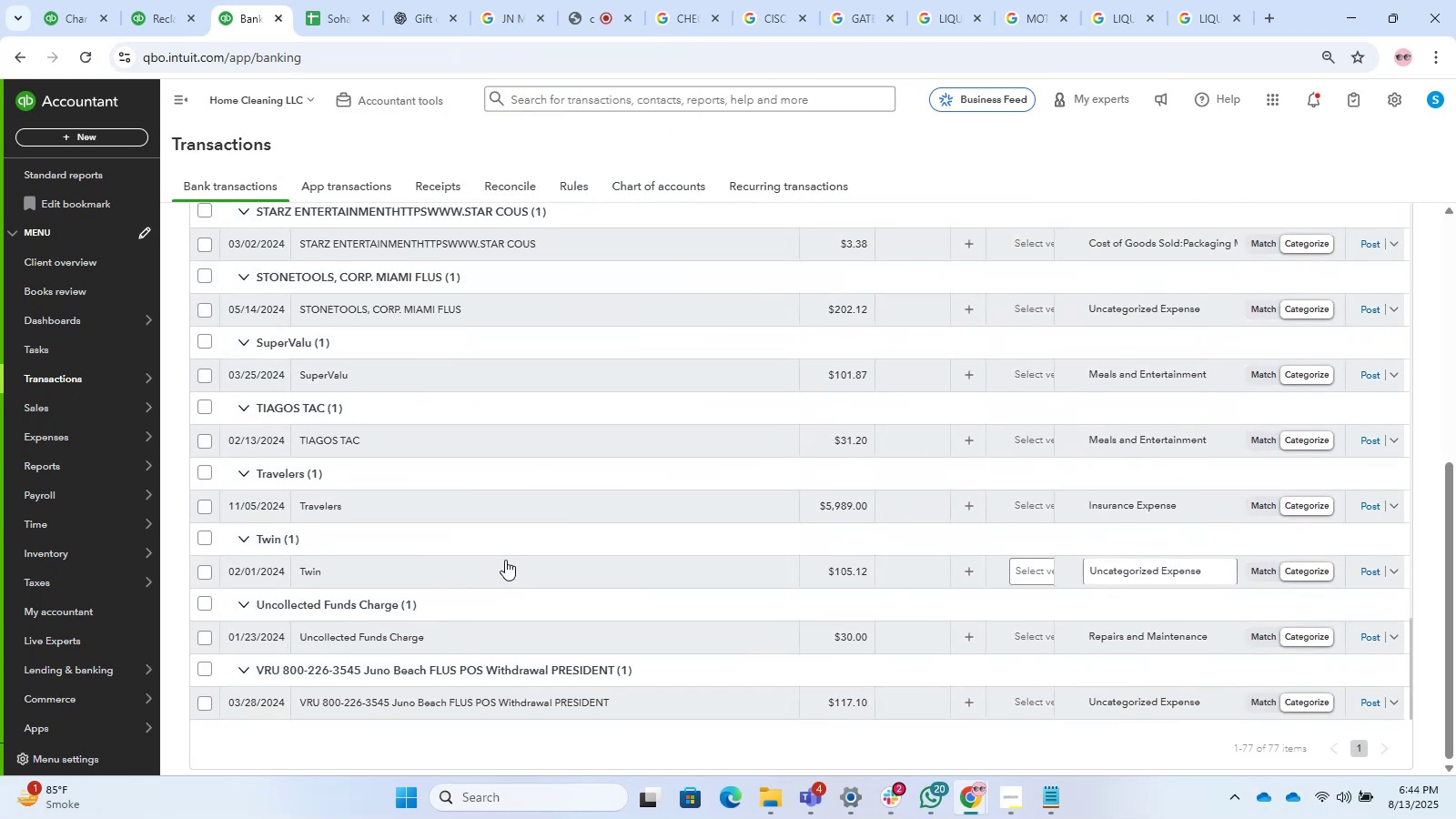 
scroll: coordinate [462, 409], scroll_direction: up, amount: 16.0
 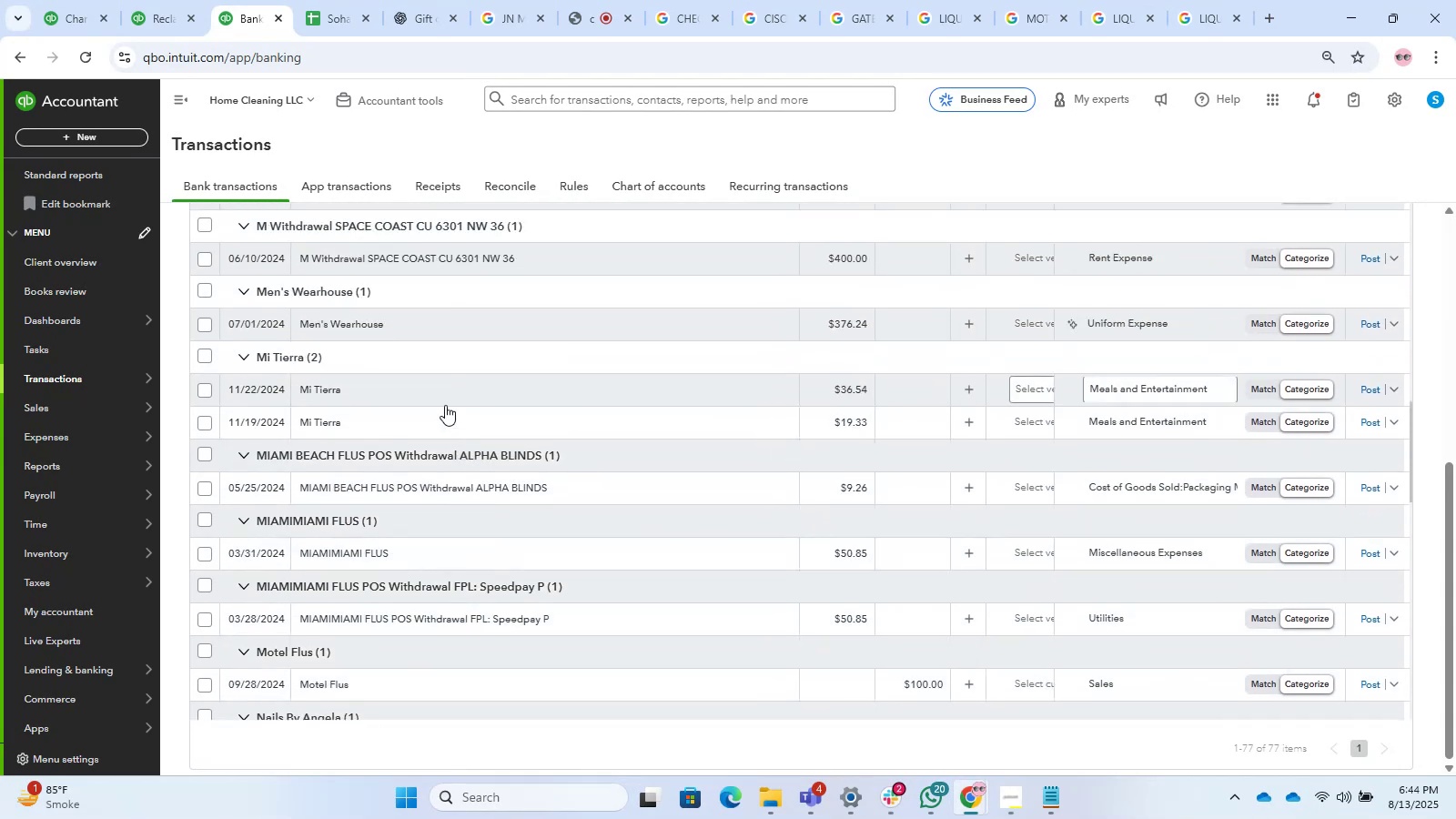 
left_click([437, 397])
 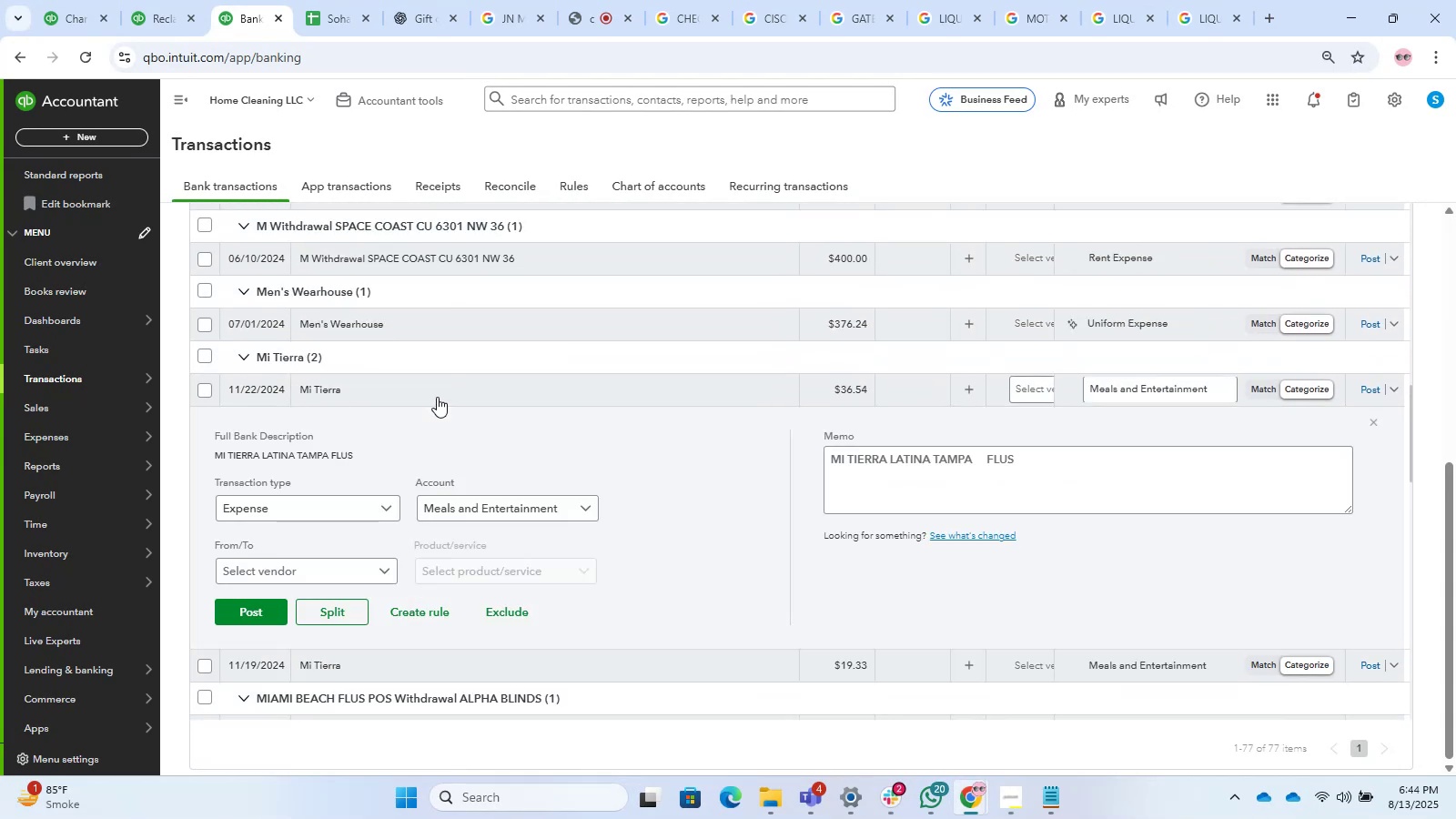 
scroll: coordinate [437, 398], scroll_direction: down, amount: 1.0
 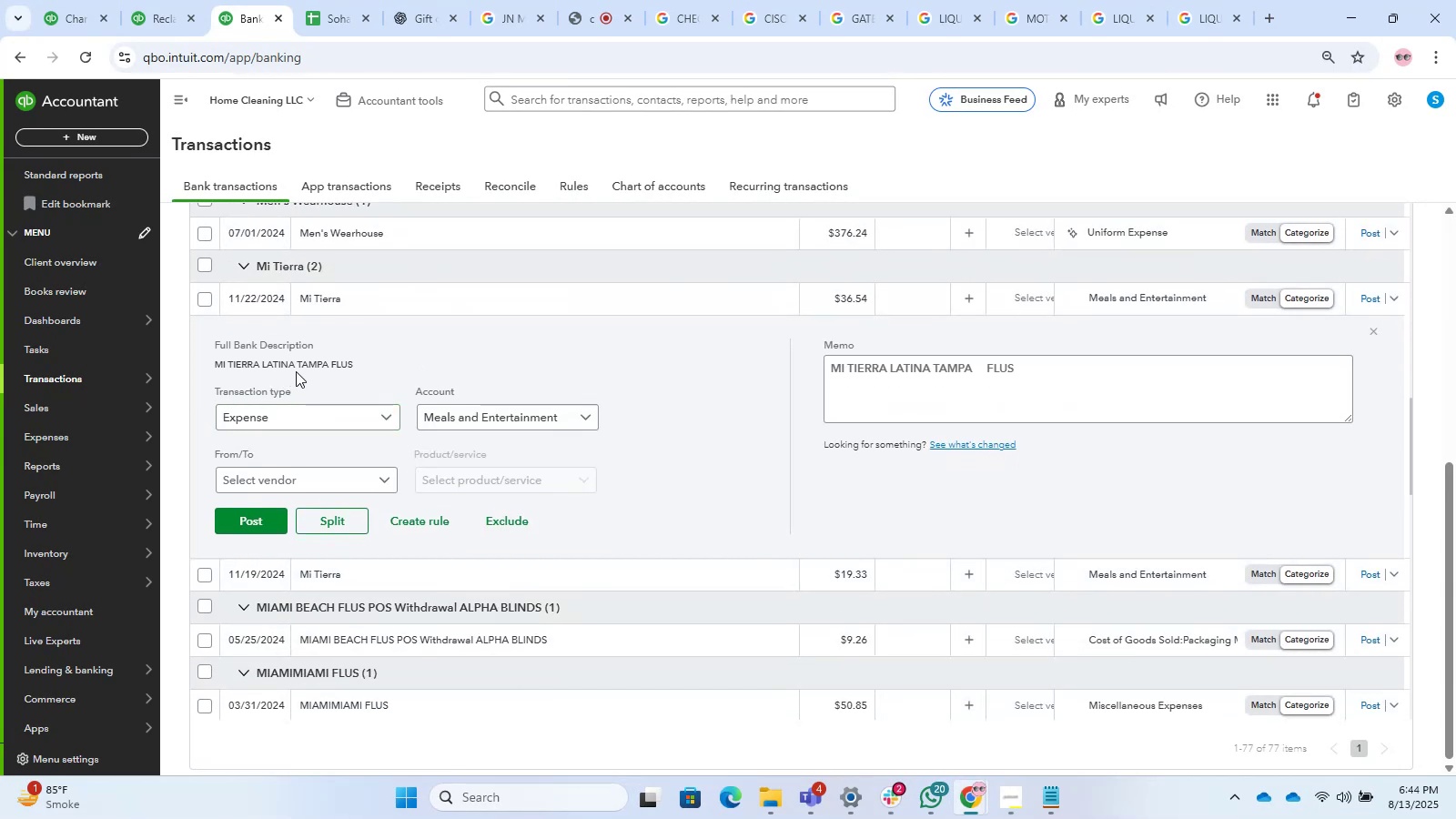 
left_click_drag(start_coordinate=[298, 364], to_coordinate=[167, 364])
 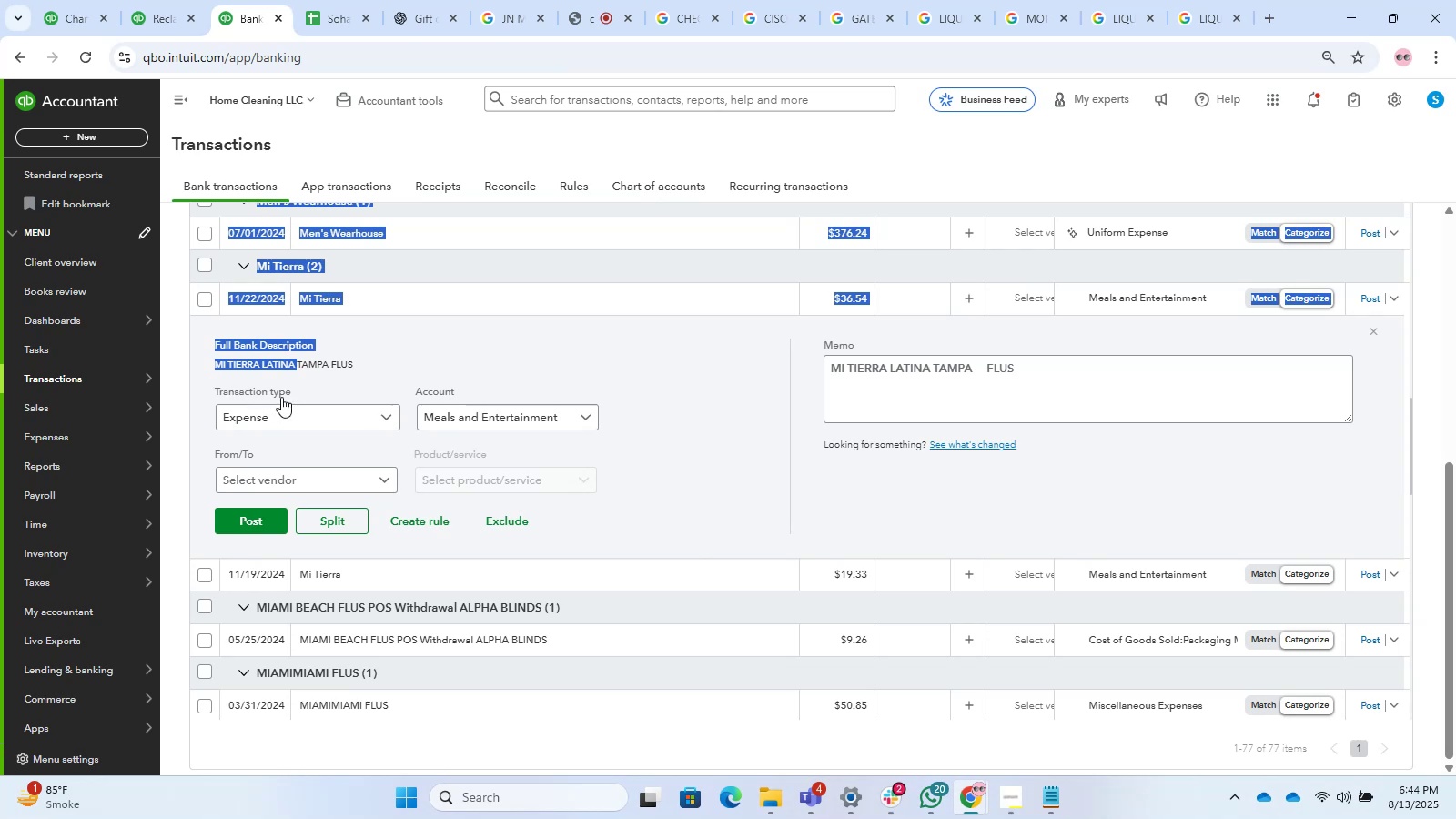 
hold_key(key=ControlLeft, duration=0.59)
 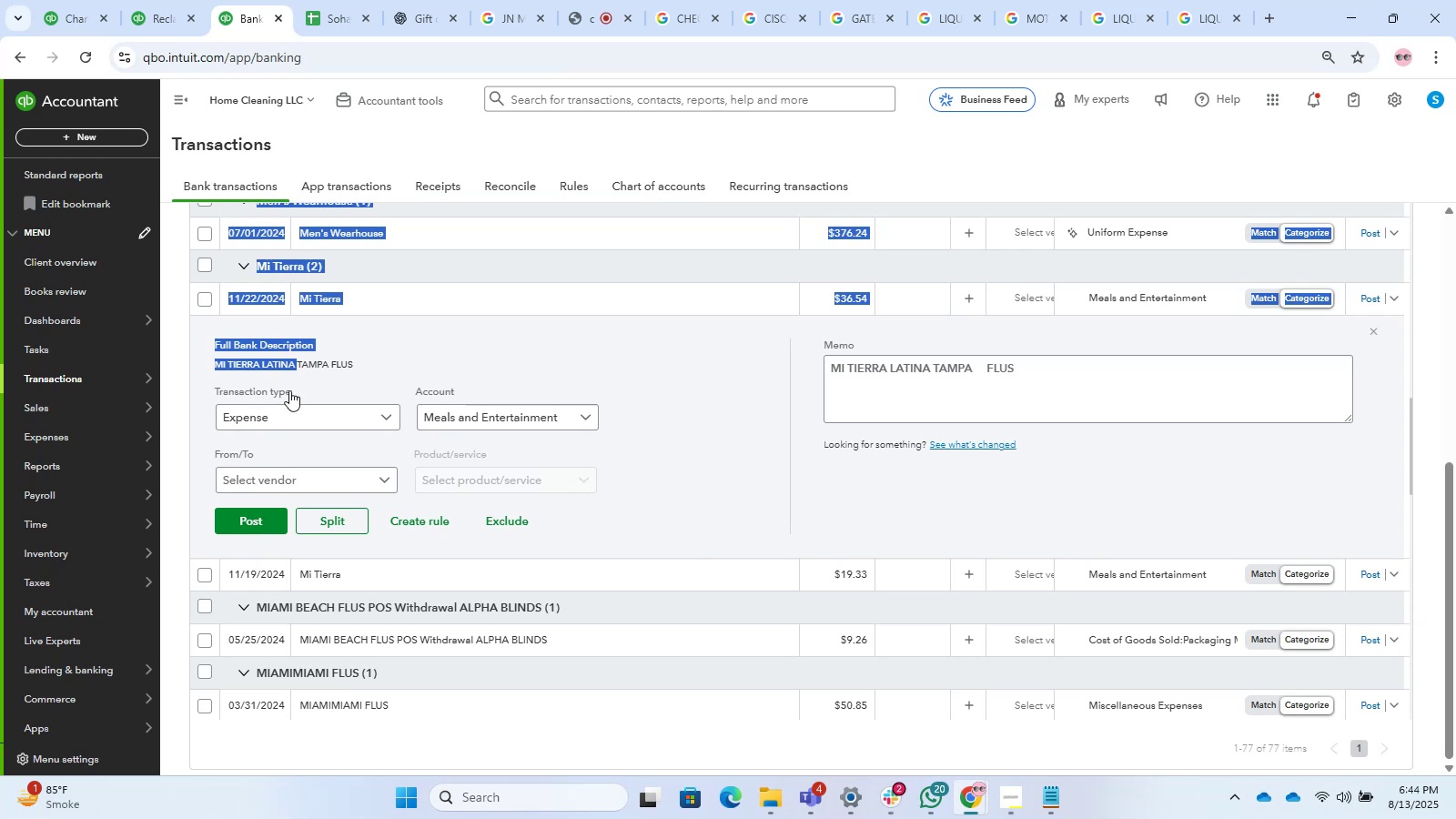 
left_click([291, 389])
 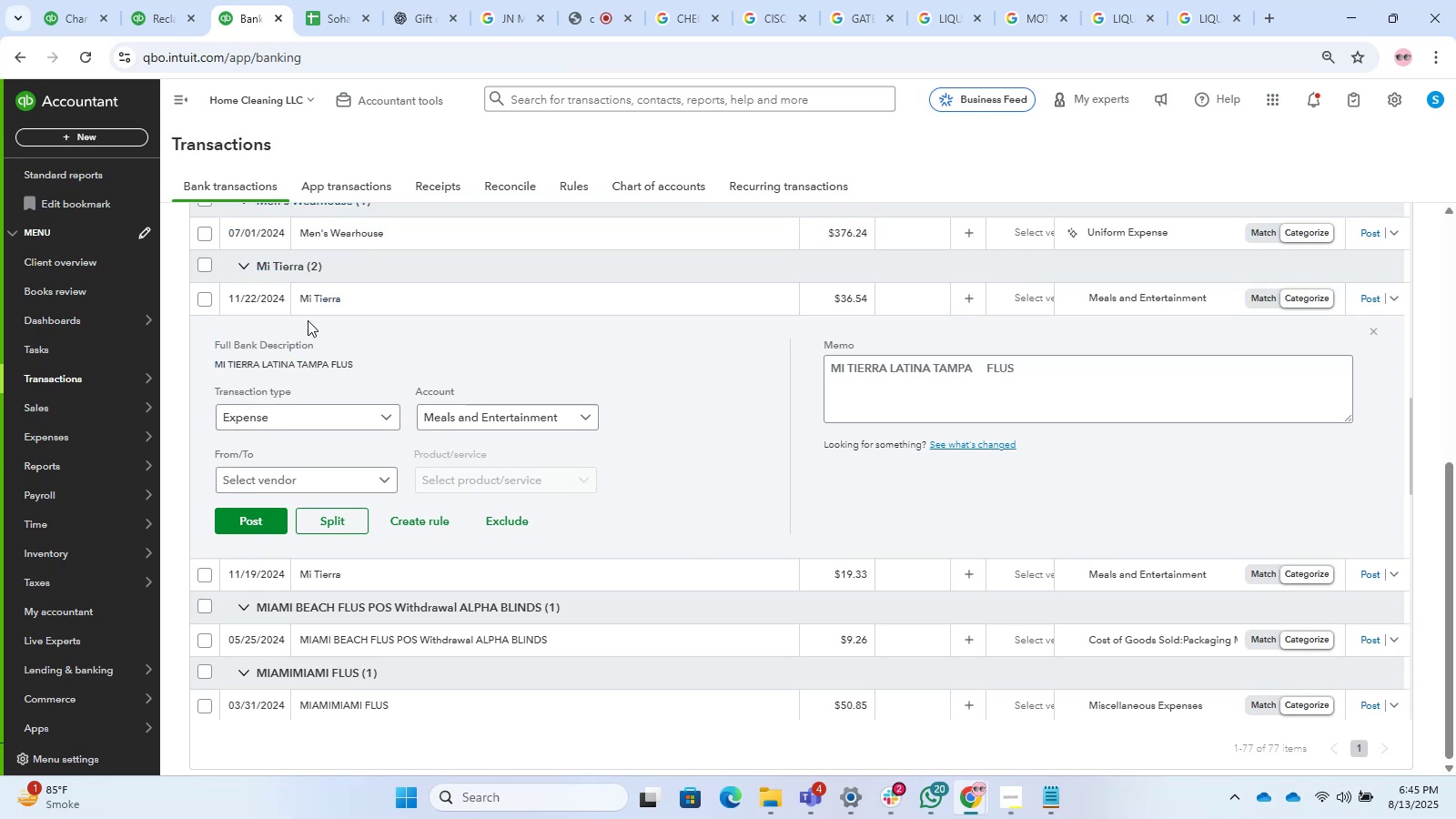 
wait(13.0)
 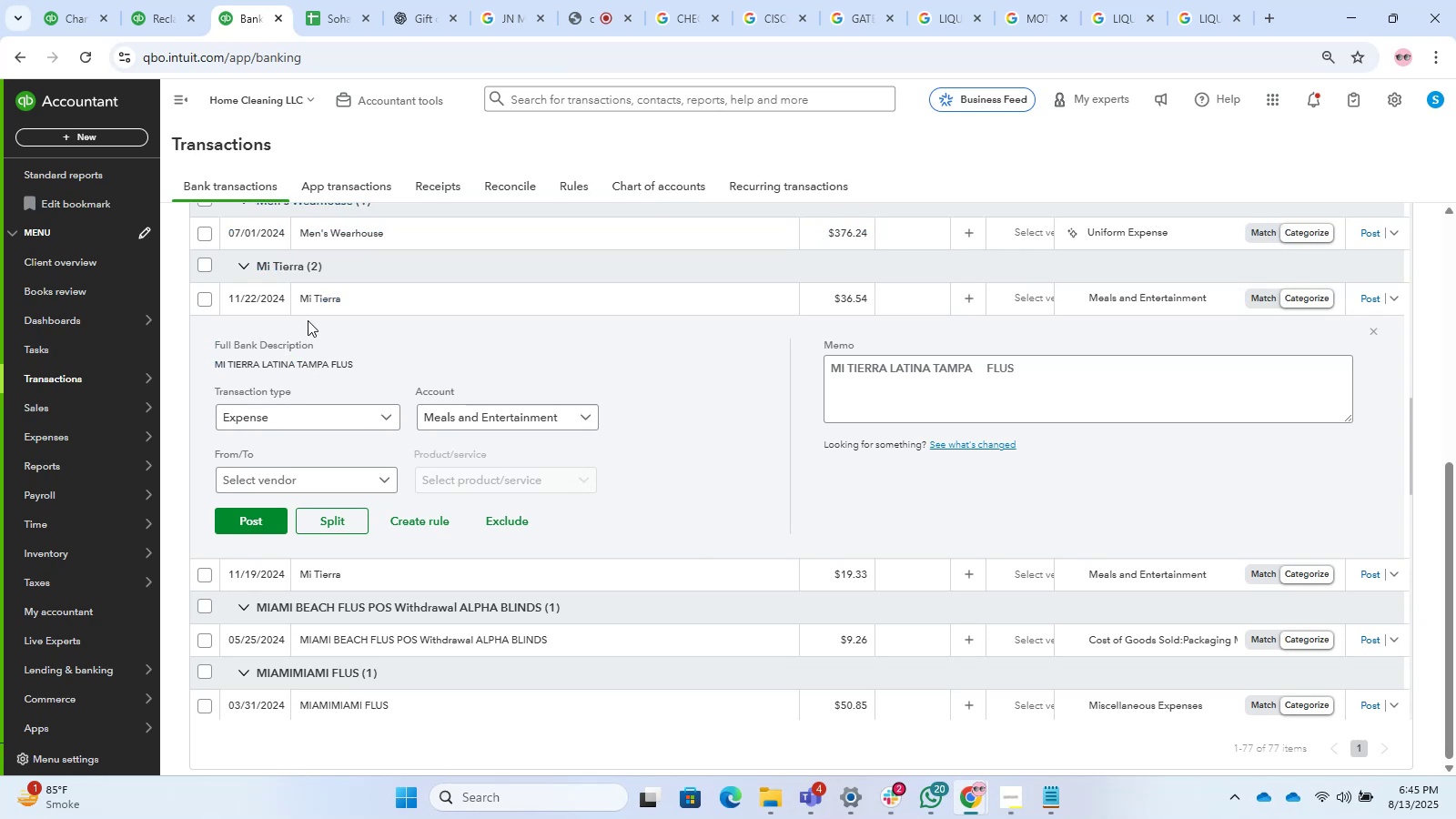 
left_click_drag(start_coordinate=[329, 368], to_coordinate=[193, 357])
 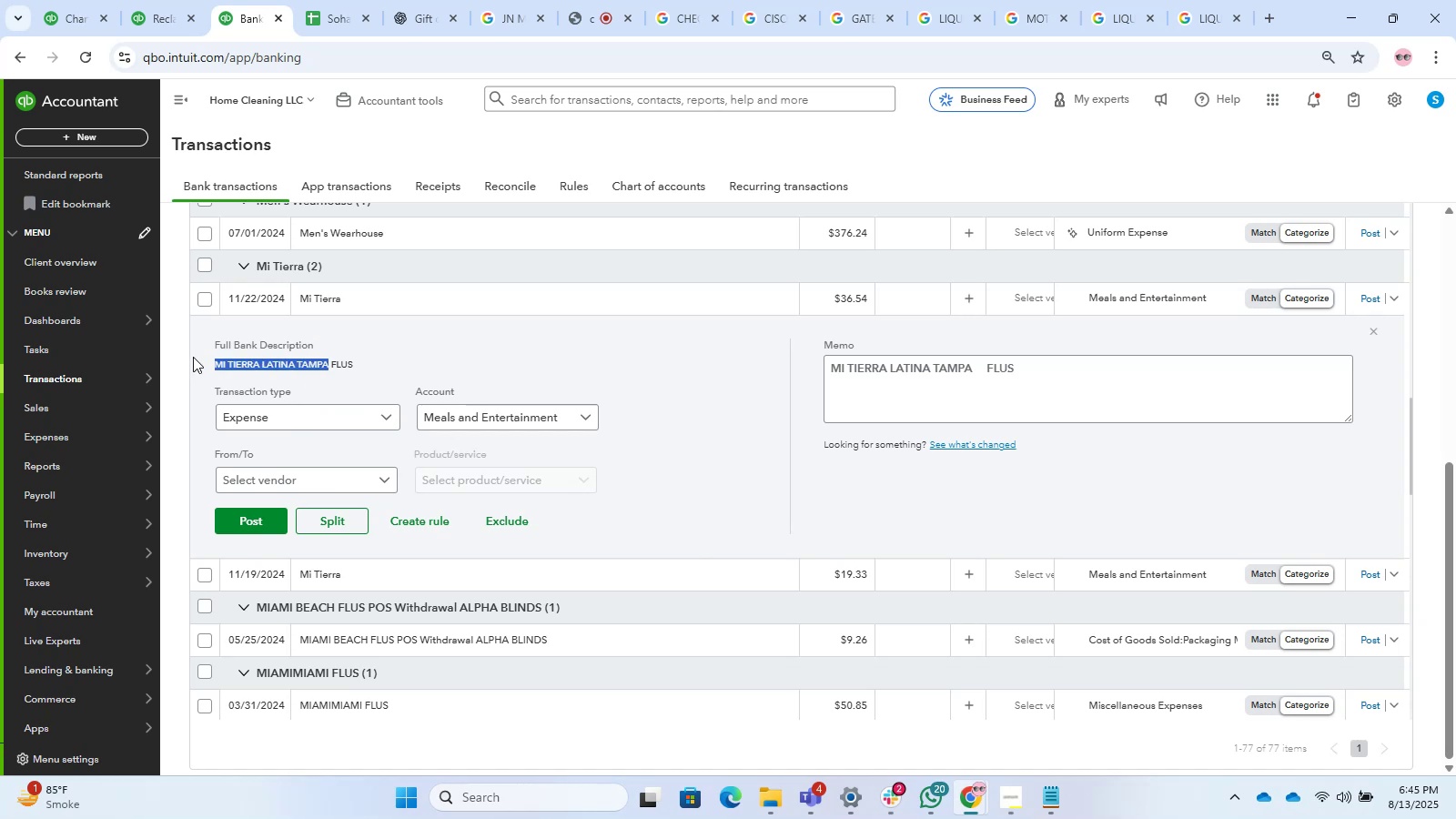 
key(Control+C)
 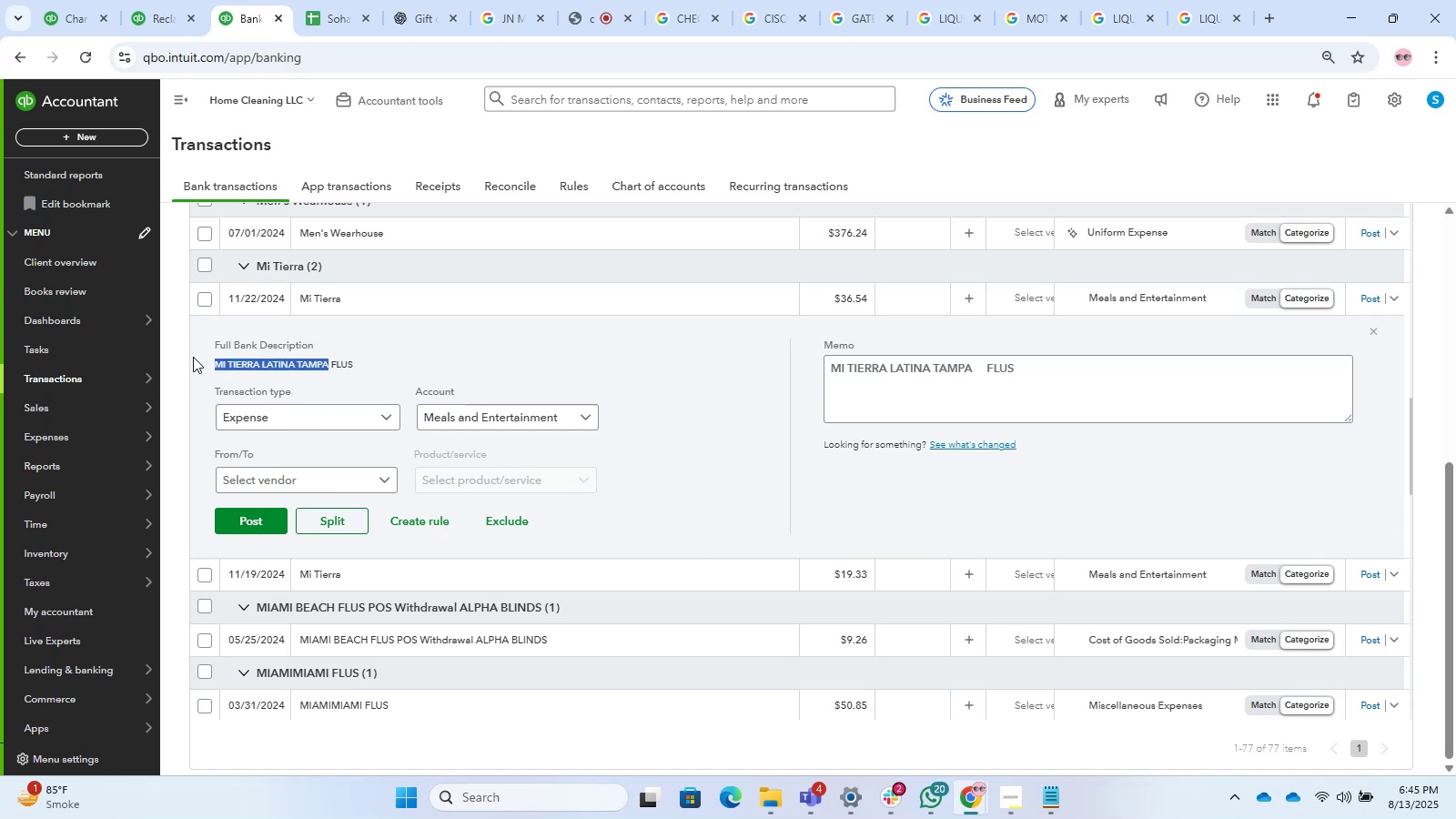 
key(Control+T)
 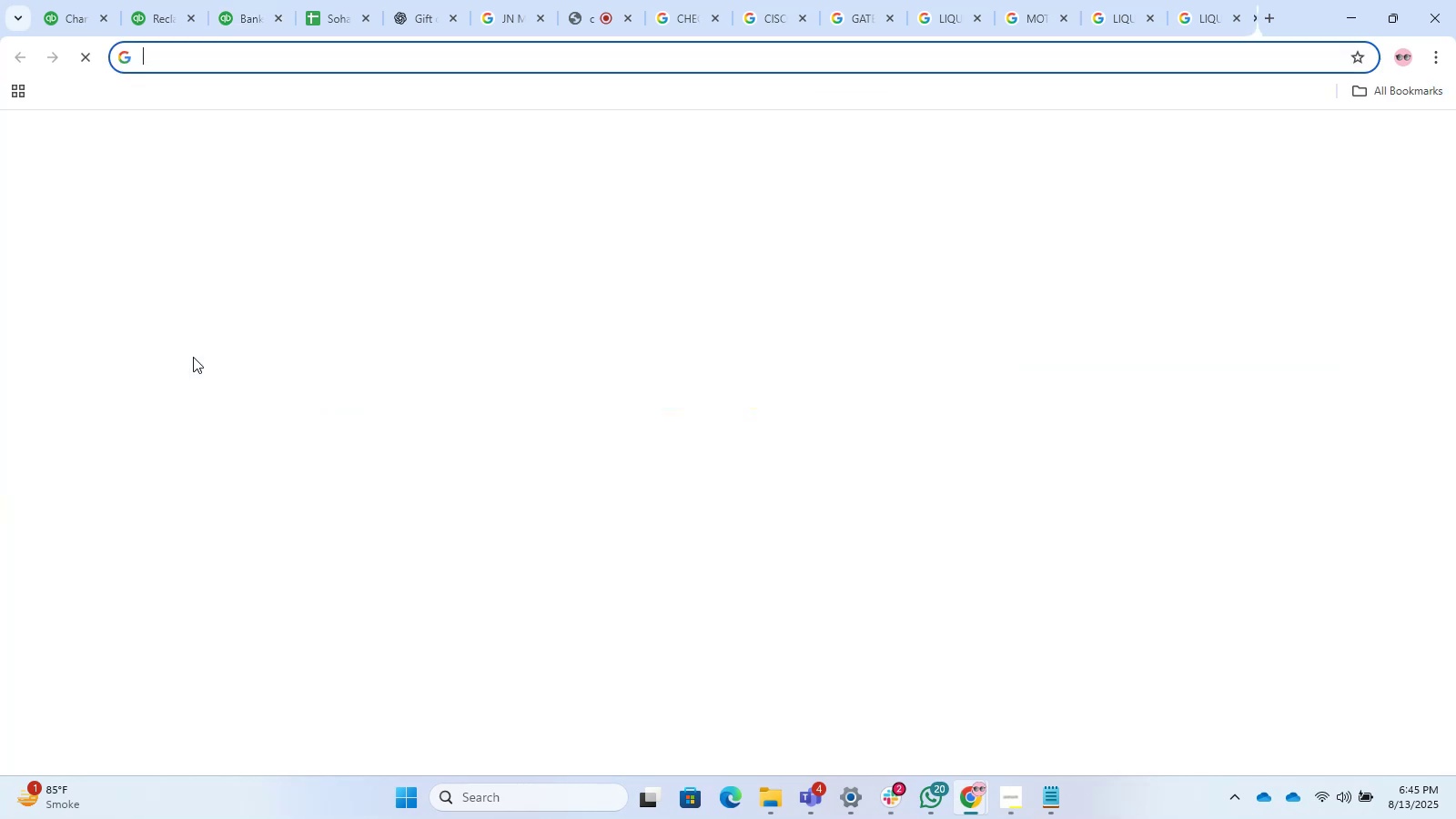 
key(Control+V)
 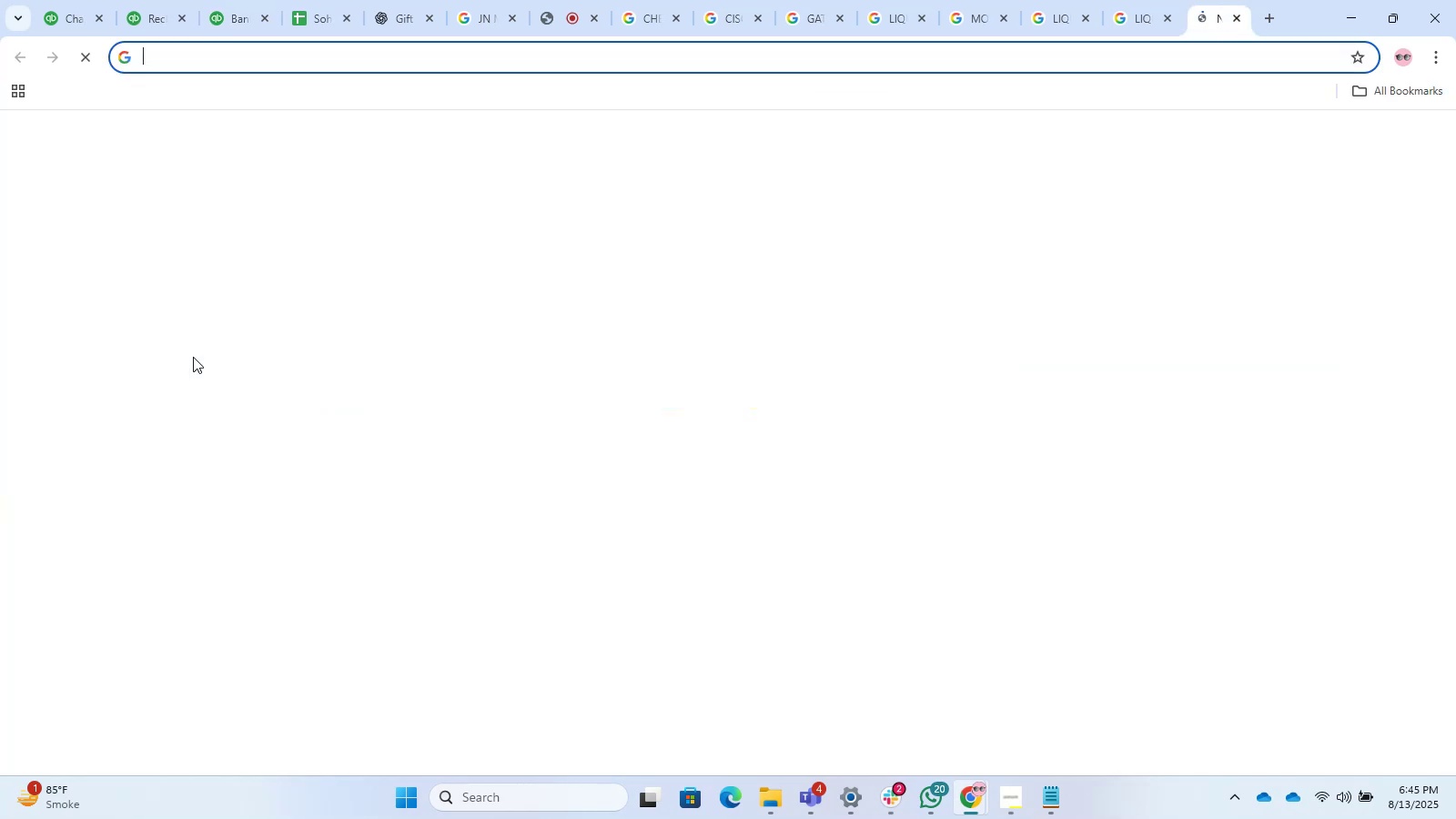 
key(Control+NumpadEnter)
 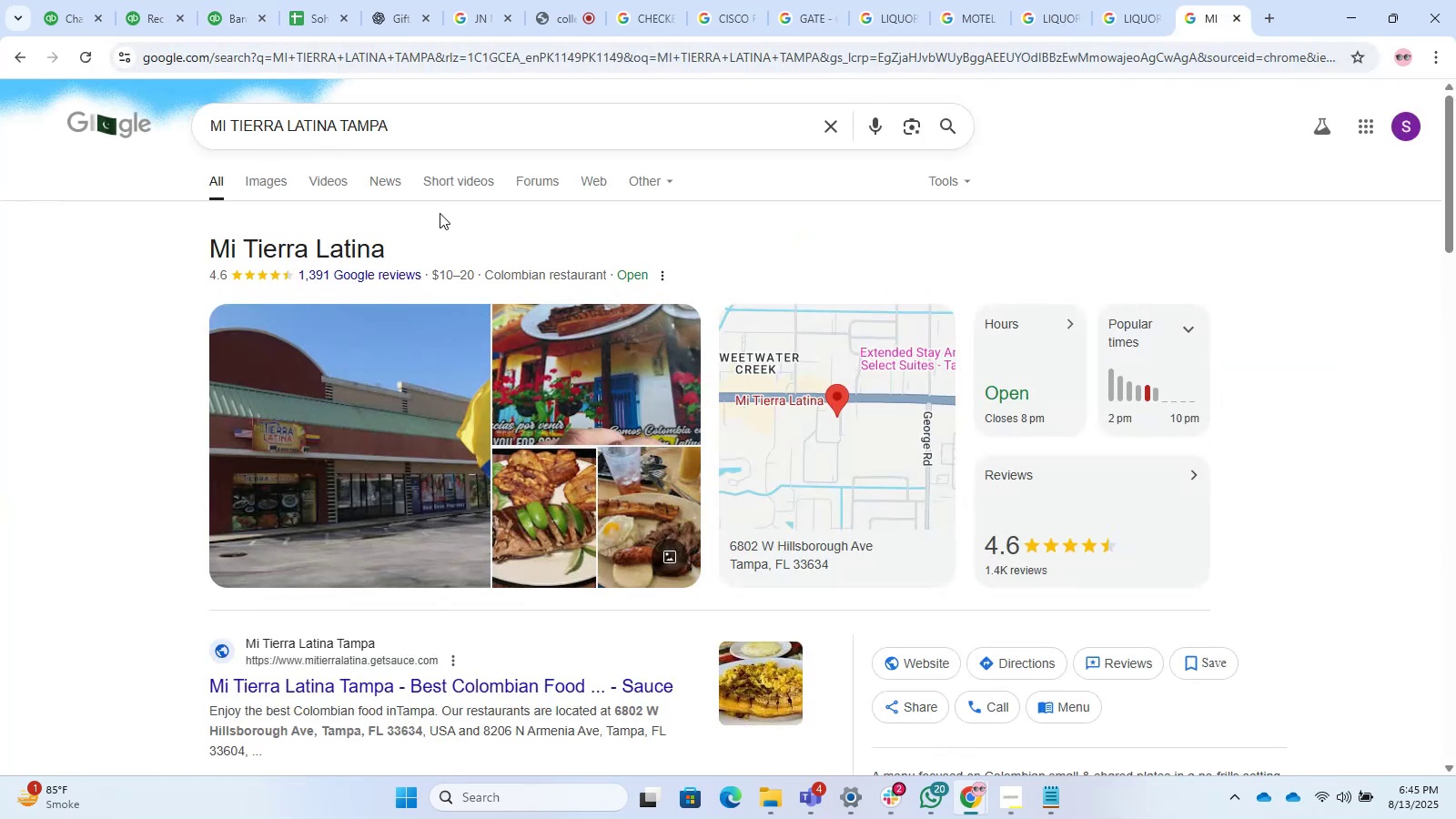 
left_click_drag(start_coordinate=[381, 250], to_coordinate=[198, 255])
 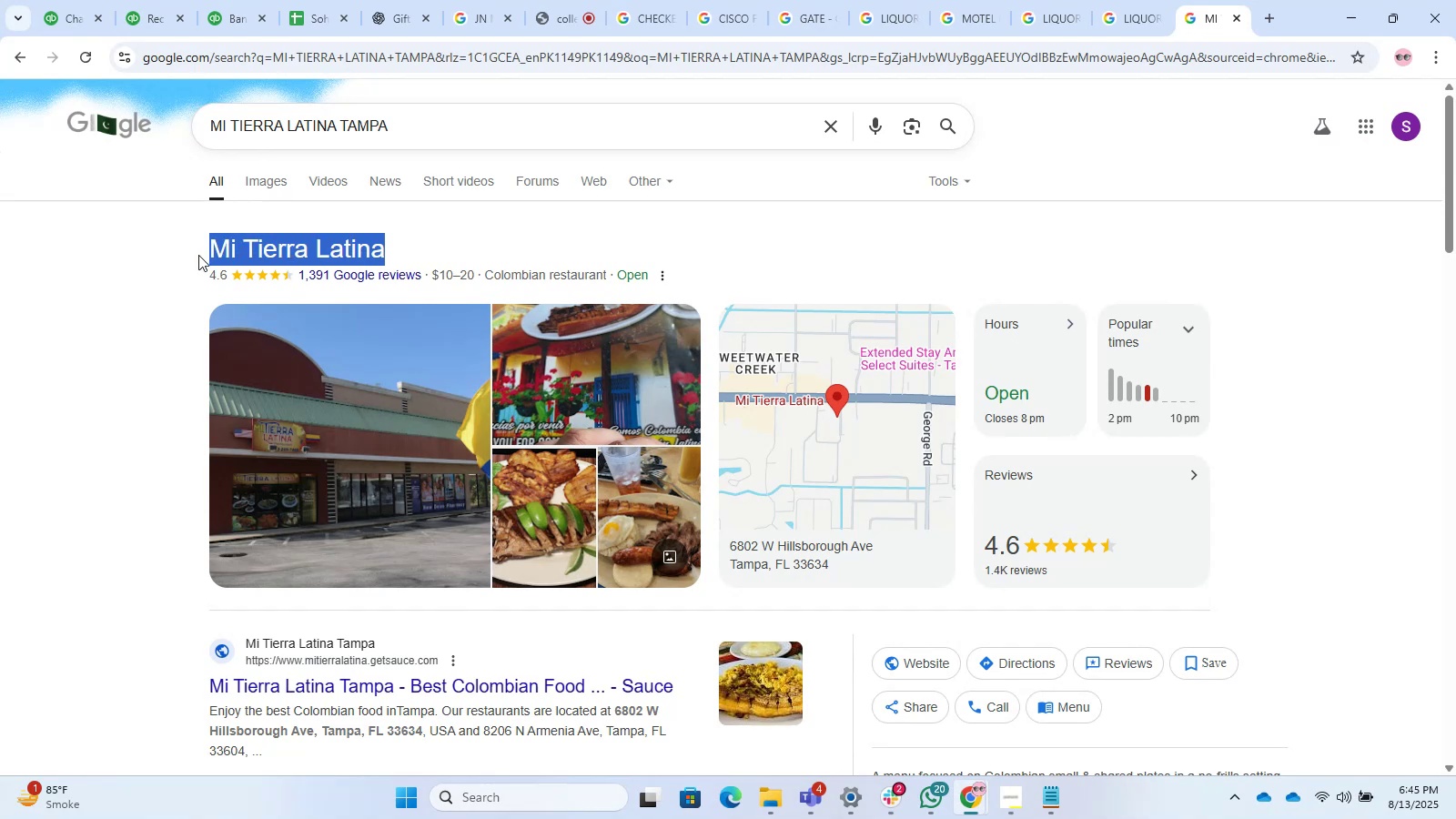 
key(Control+C)
 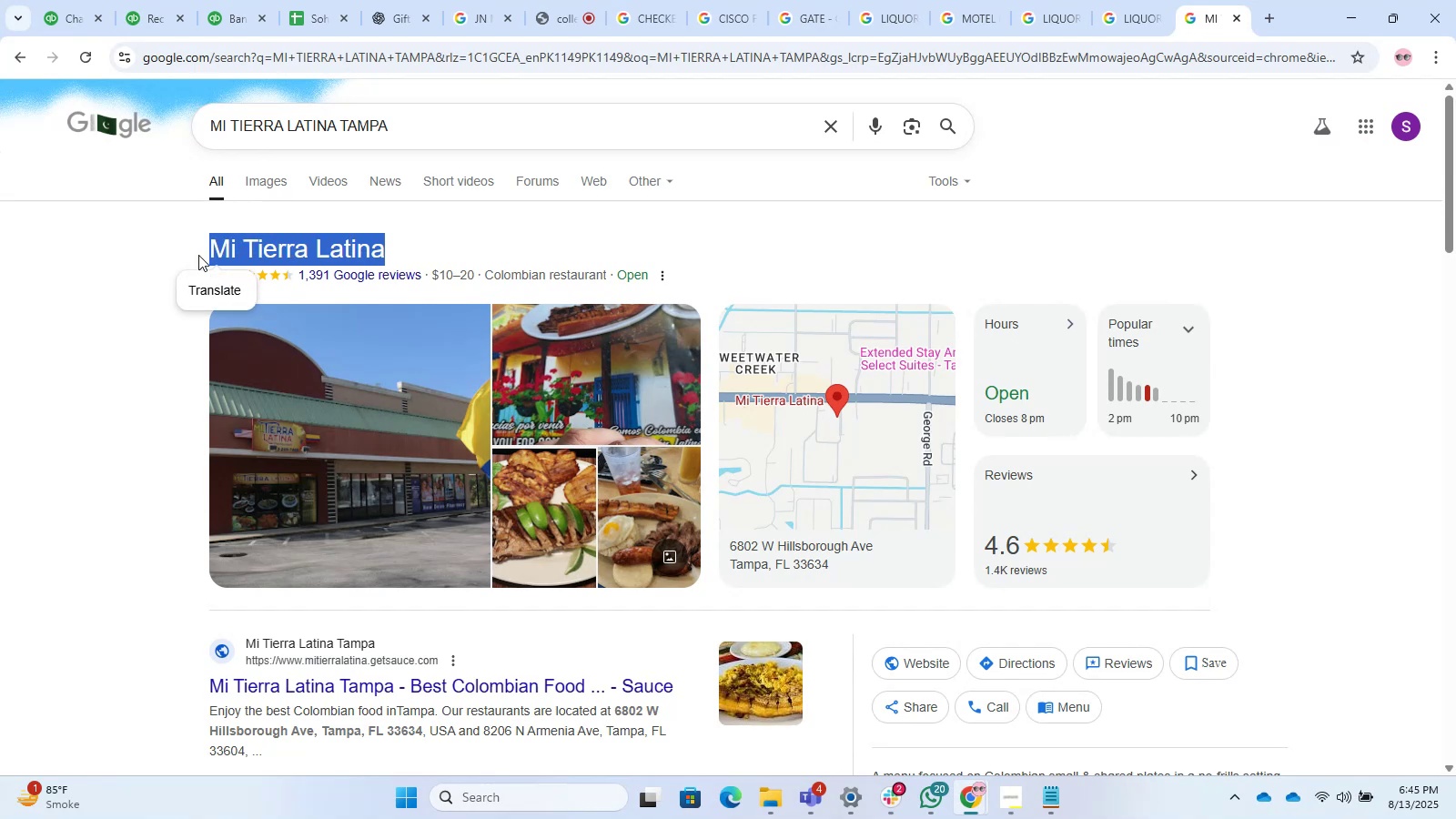 
key(Control+C)
 